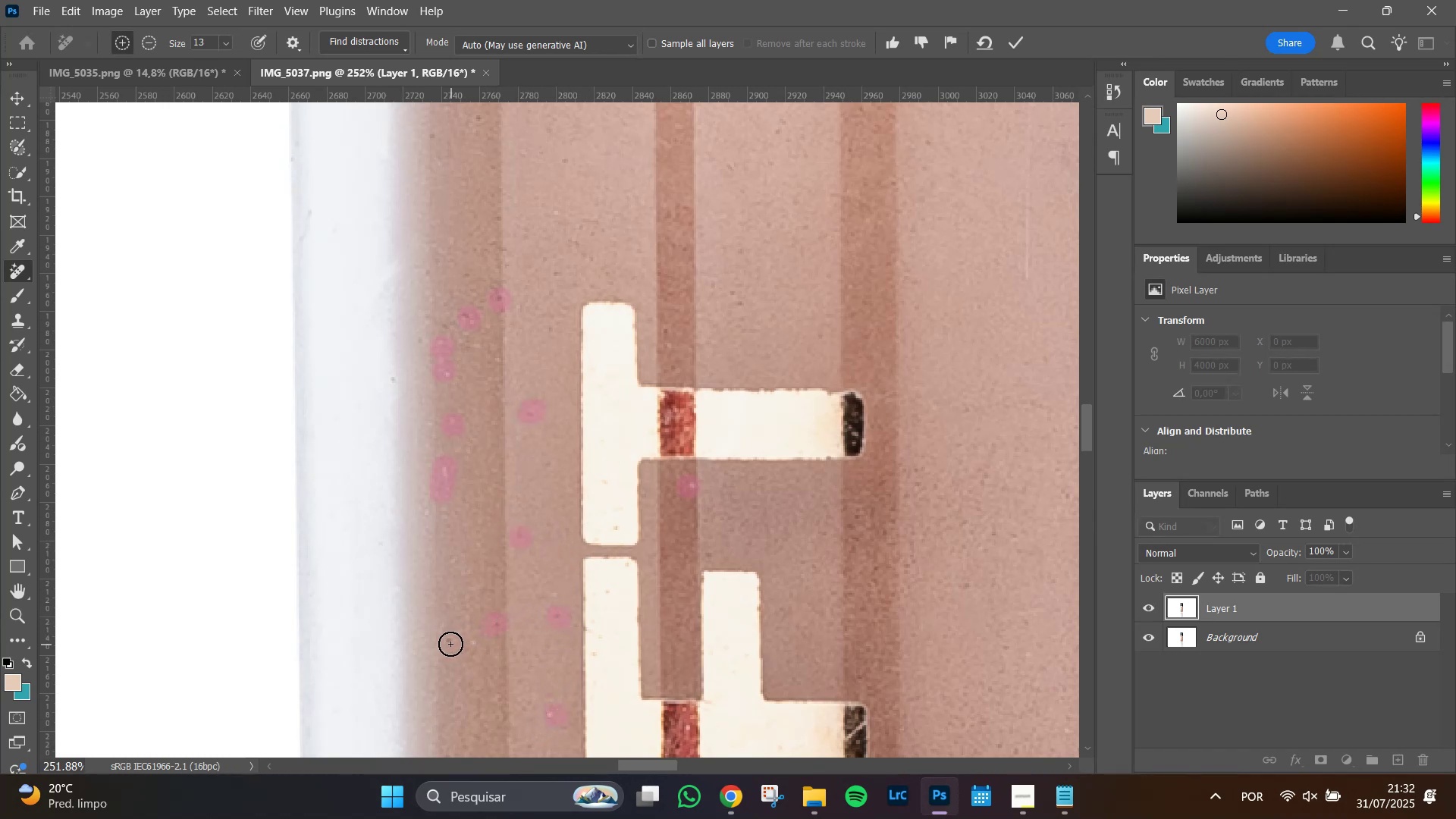 
left_click([450, 644])
 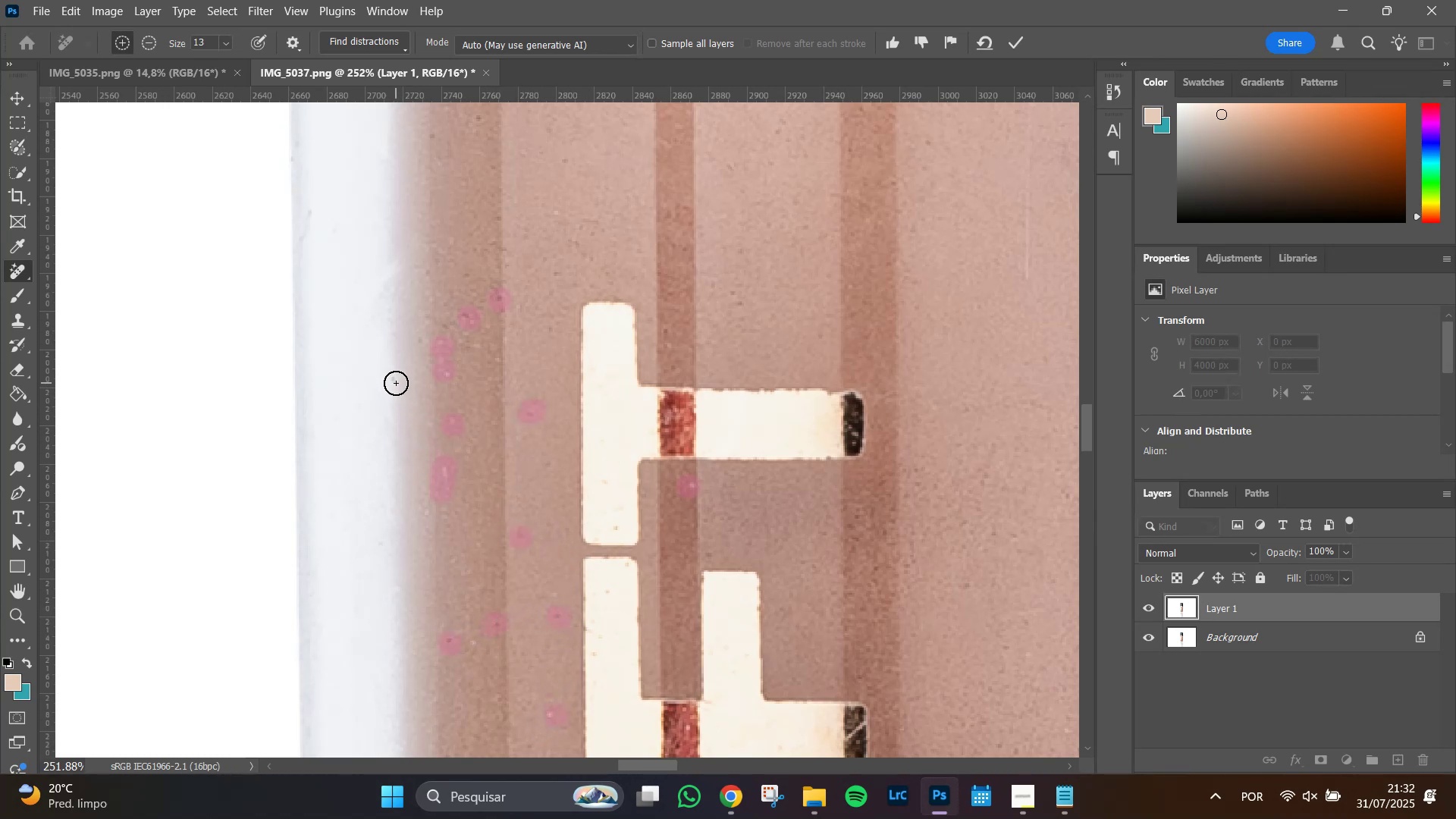 
left_click([391, 377])
 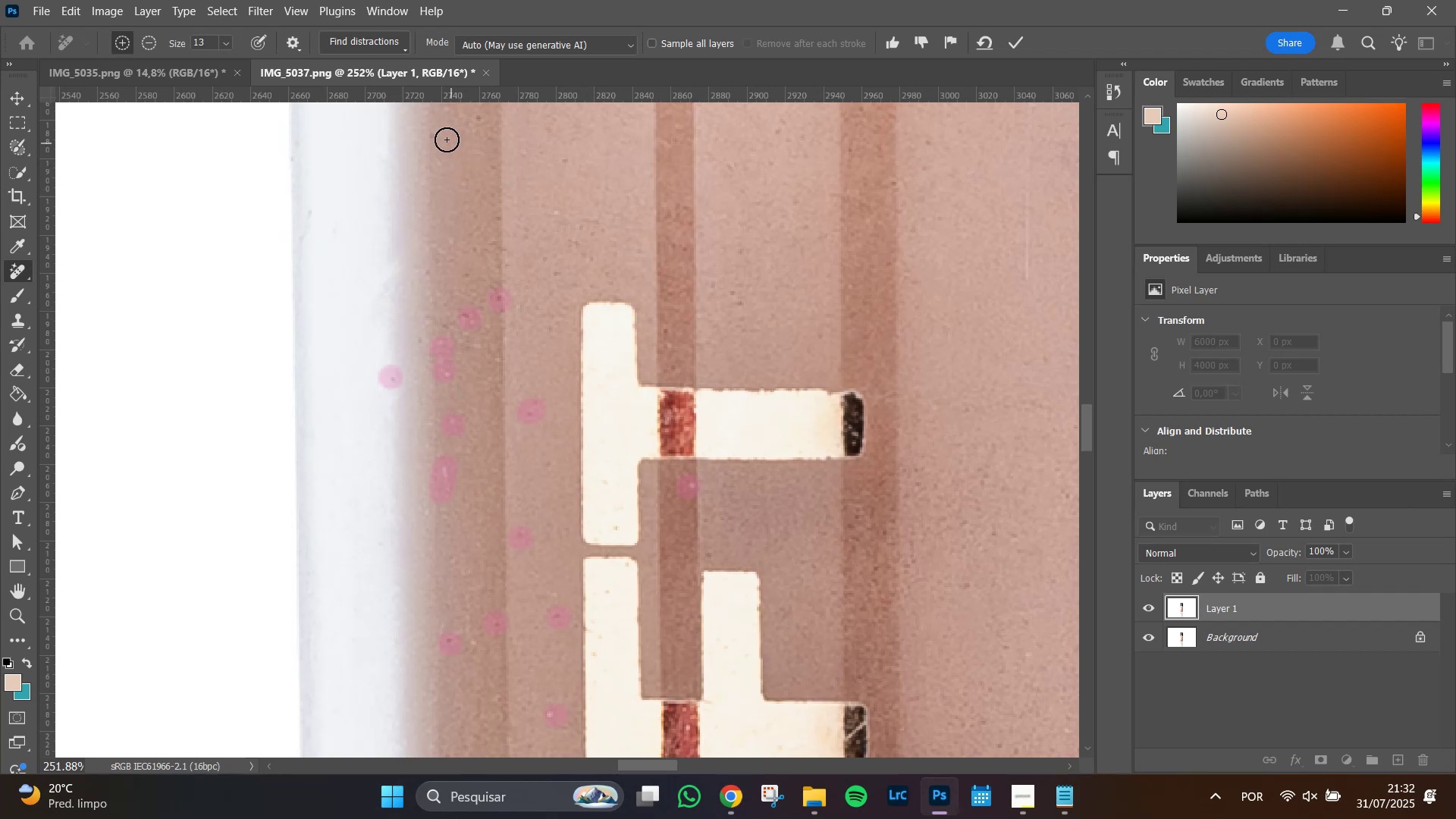 
left_click([435, 139])
 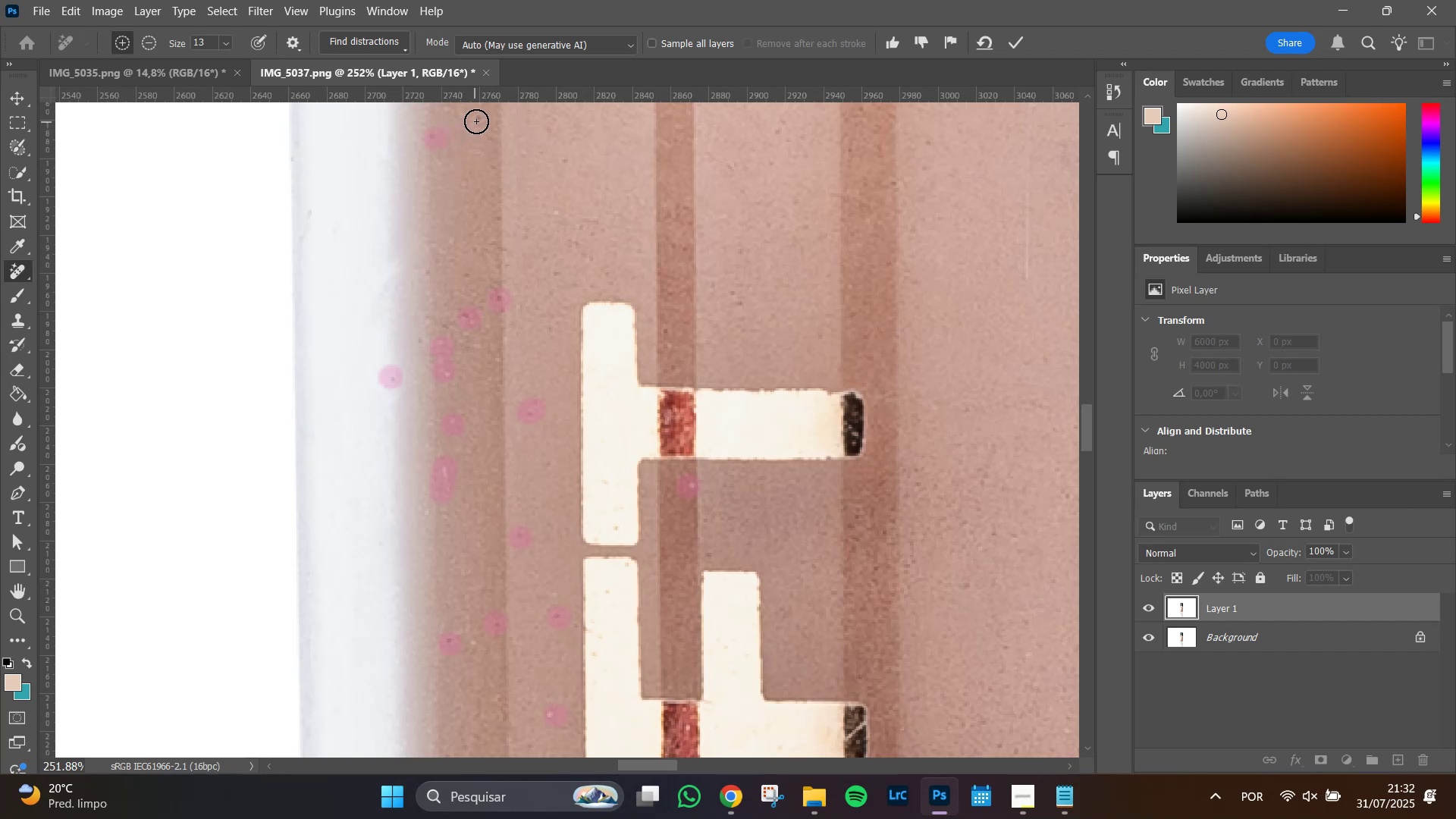 
left_click([476, 121])
 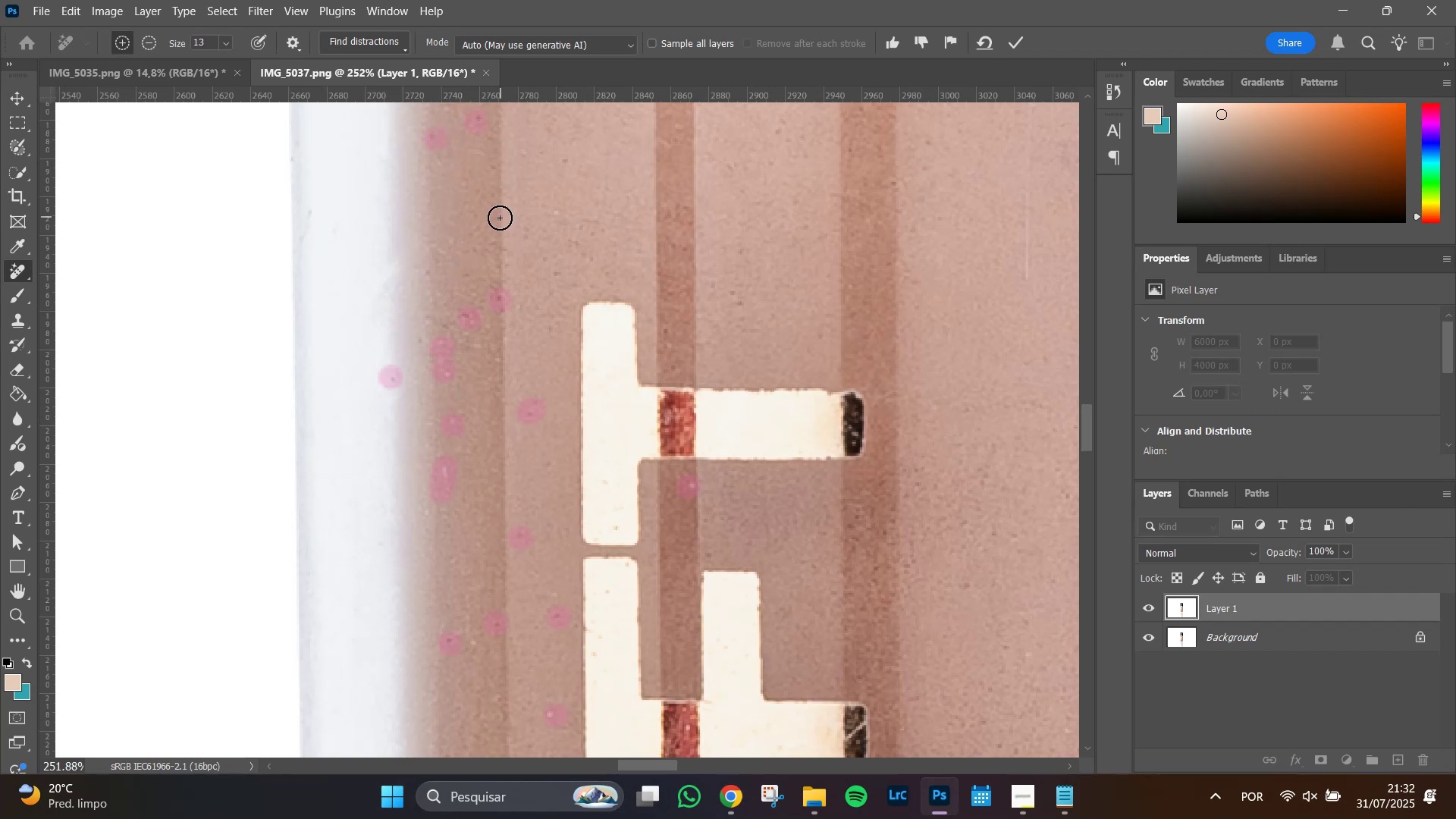 
left_click([497, 219])
 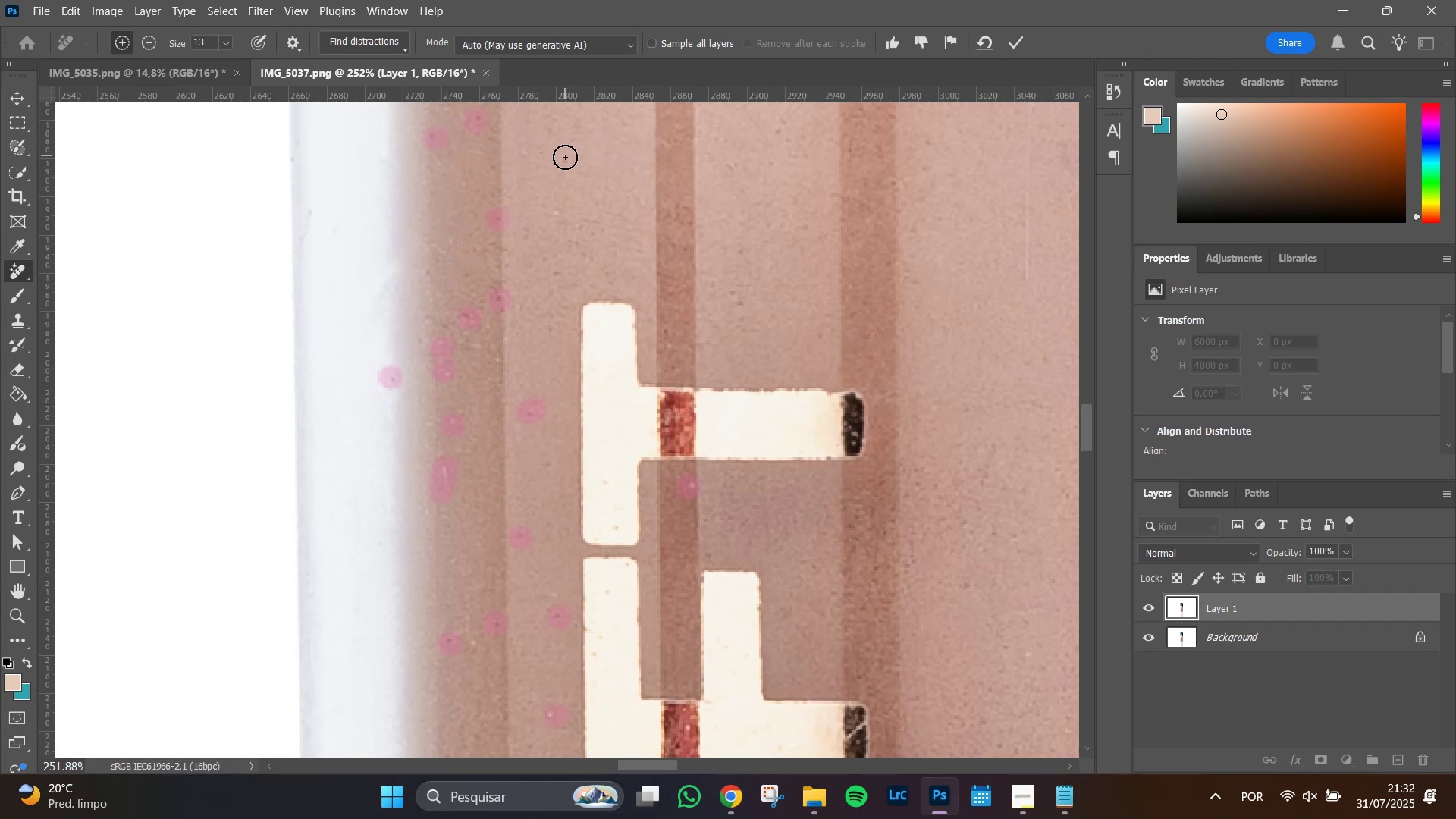 
left_click([565, 158])
 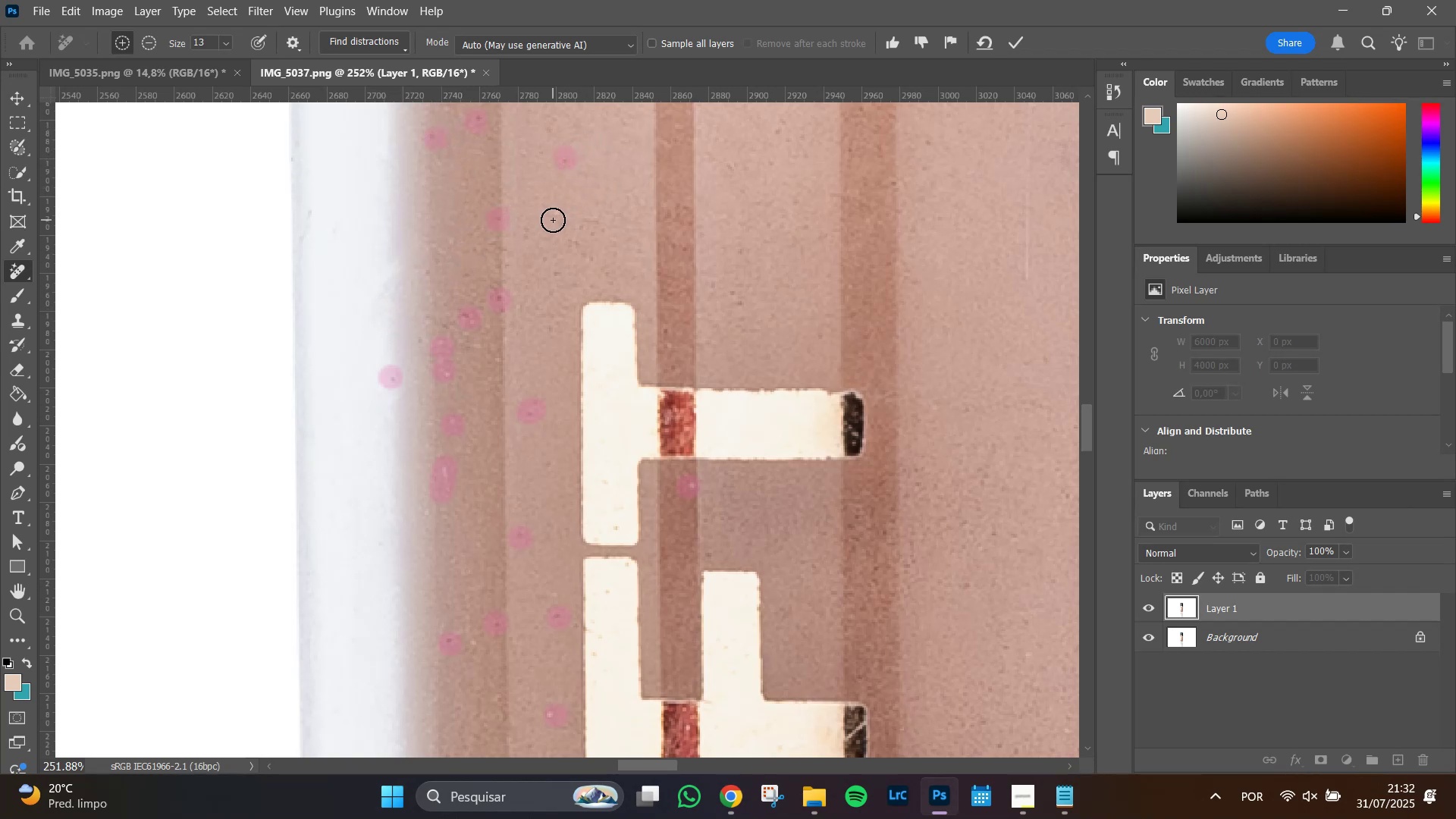 
left_click([557, 215])
 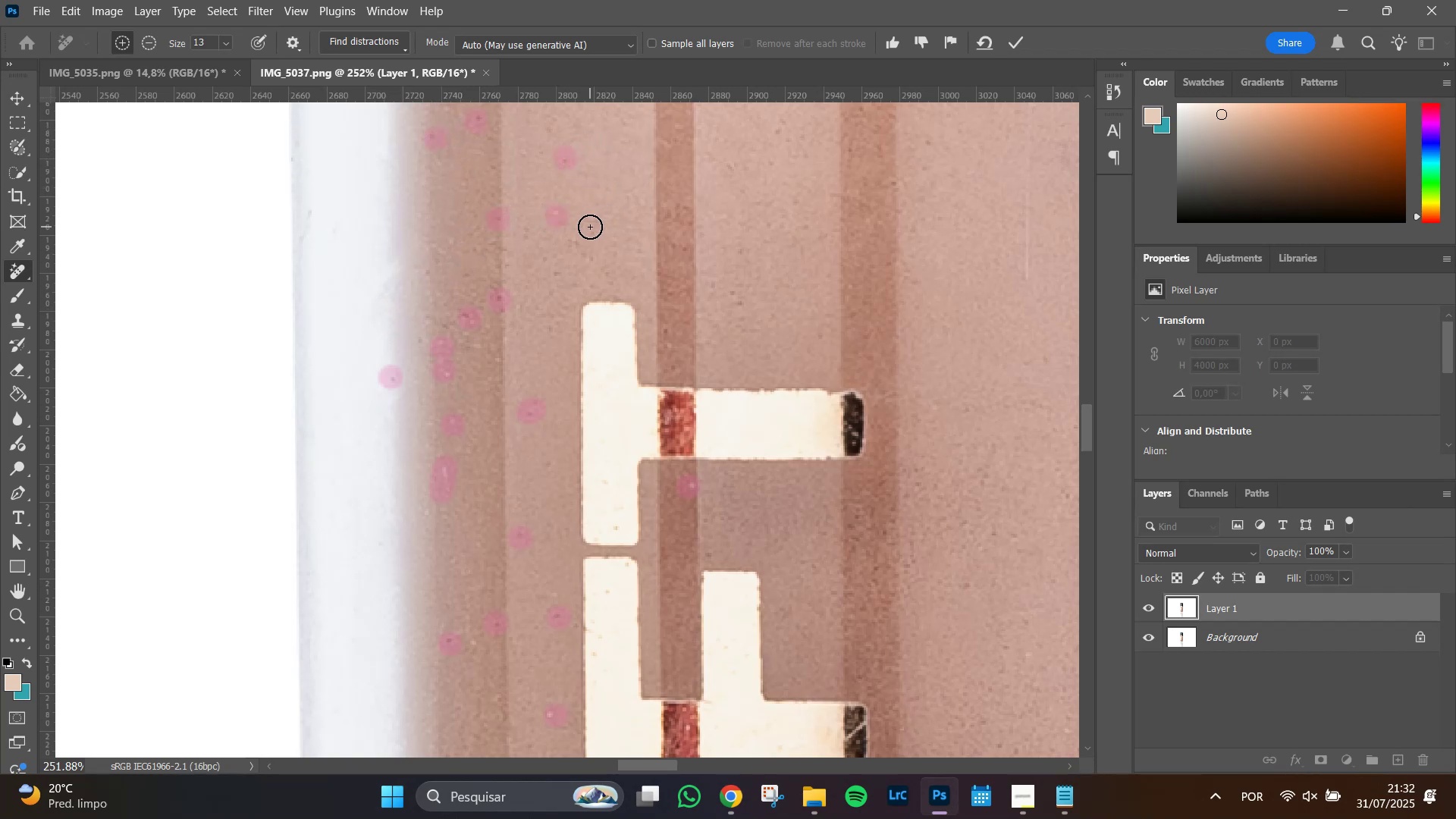 
left_click_drag(start_coordinate=[591, 220], to_coordinate=[599, 220])
 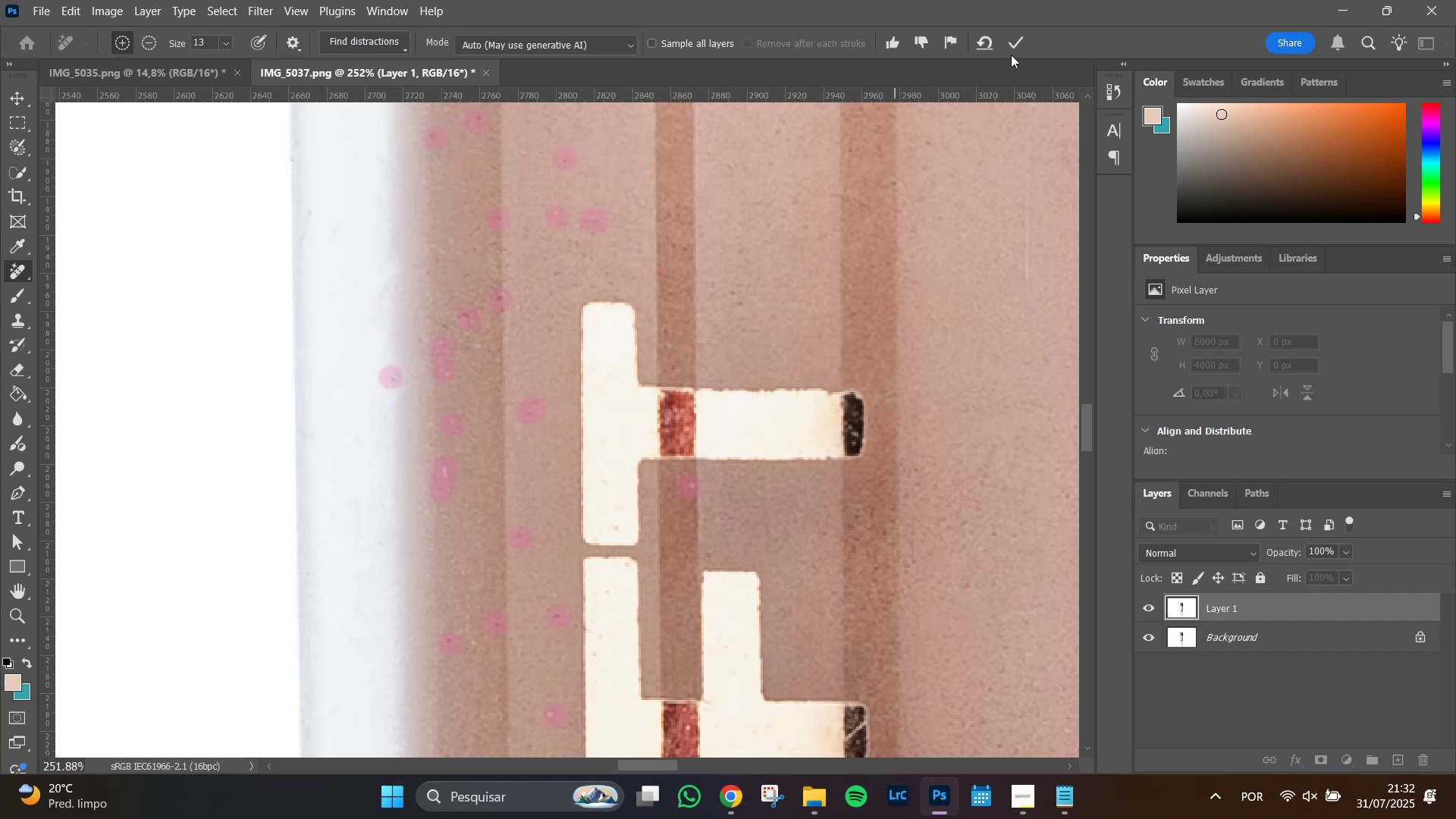 
left_click([1018, 42])
 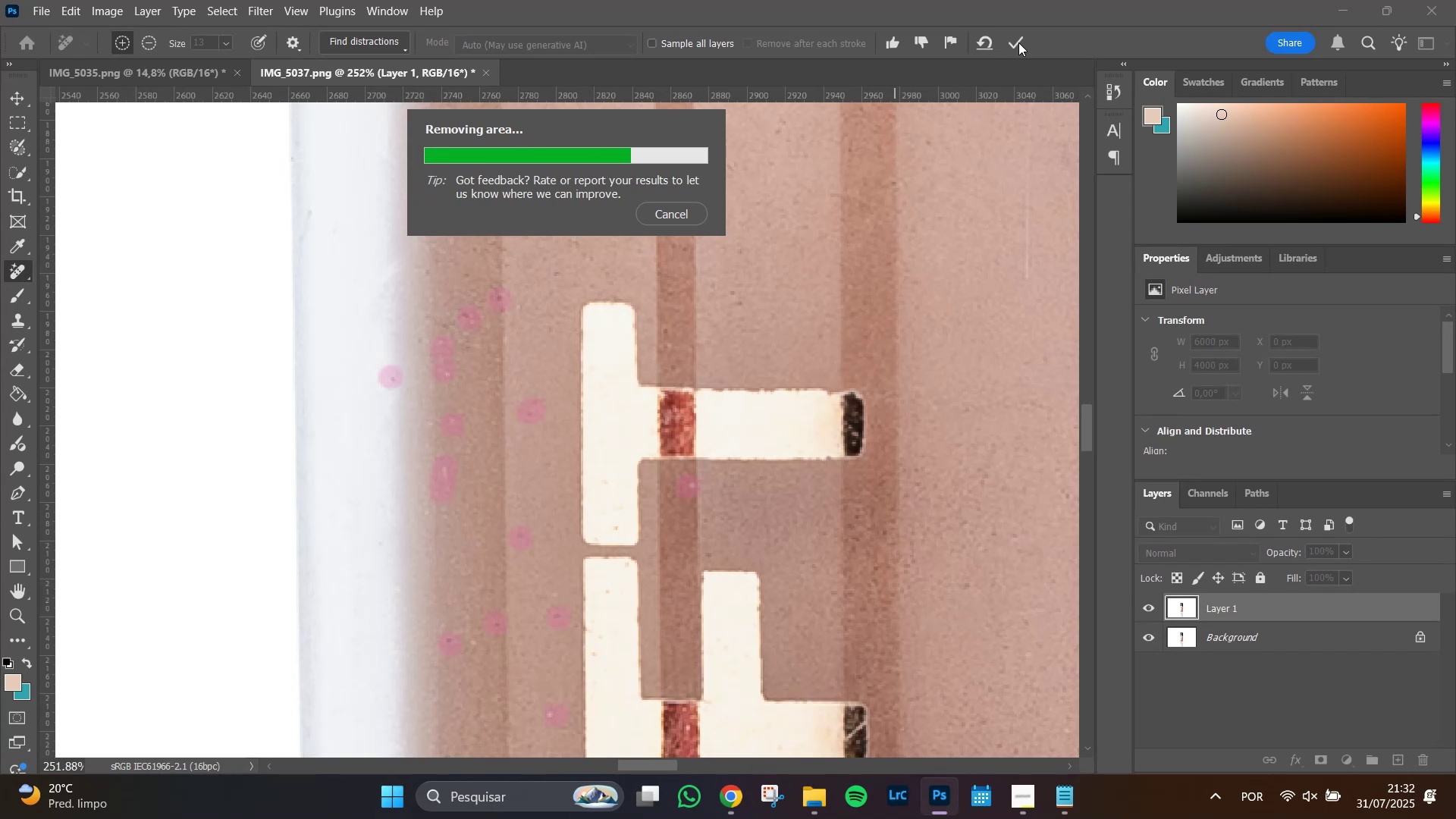 
wait(10.25)
 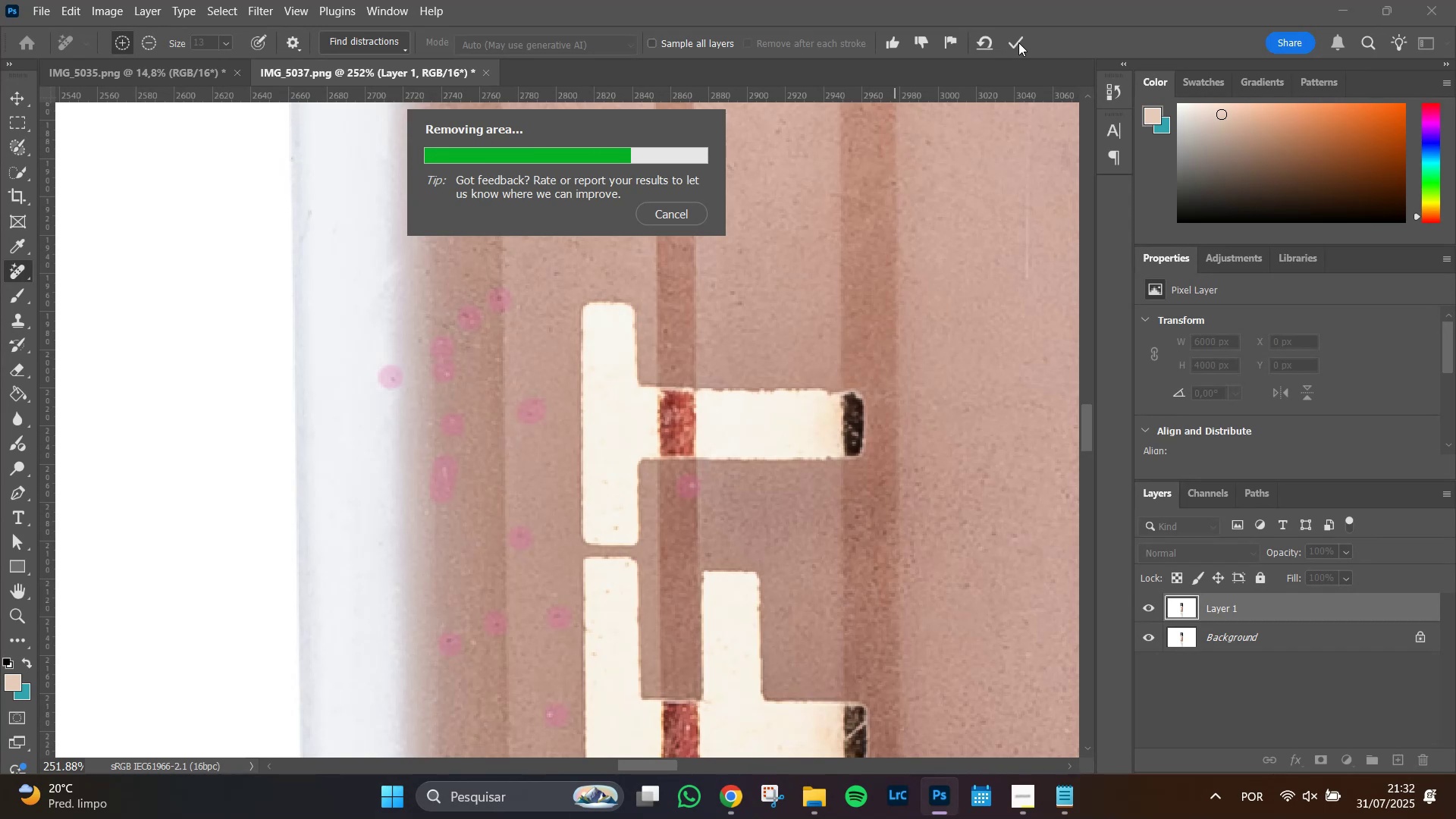 
double_click([735, 295])
 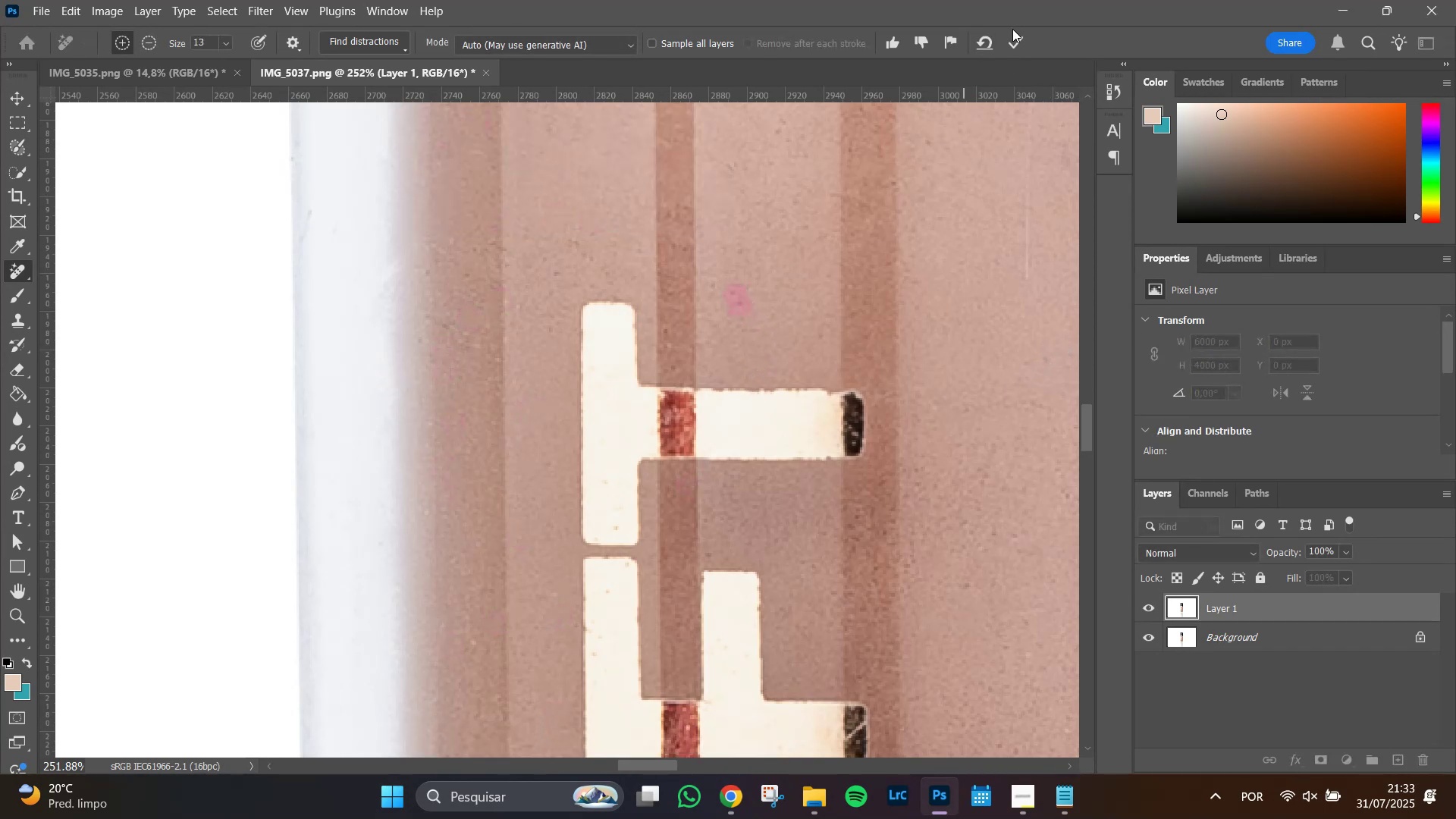 
left_click([1012, 42])
 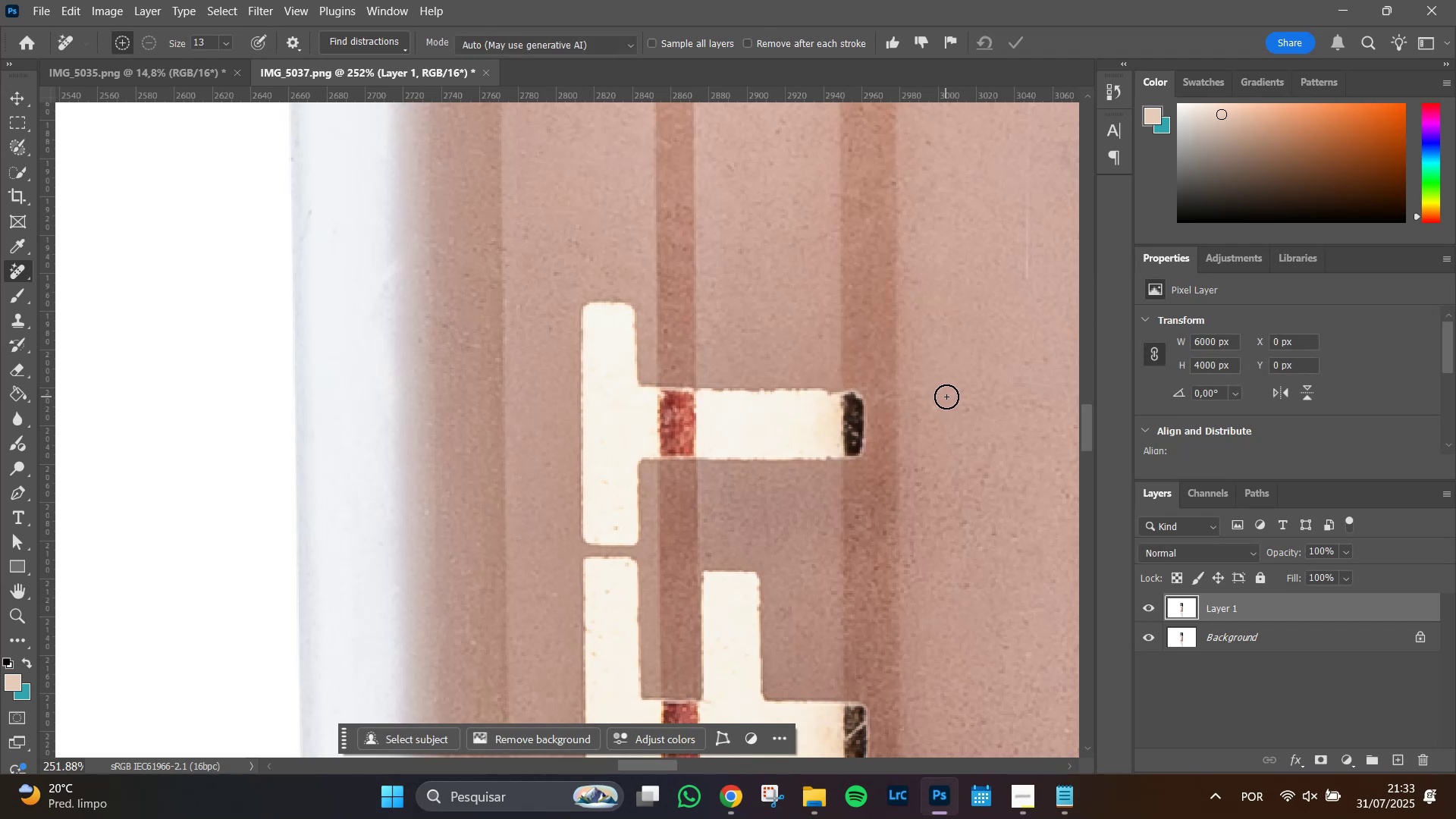 
hold_key(key=Space, duration=0.97)
 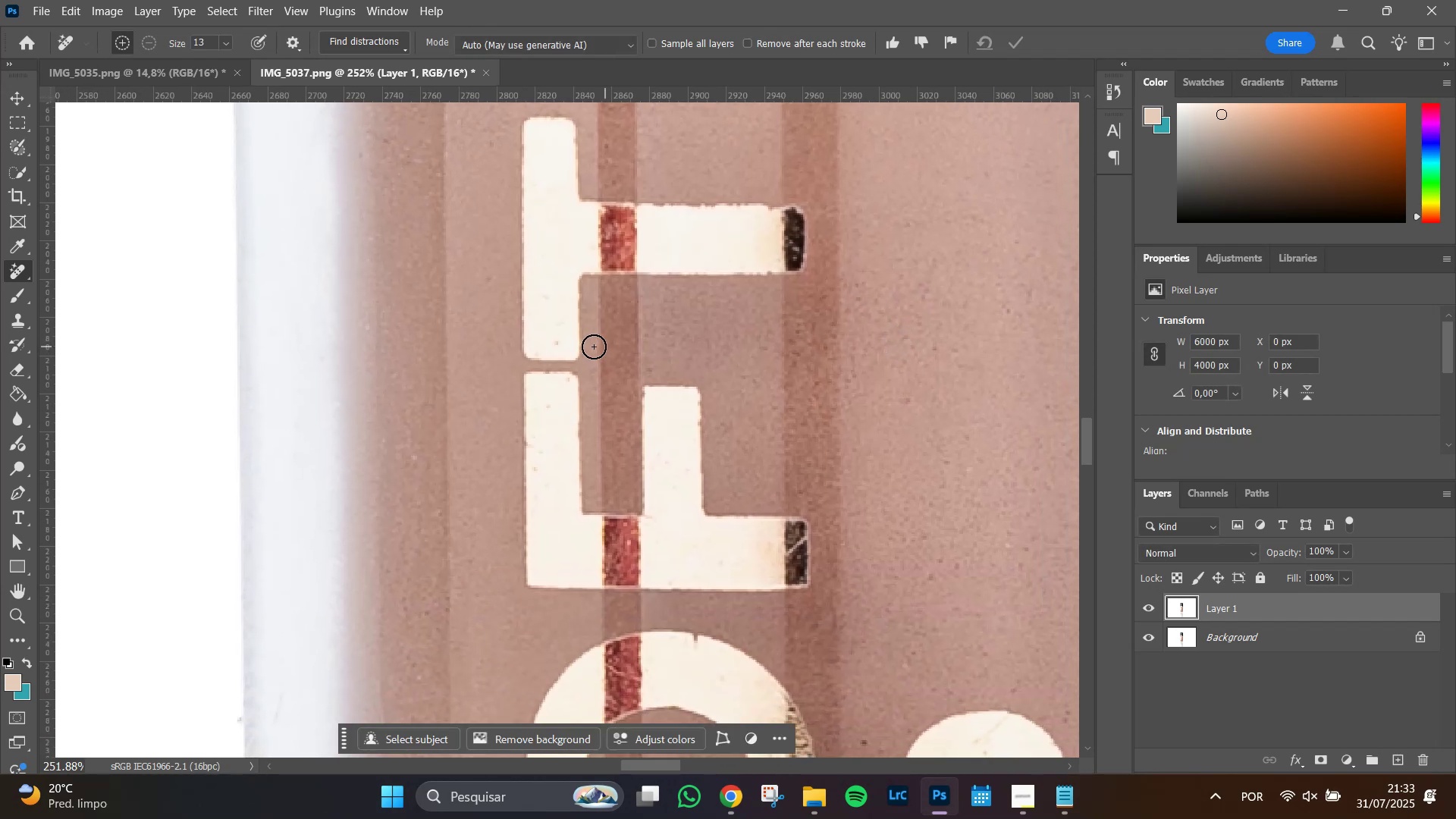 
left_click_drag(start_coordinate=[967, 536], to_coordinate=[908, 351])
 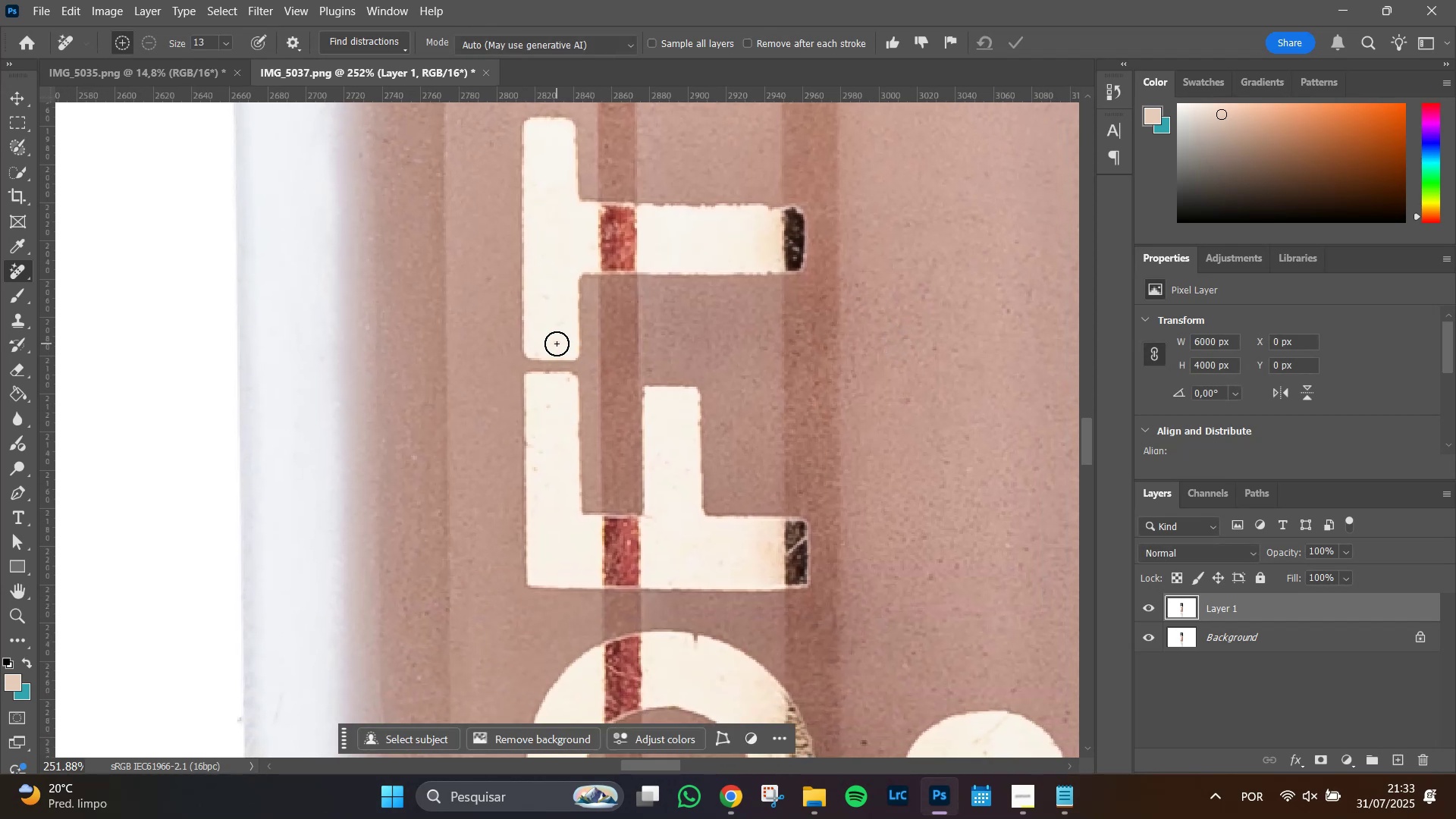 
left_click([558, 342])
 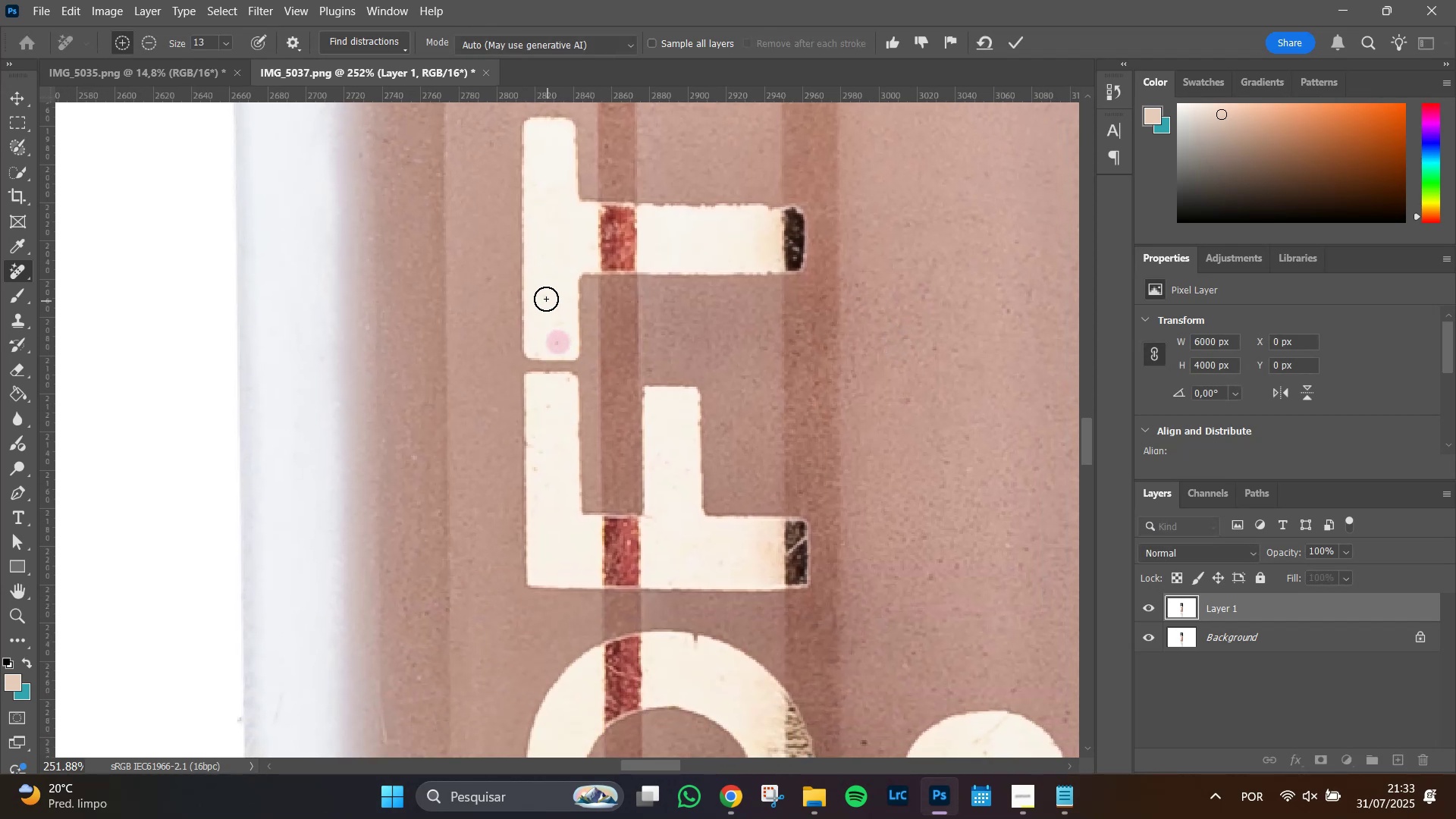 
left_click([546, 299])
 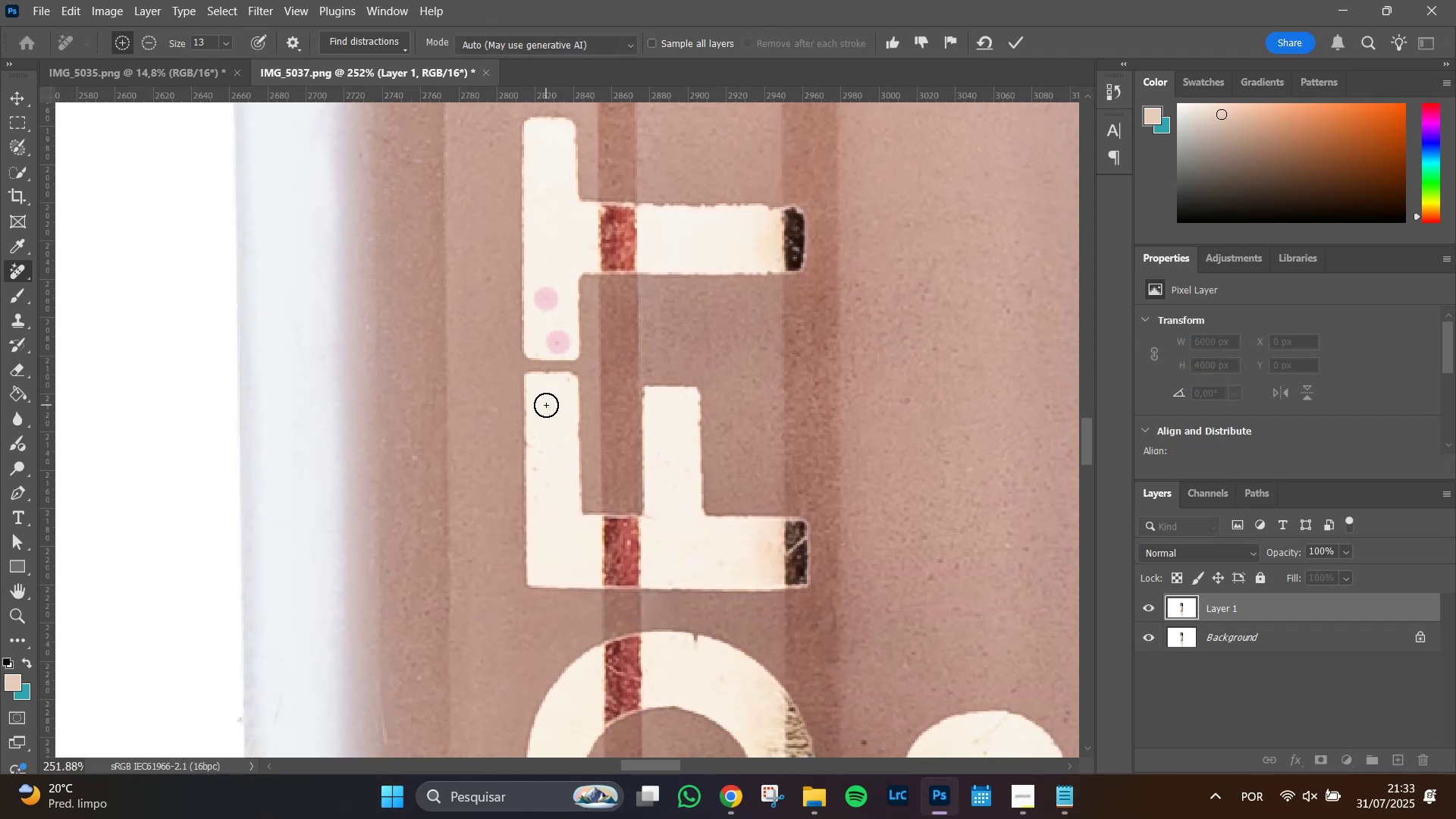 
left_click([550, 407])
 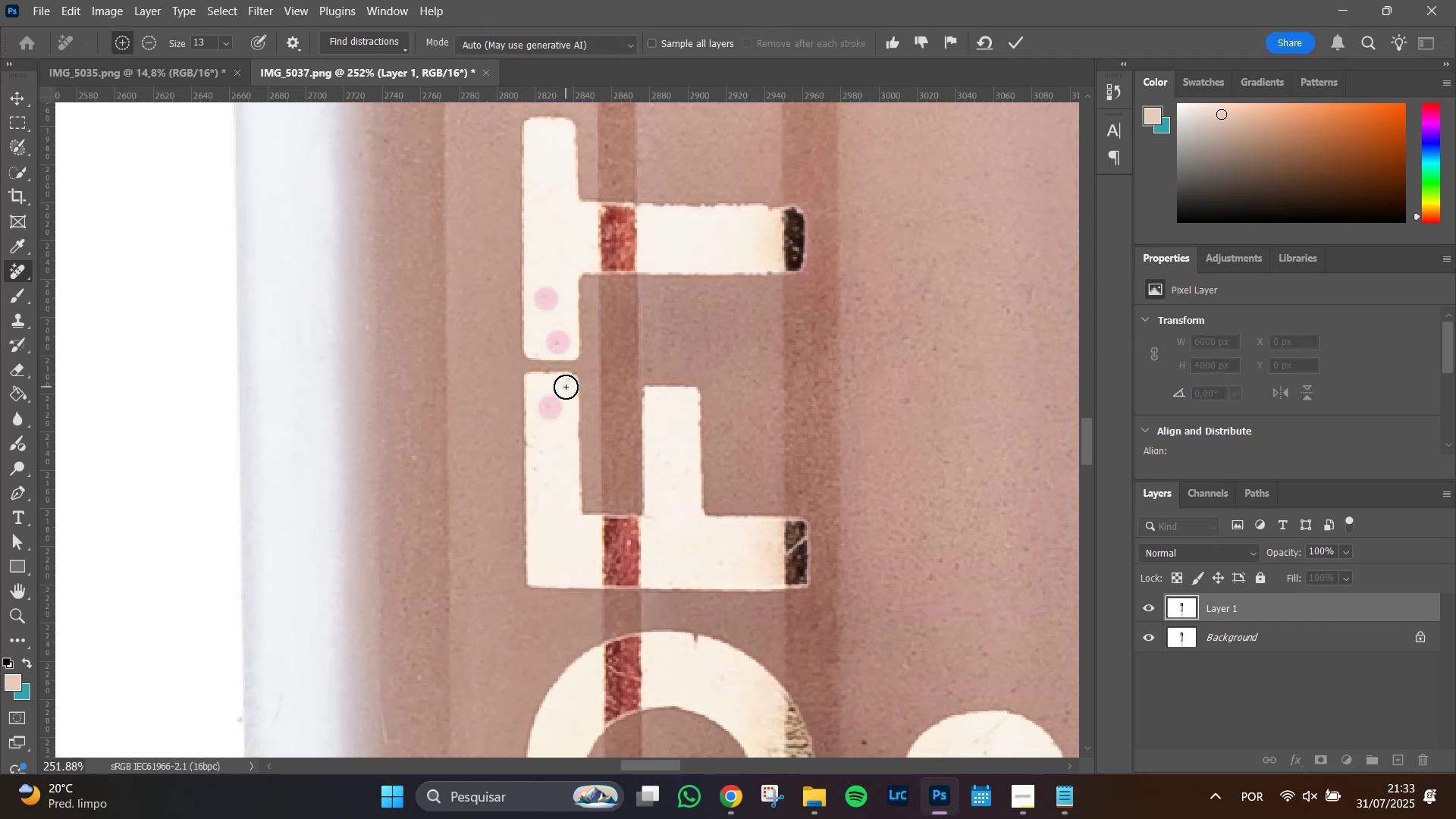 
left_click([566, 387])
 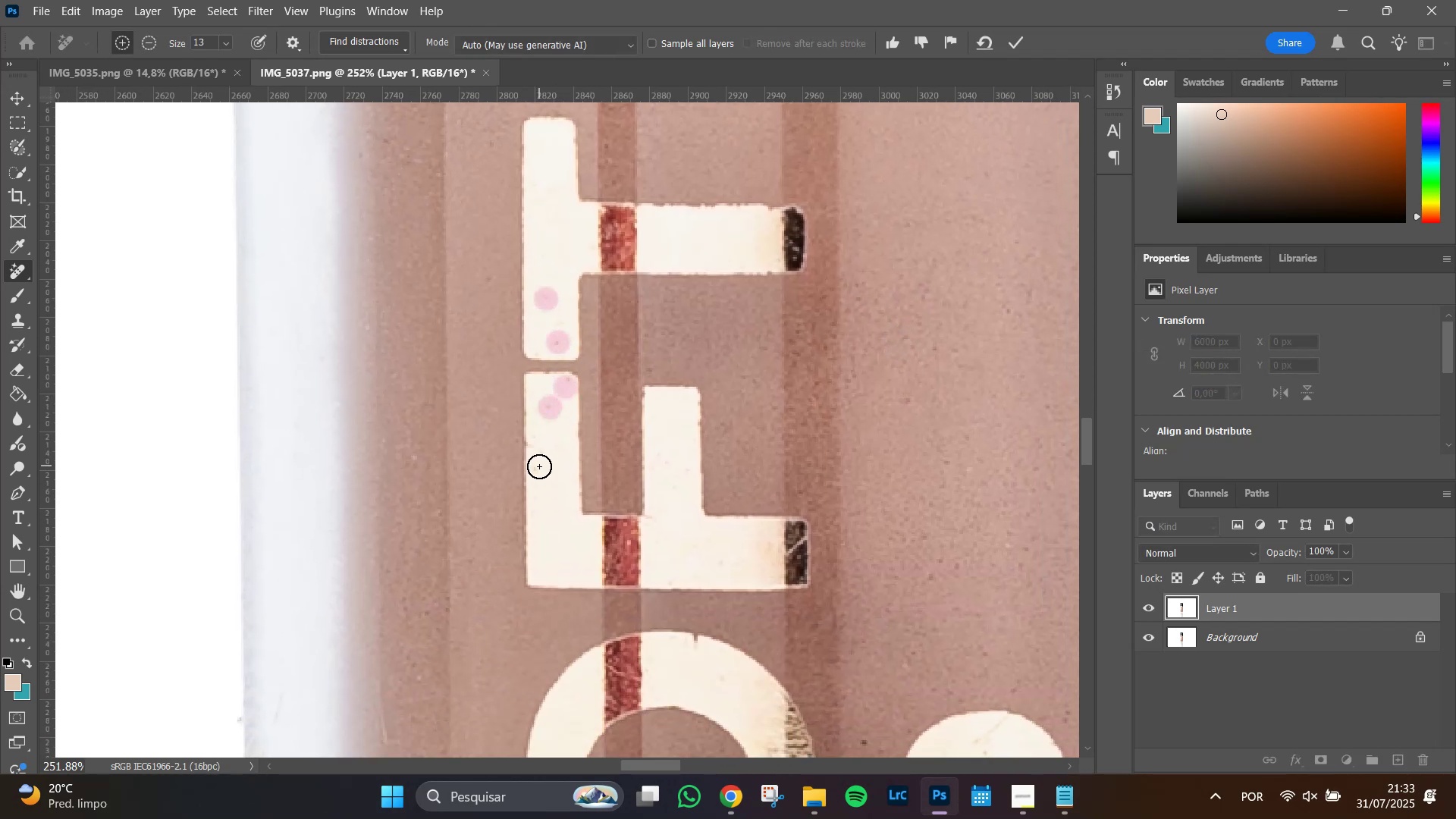 
left_click([539, 466])
 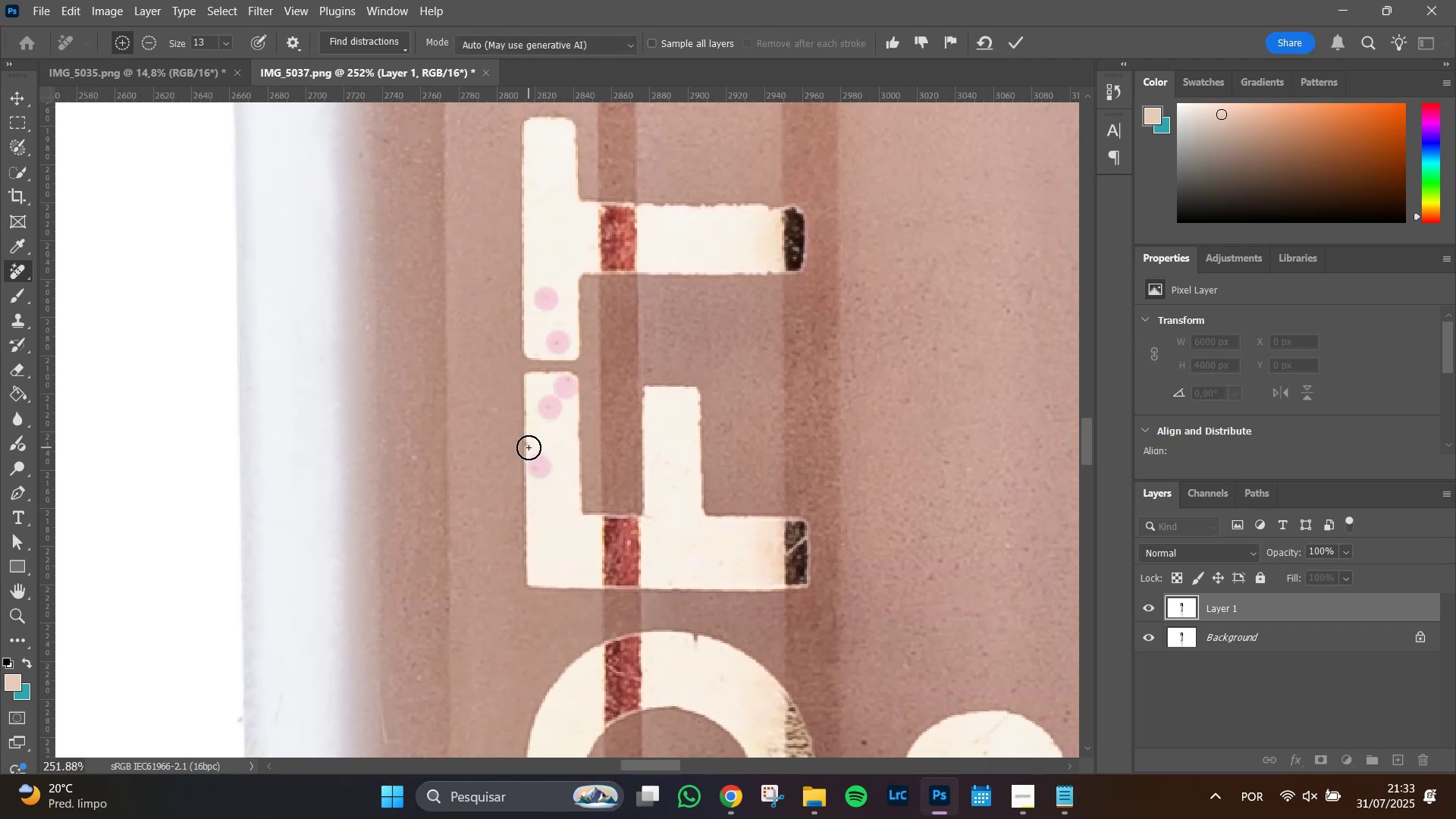 
left_click([528, 447])
 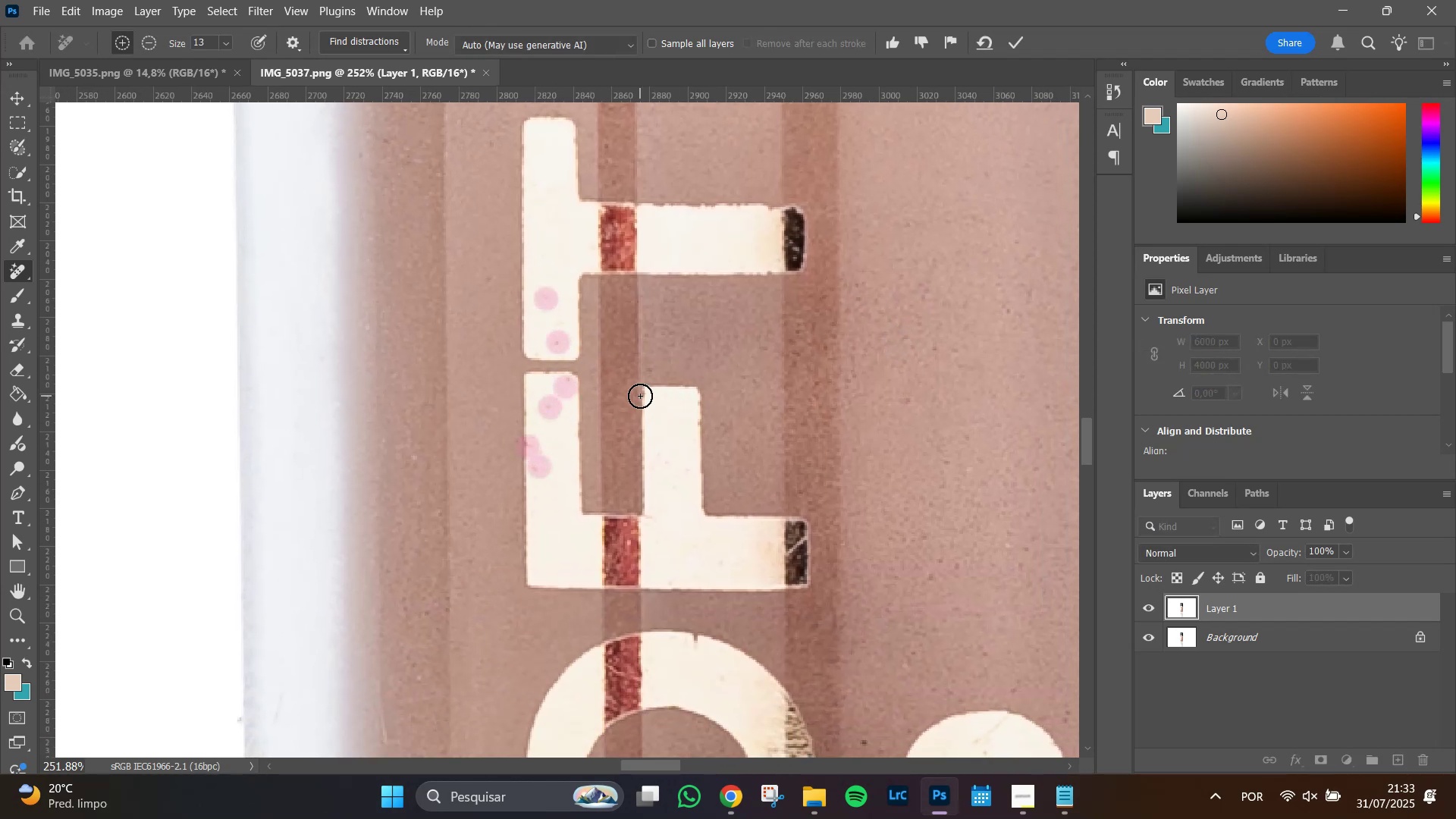 
left_click([645, 399])
 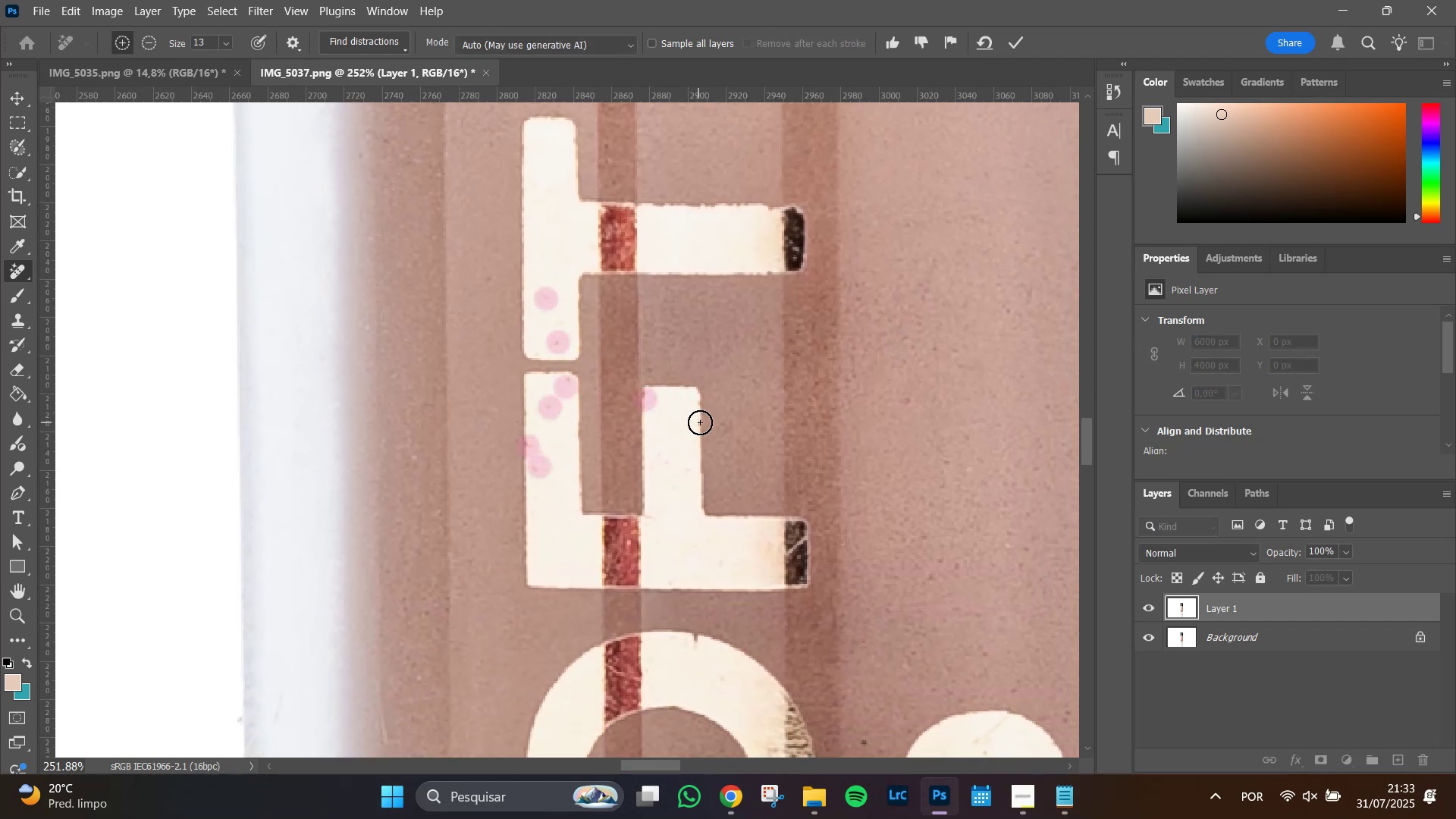 
left_click([700, 423])
 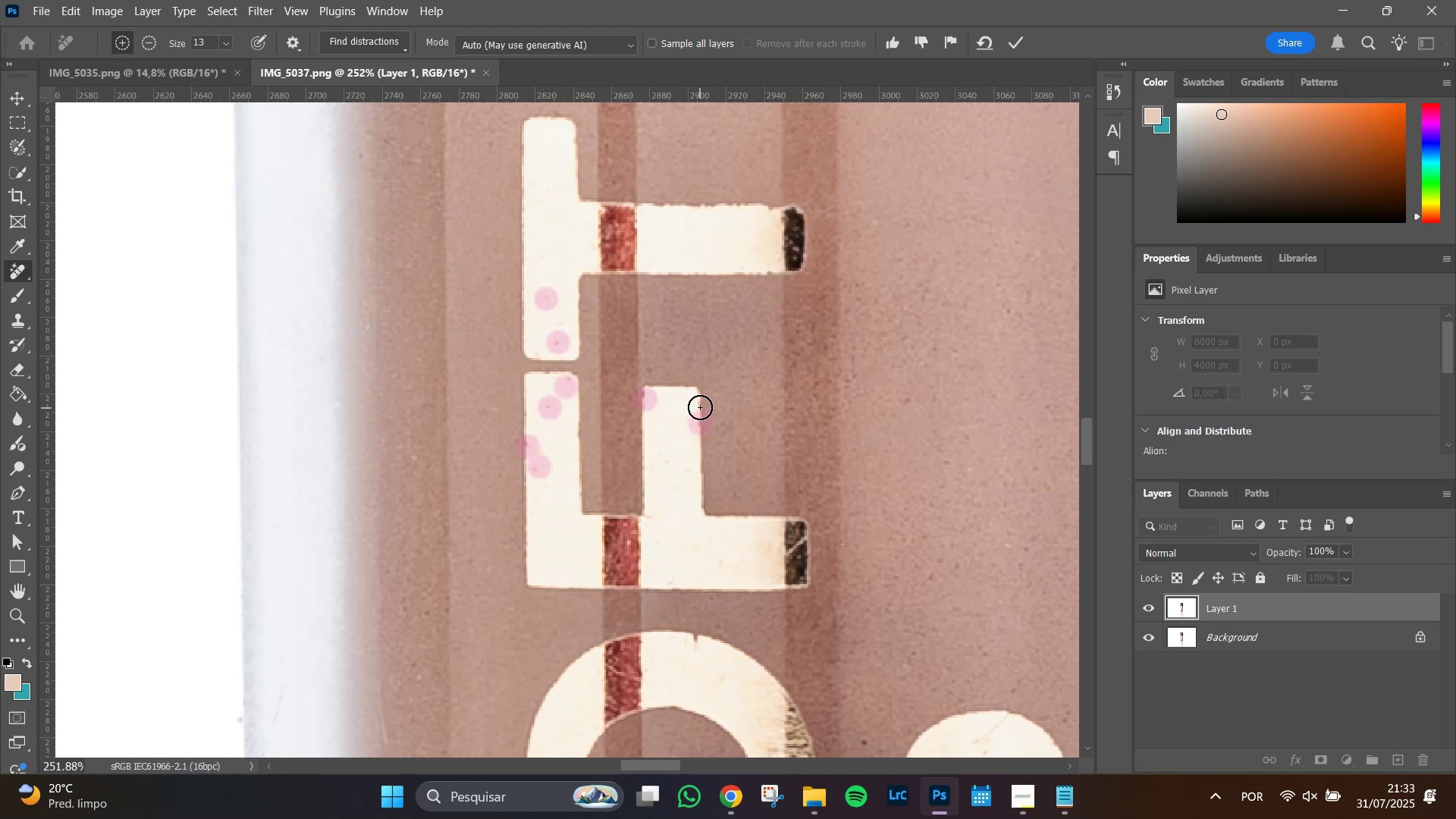 
left_click([700, 405])
 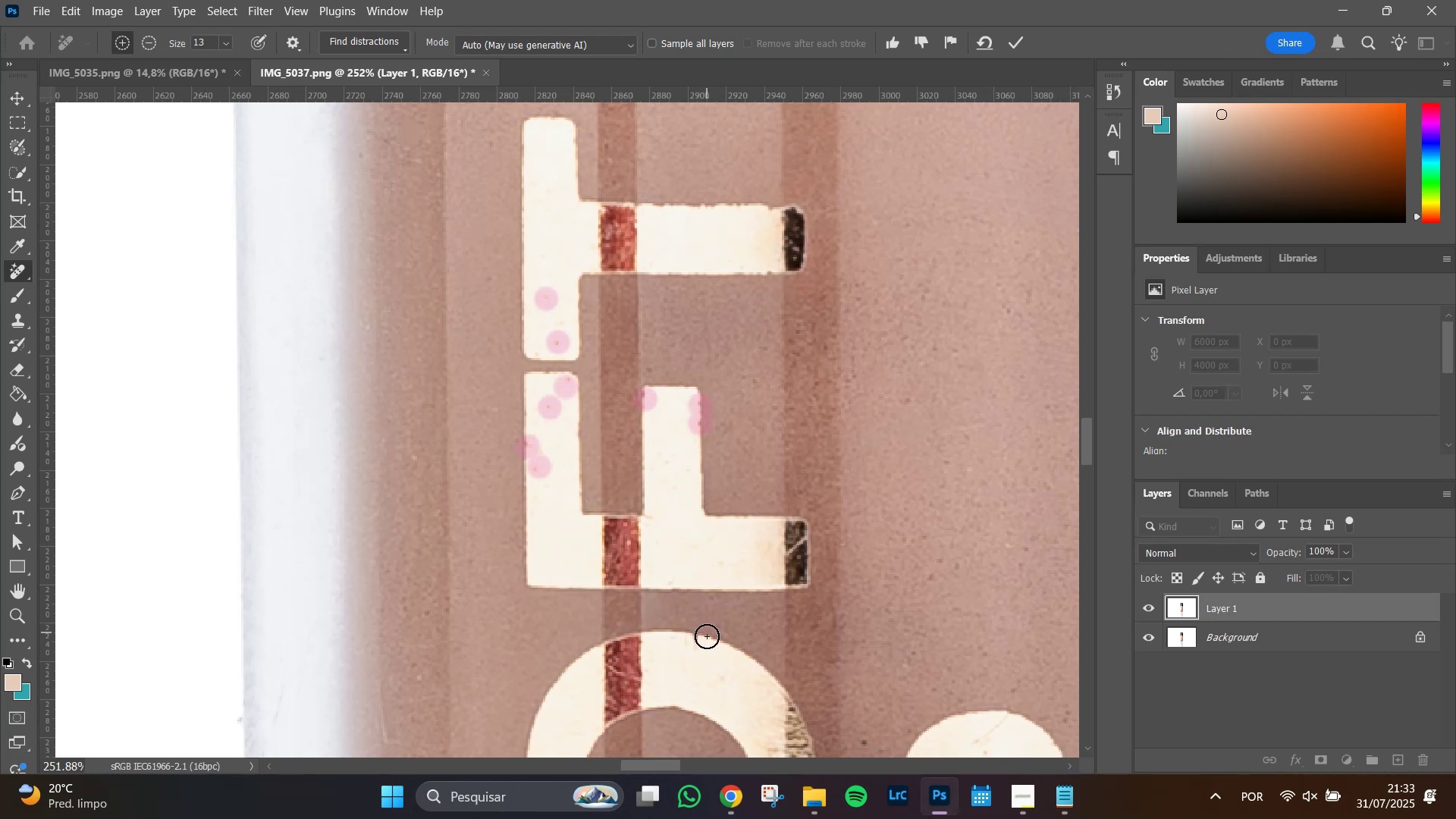 
left_click_drag(start_coordinate=[695, 648], to_coordinate=[696, 635])
 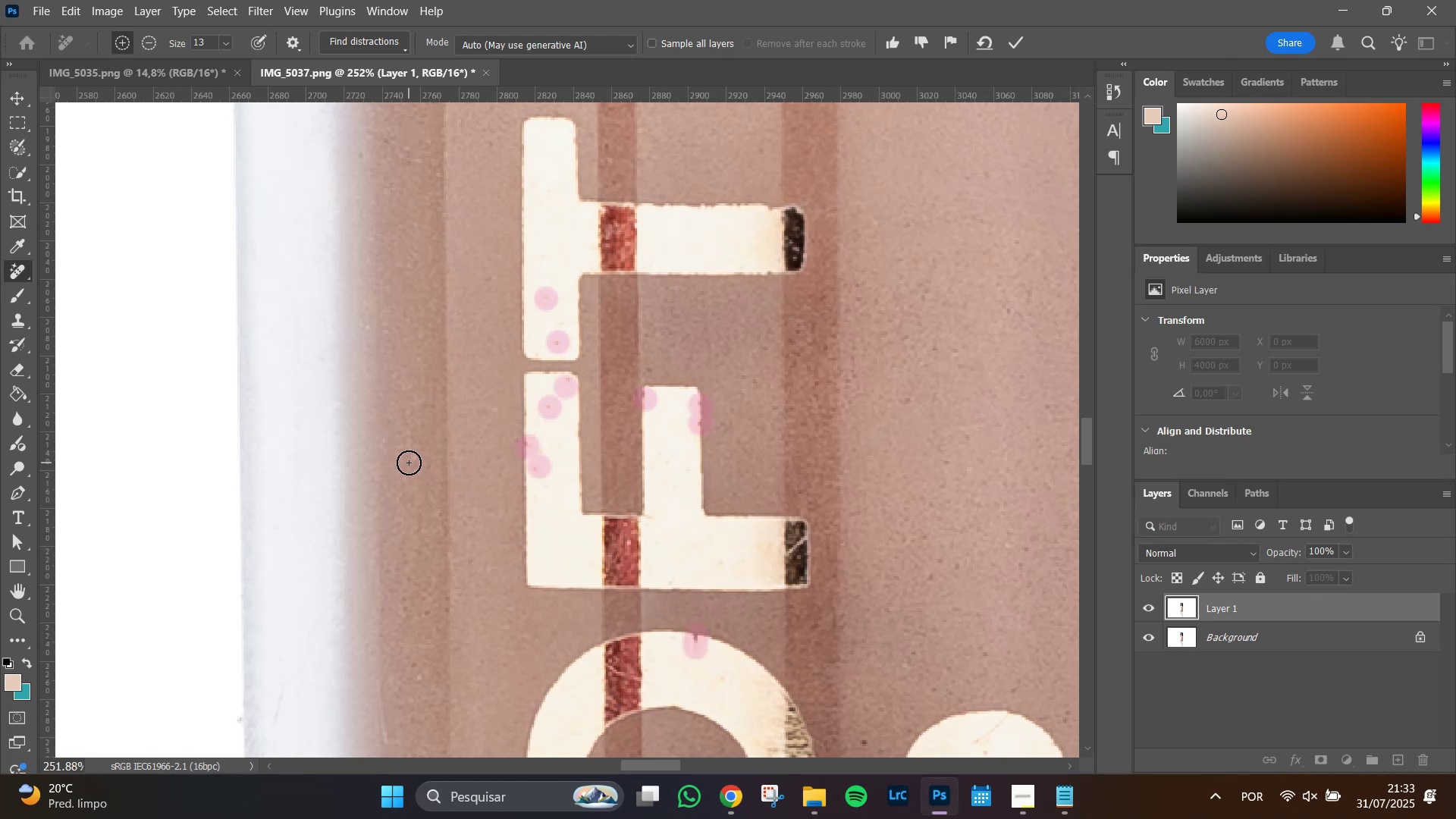 
left_click([410, 460])
 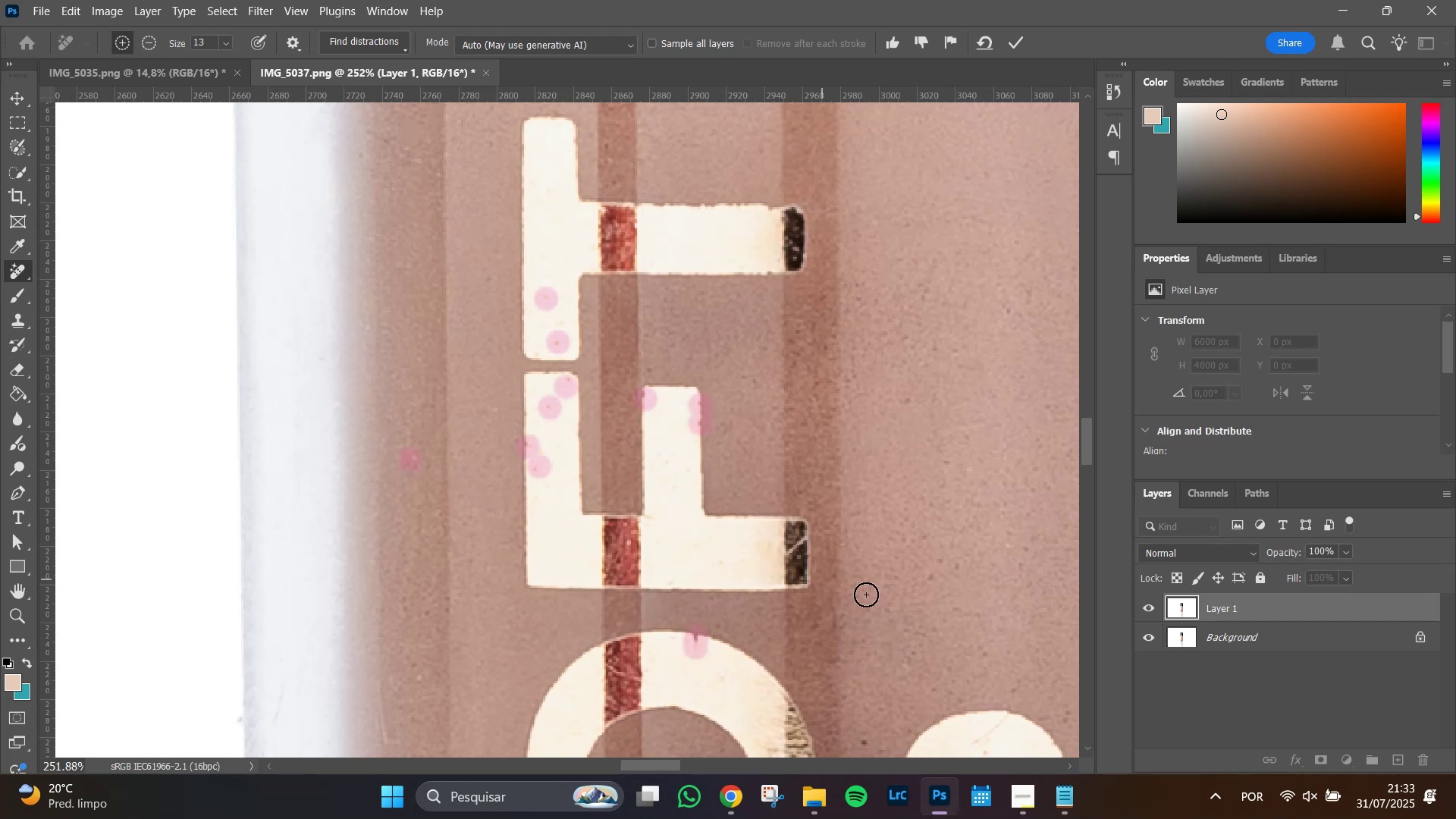 
hold_key(key=Space, duration=0.85)
 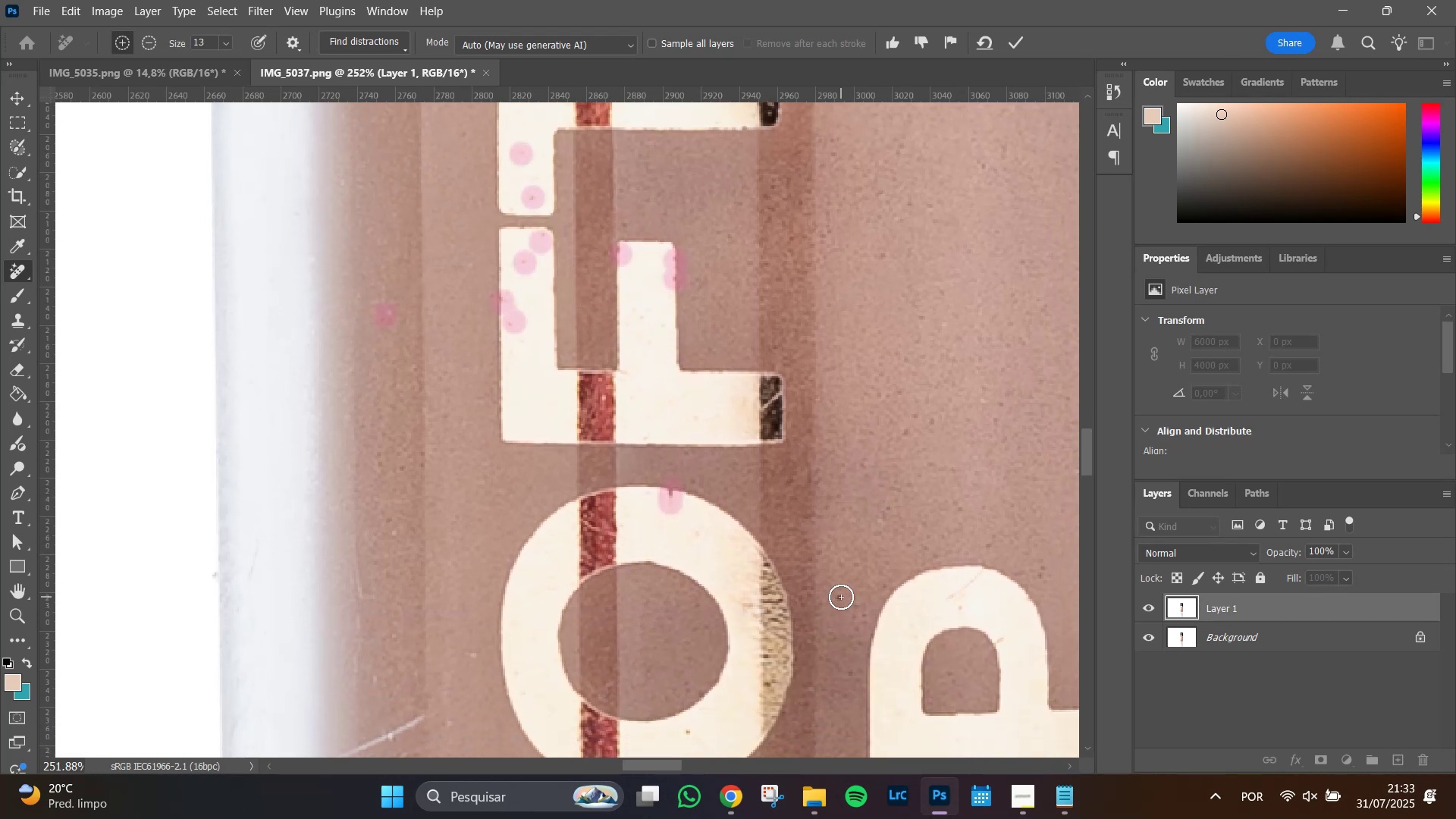 
left_click_drag(start_coordinate=[907, 646], to_coordinate=[882, 501])
 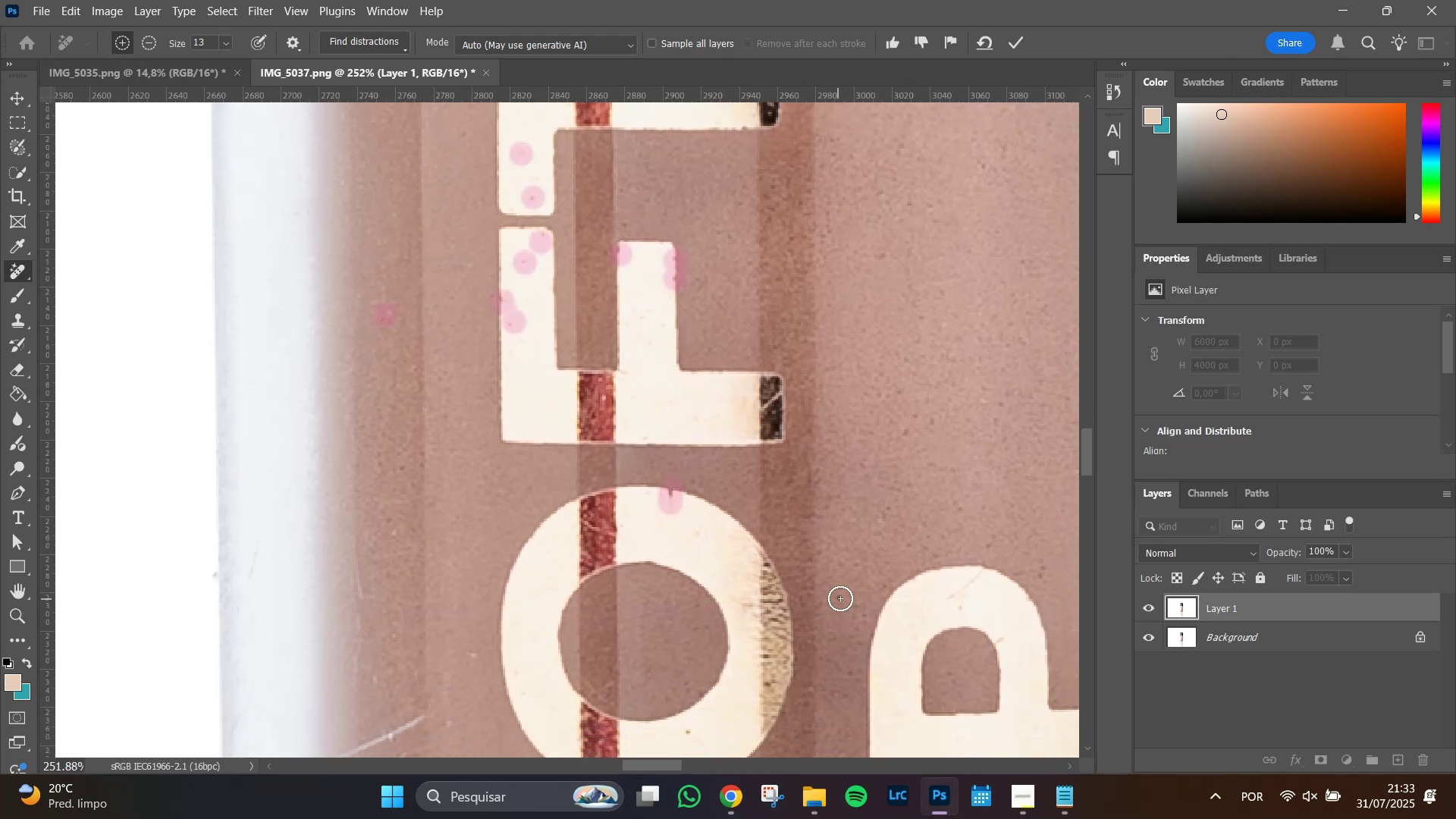 
left_click([841, 597])
 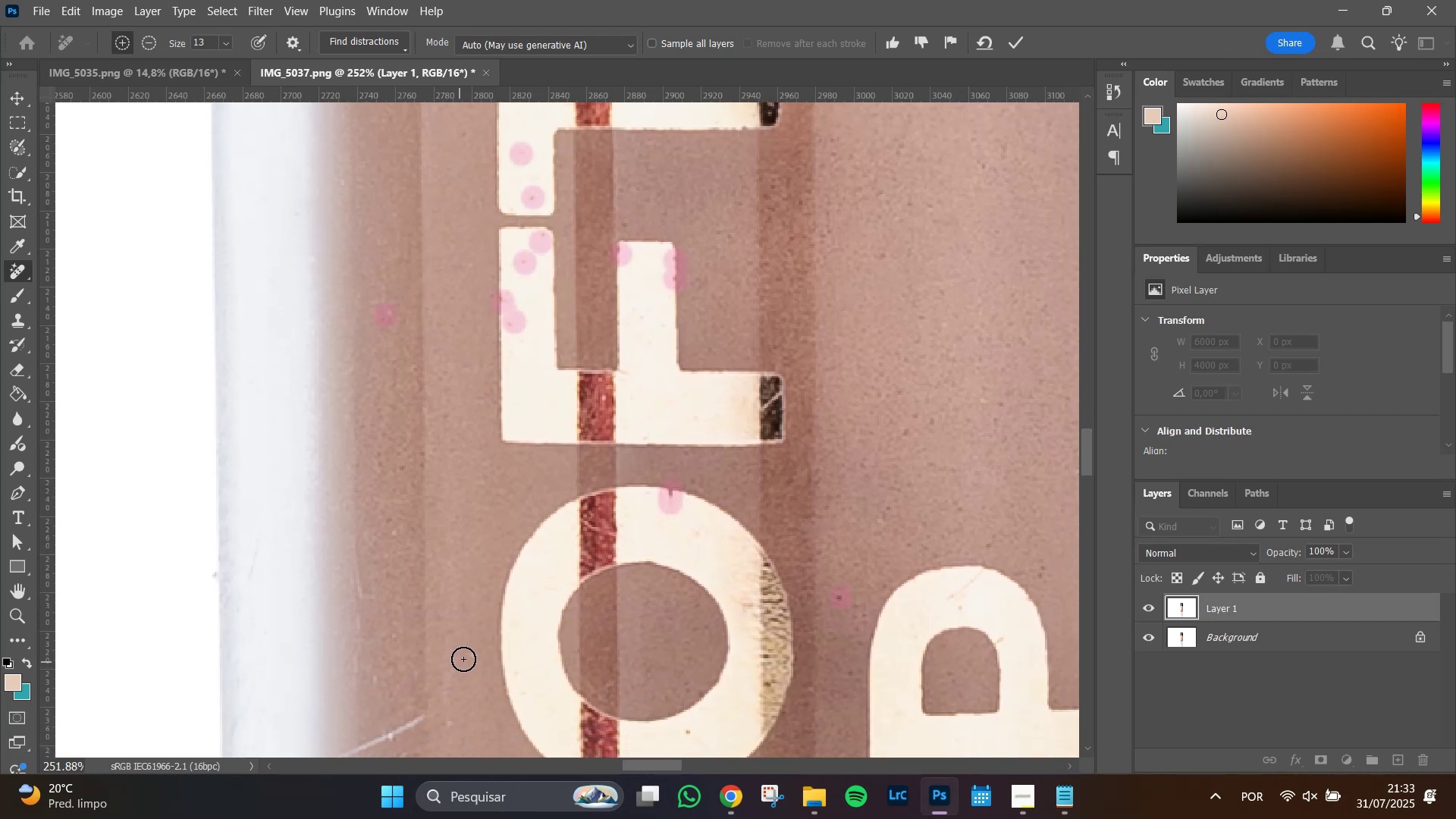 
left_click([474, 654])
 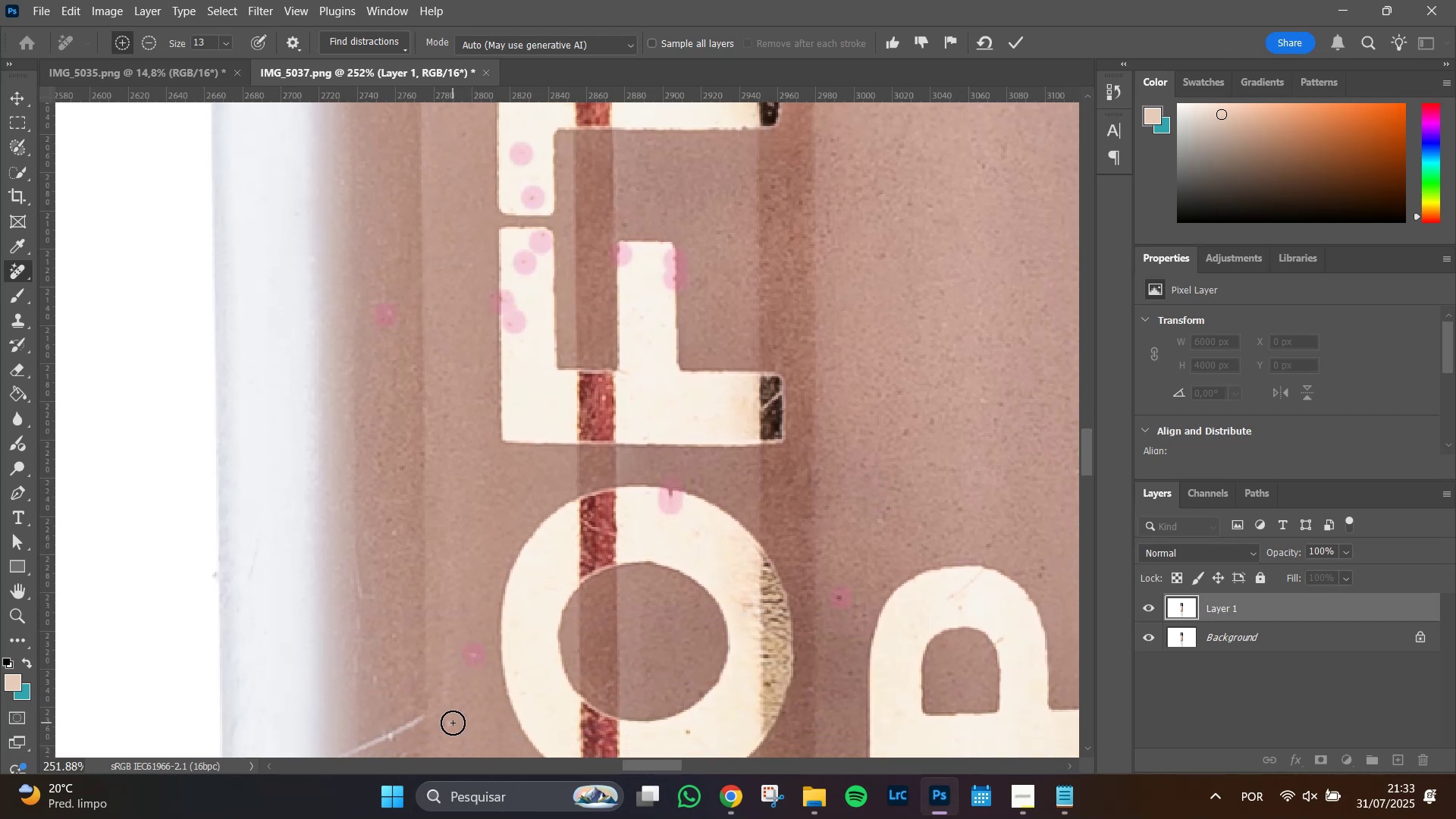 
left_click([452, 723])
 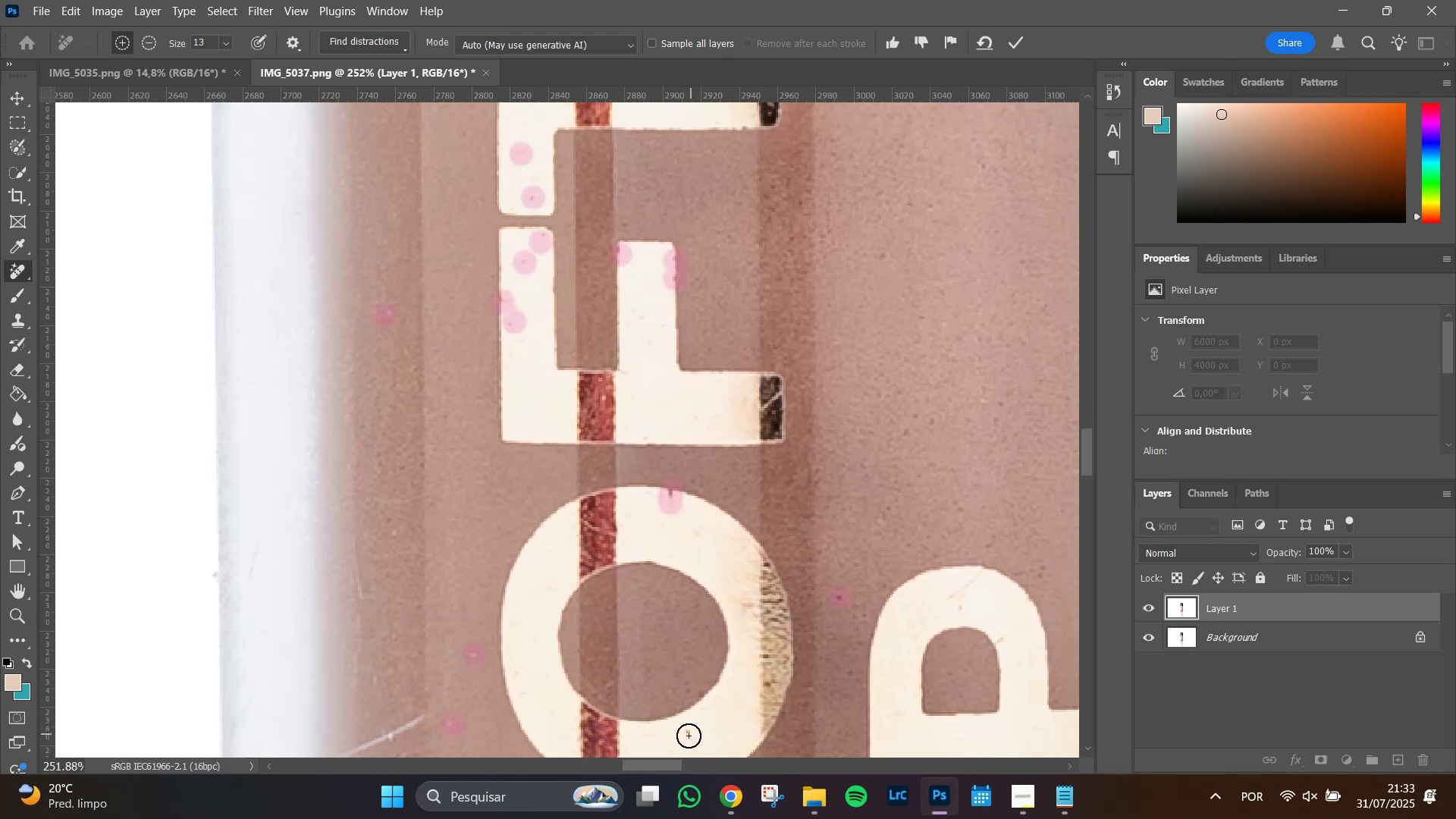 
left_click([689, 736])
 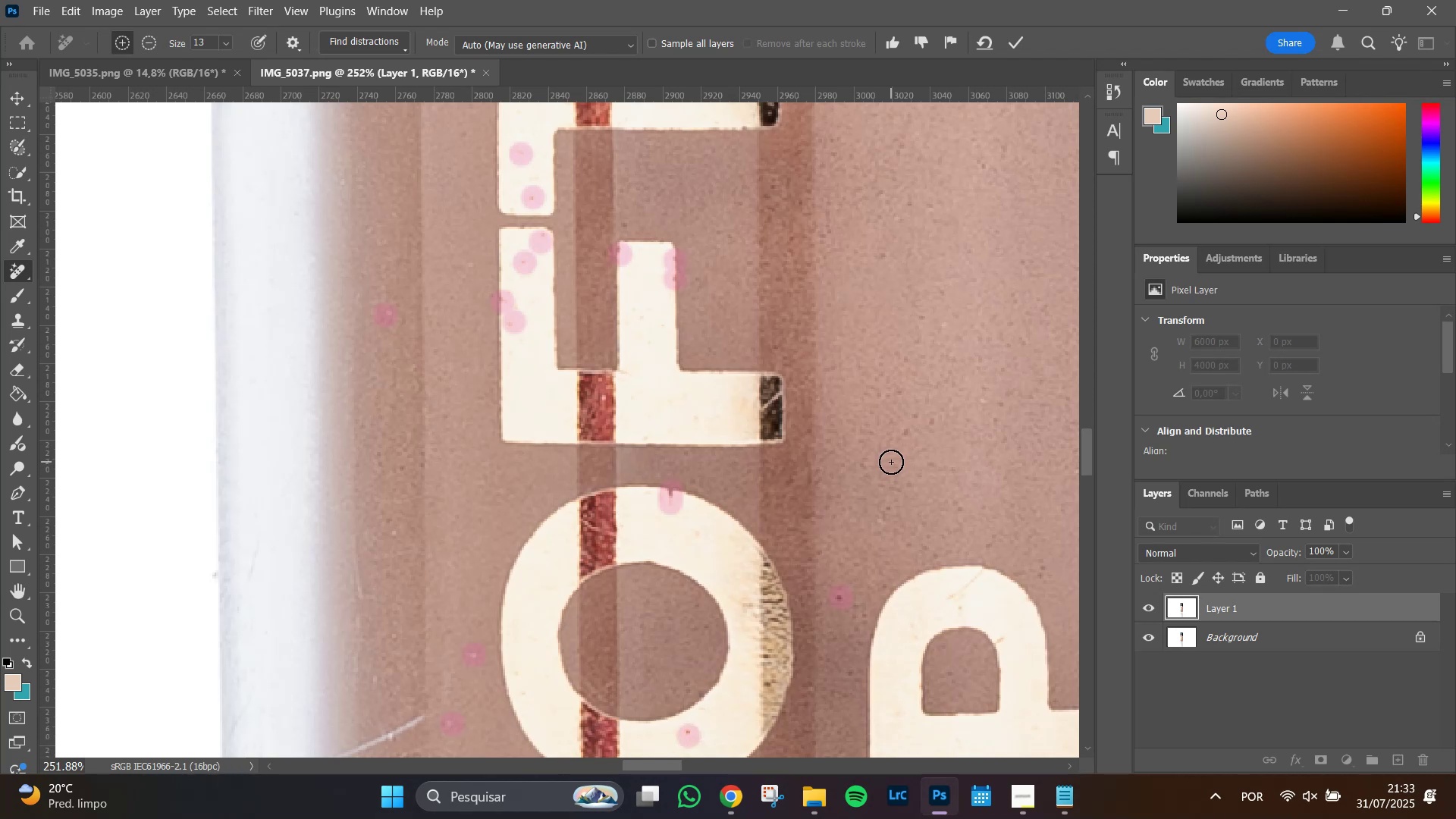 
key(Shift+ShiftRight)
 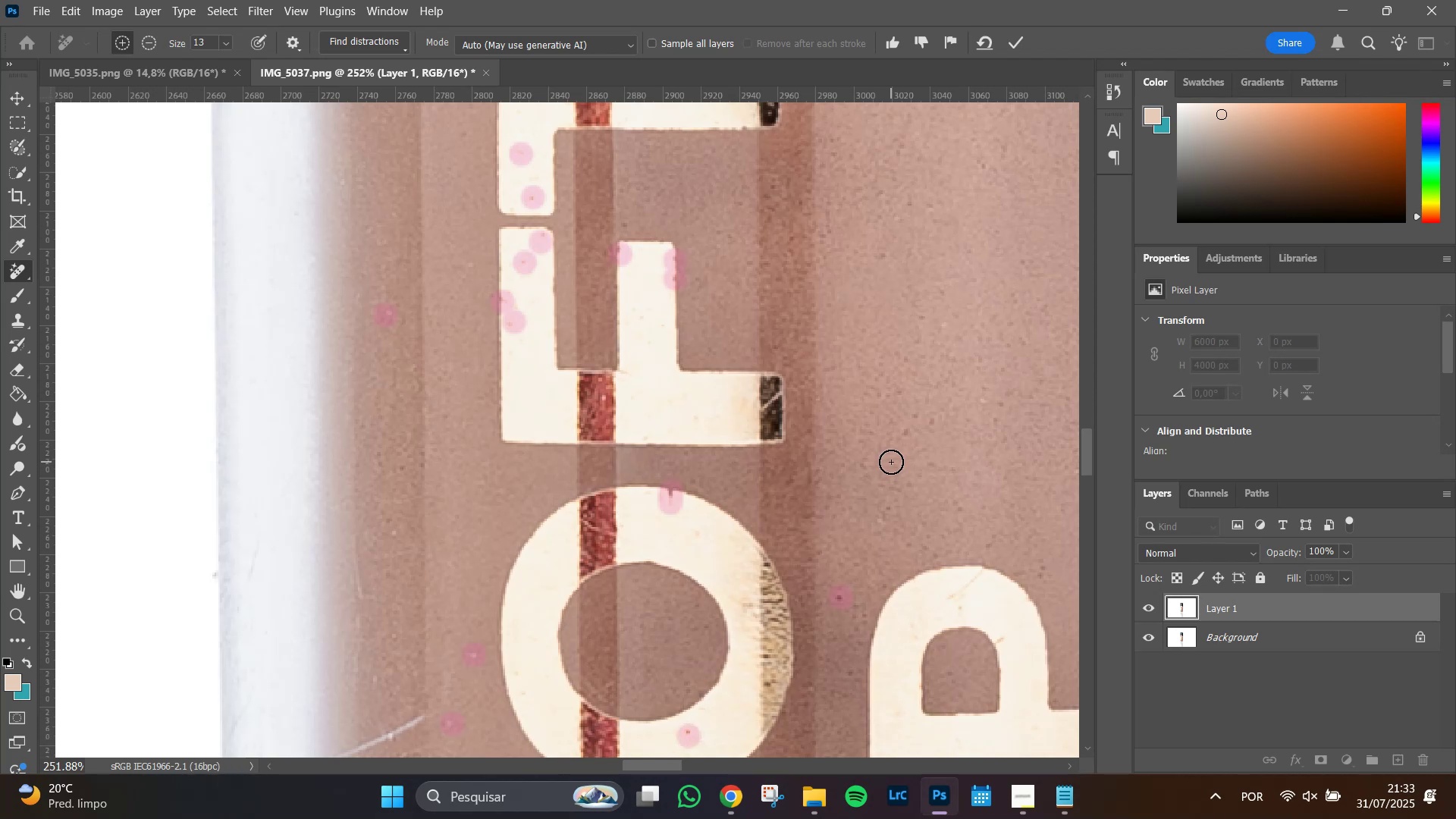 
key(Shift+Enter)
 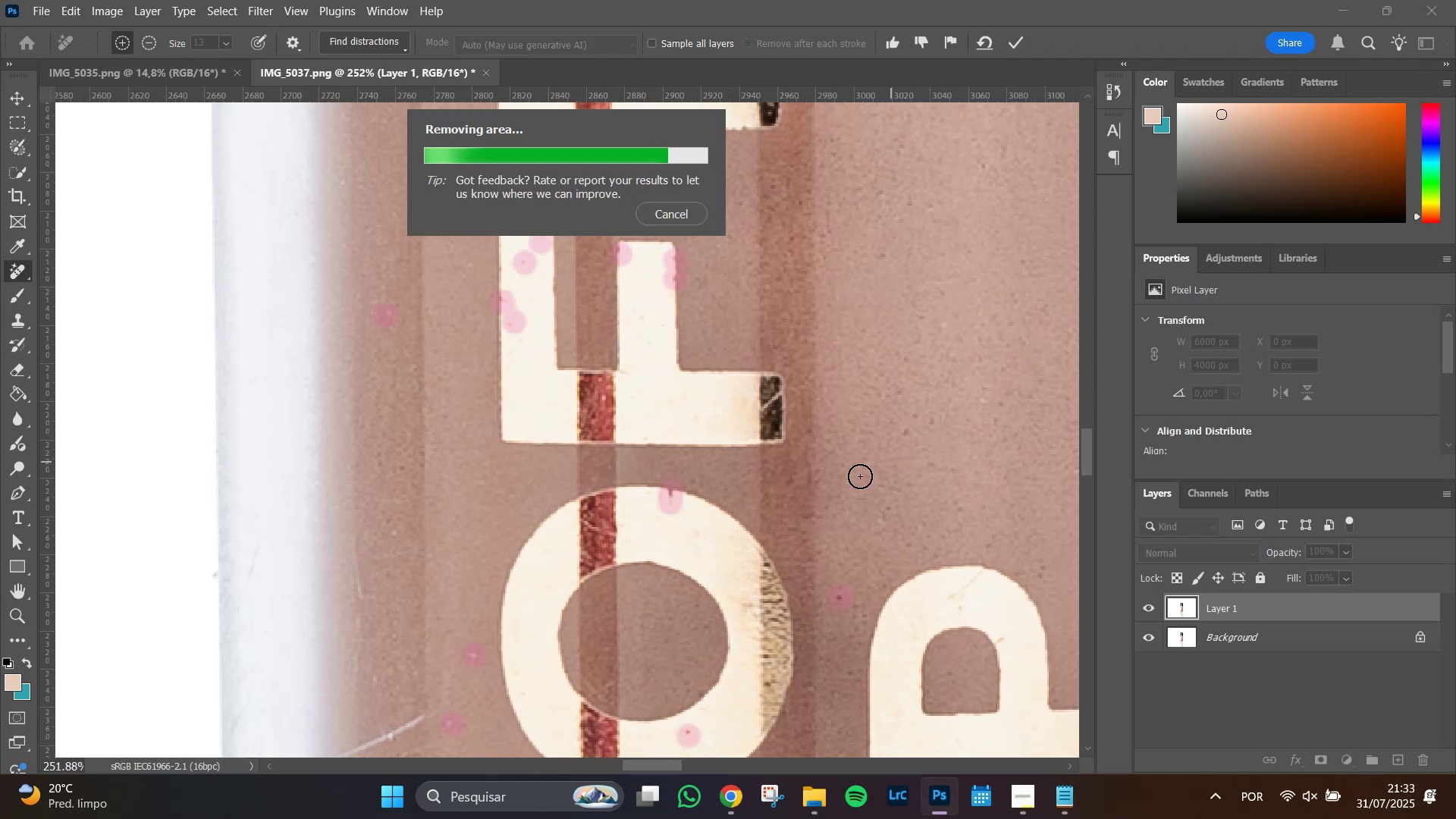 
wait(11.56)
 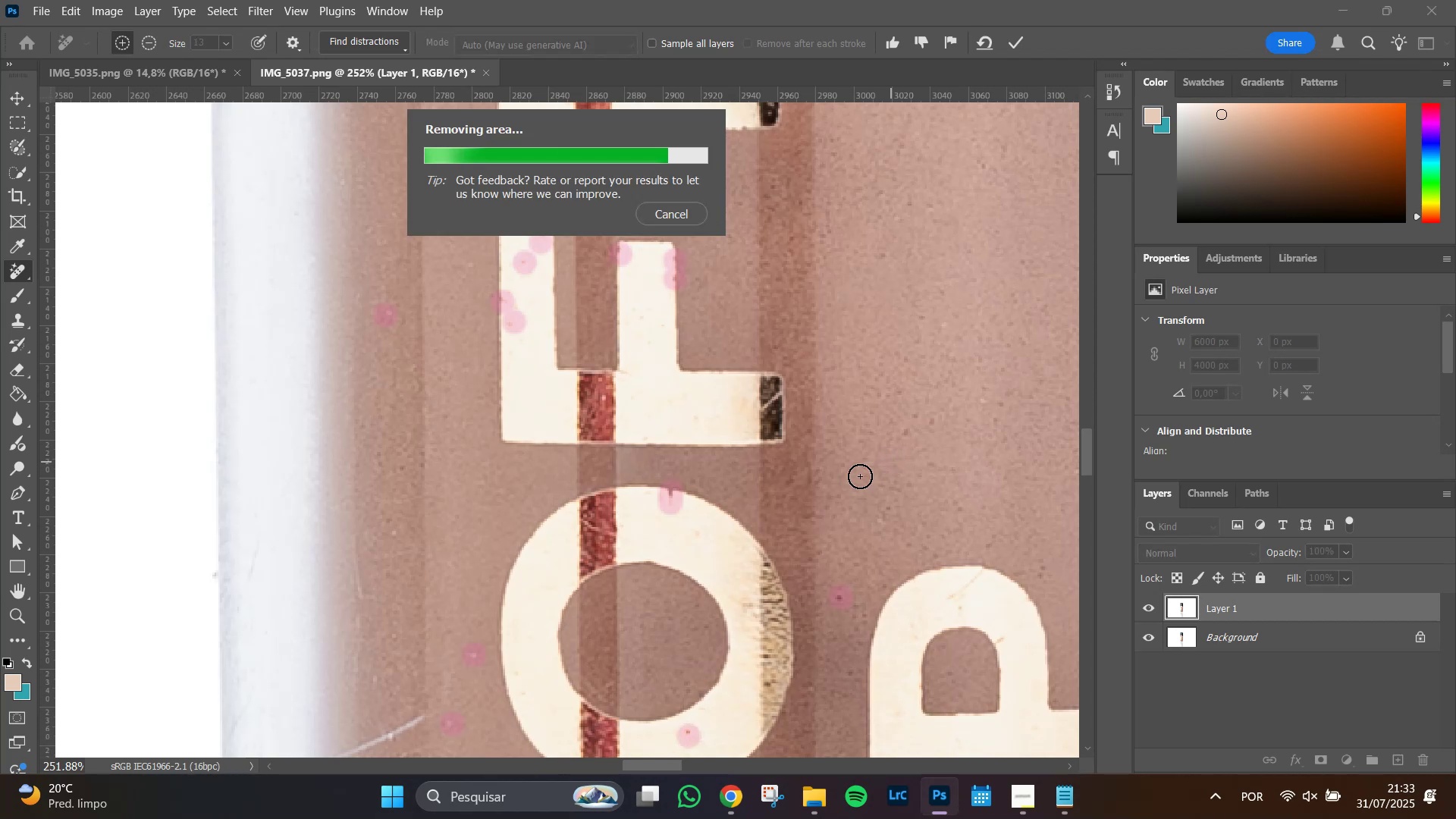 
left_click_drag(start_coordinate=[767, 408], to_coordinate=[779, 396])
 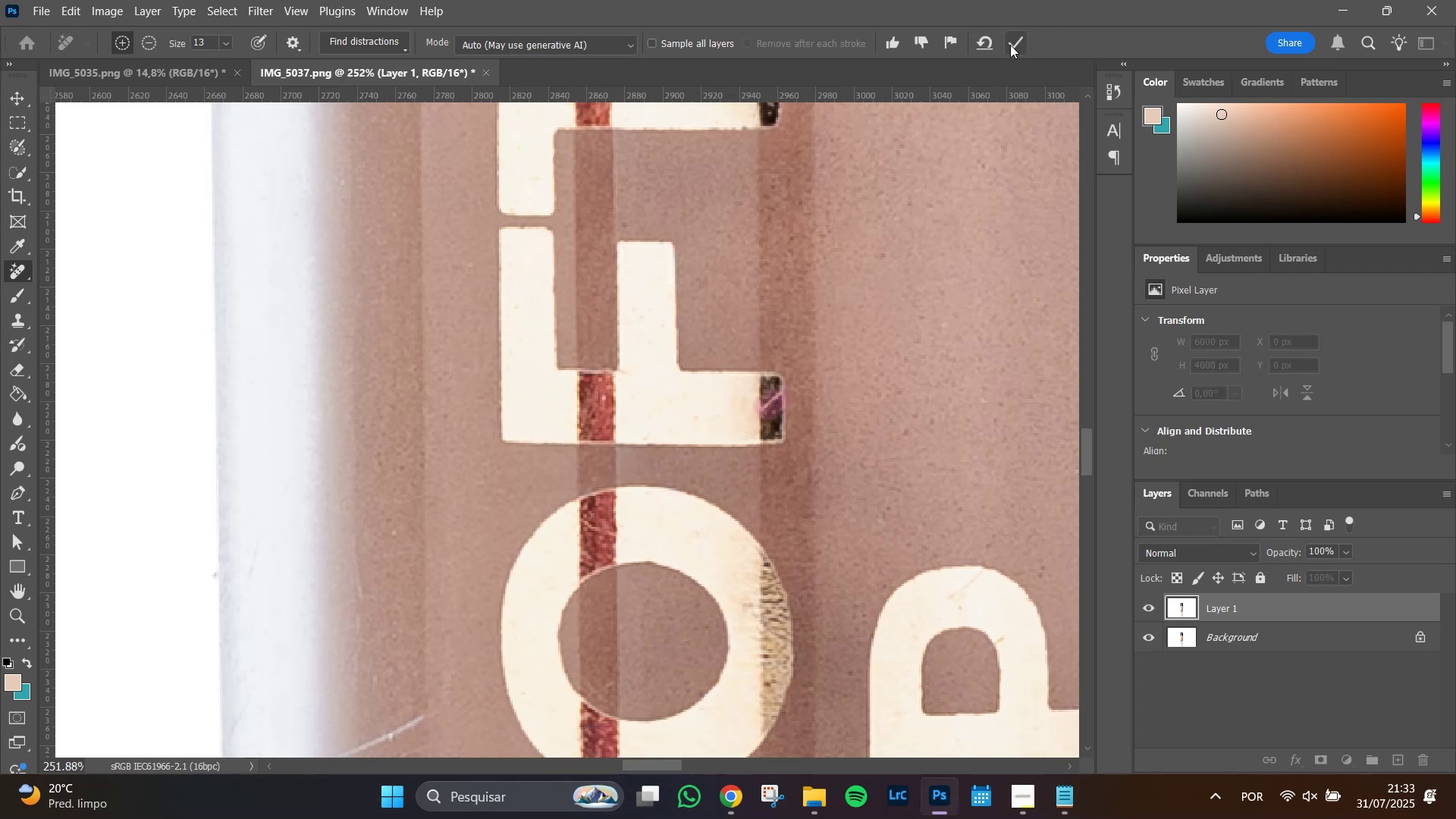 
left_click([1018, 39])
 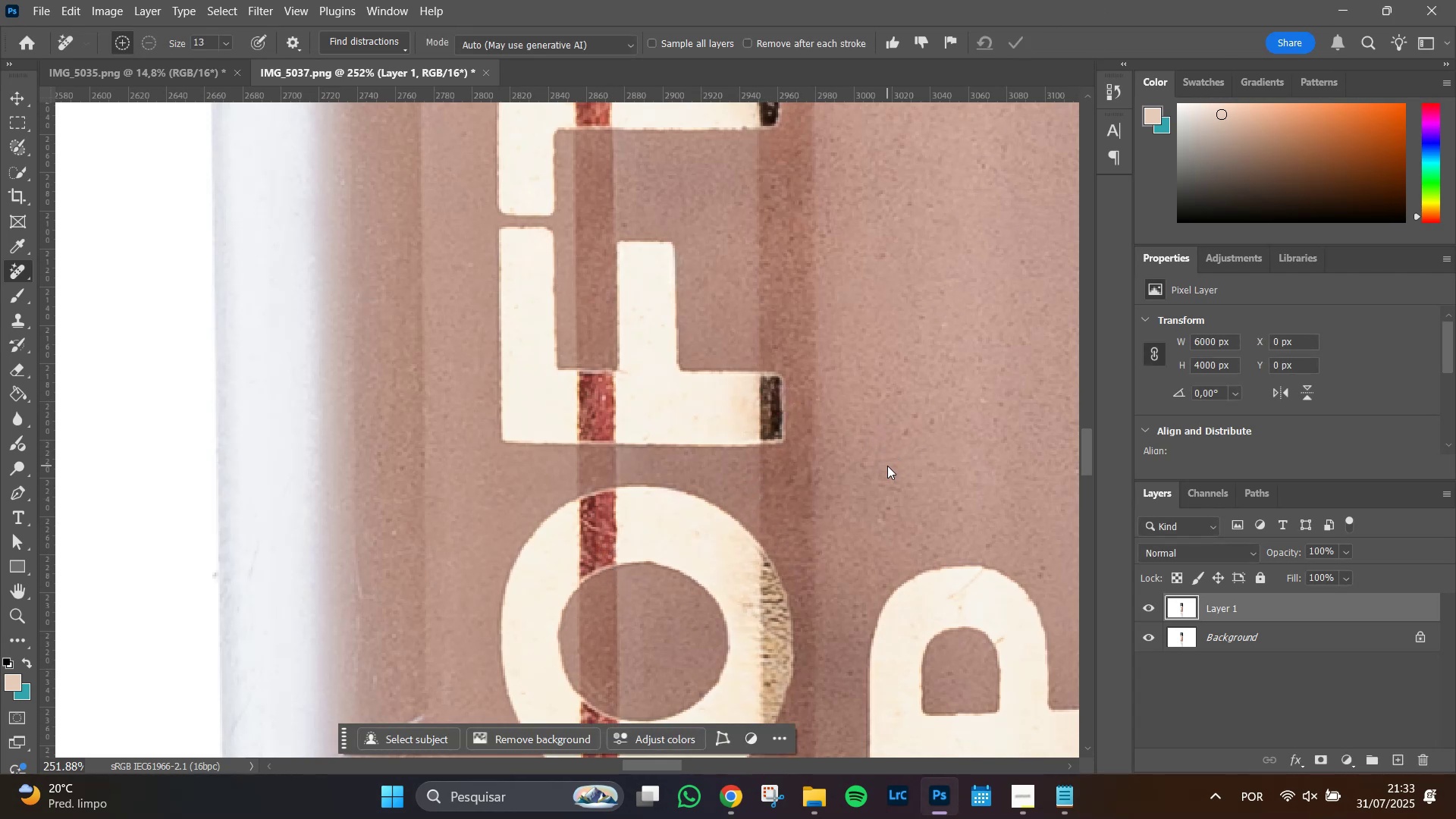 
hold_key(key=Space, duration=0.9)
 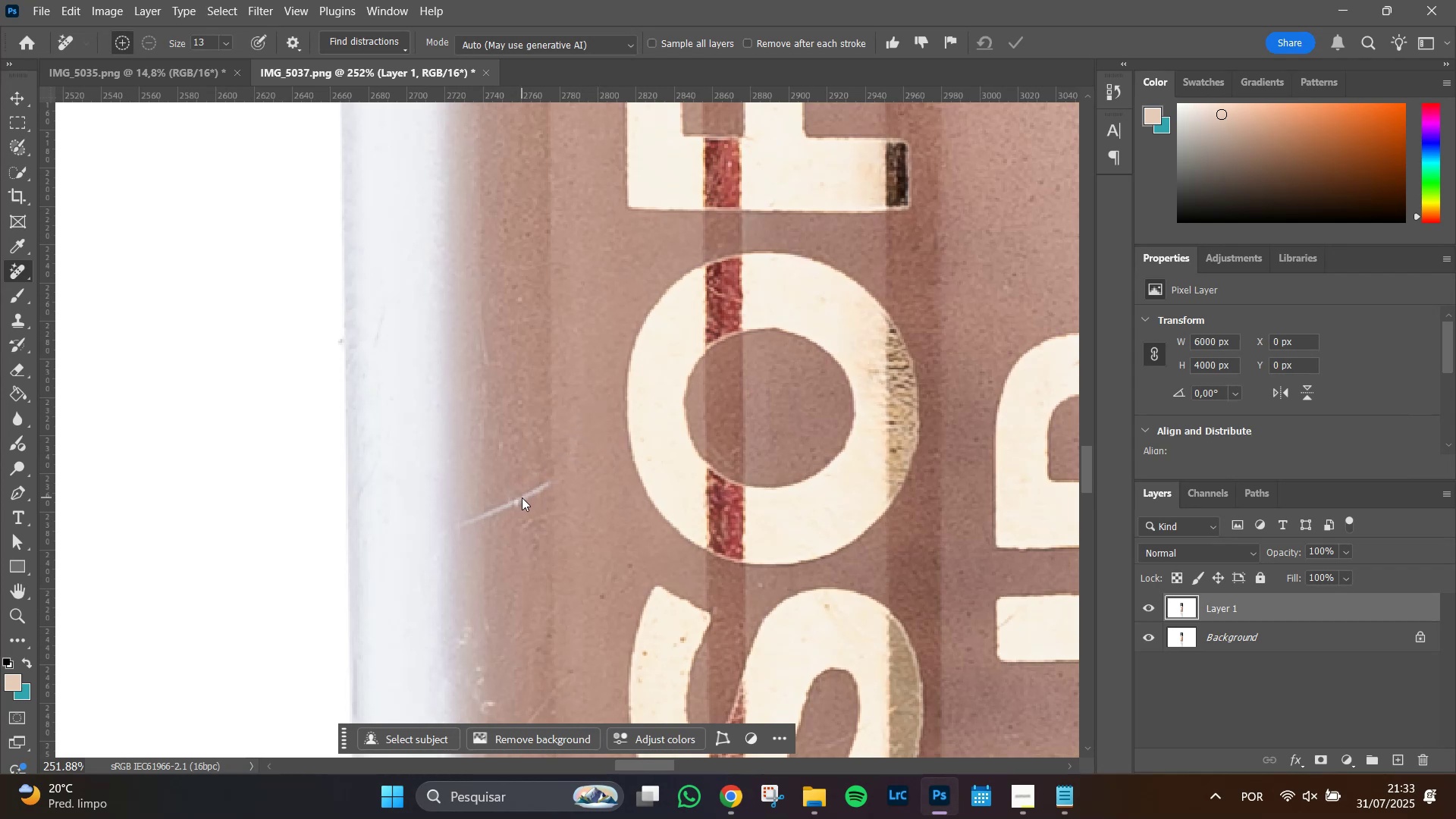 
left_click_drag(start_coordinate=[482, 626], to_coordinate=[608, 393])
 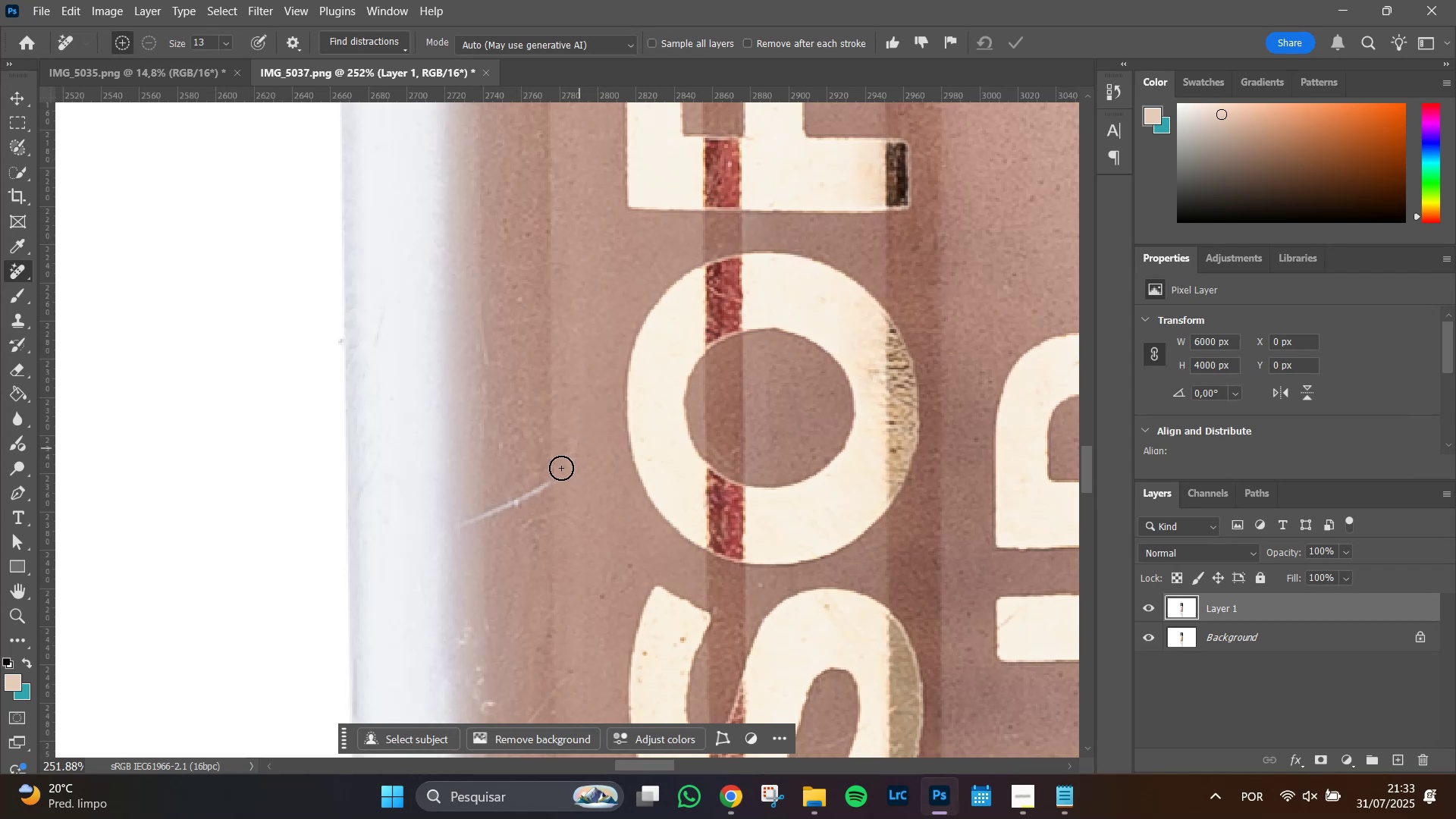 
hold_key(key=AltLeft, duration=0.52)
 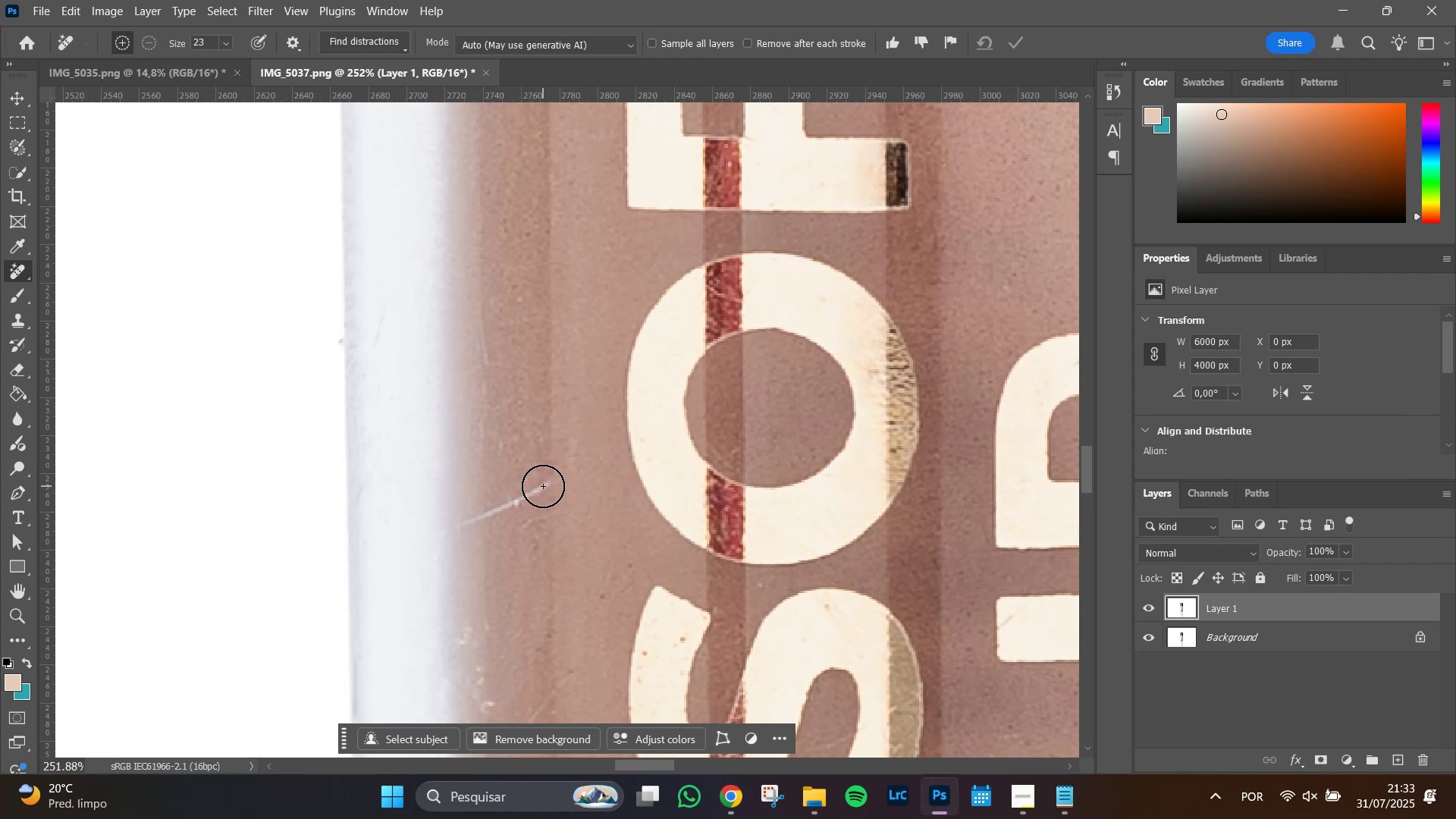 
left_click_drag(start_coordinate=[543, 486], to_coordinate=[463, 524])
 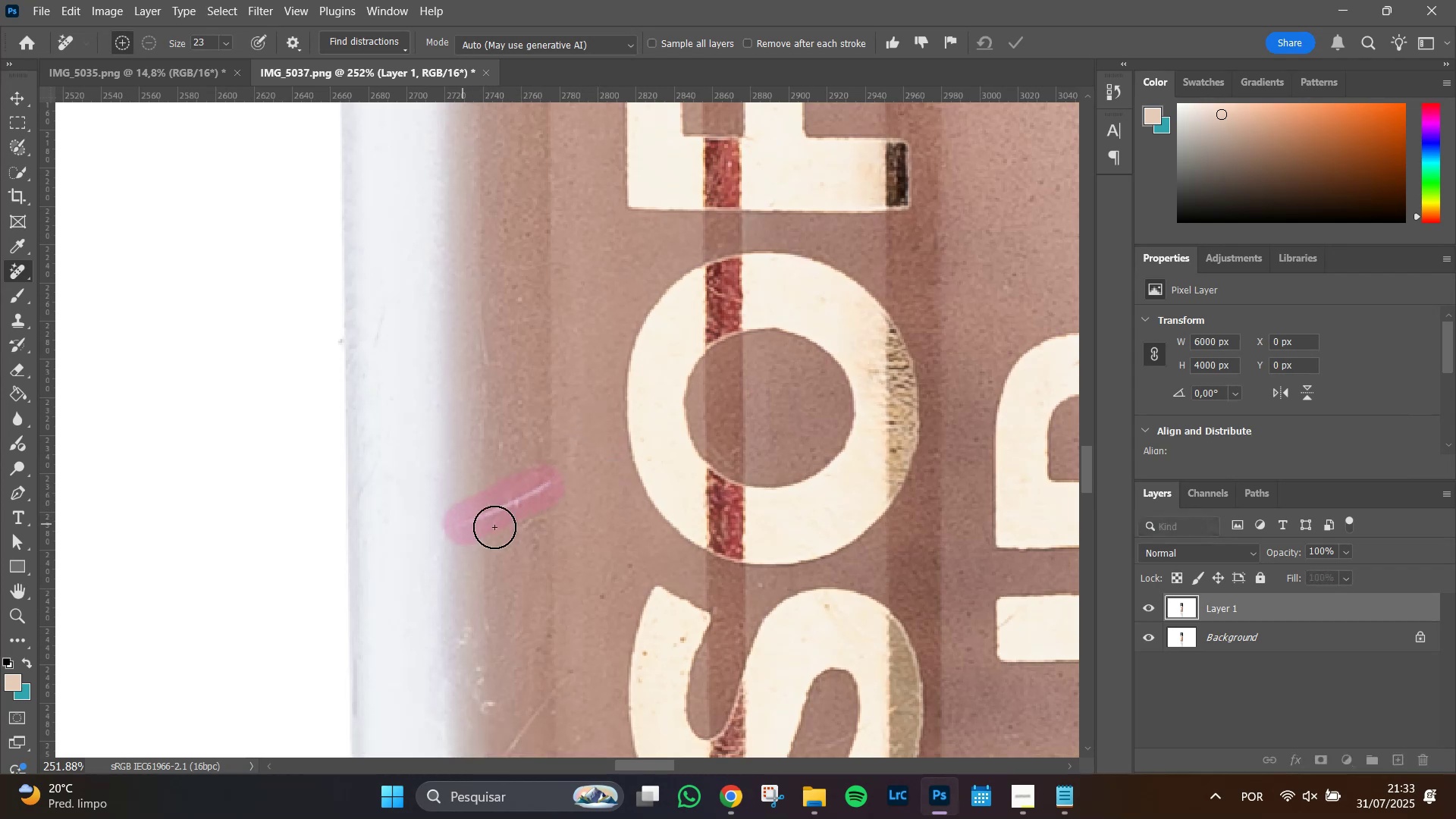 
hold_key(key=Space, duration=1.02)
 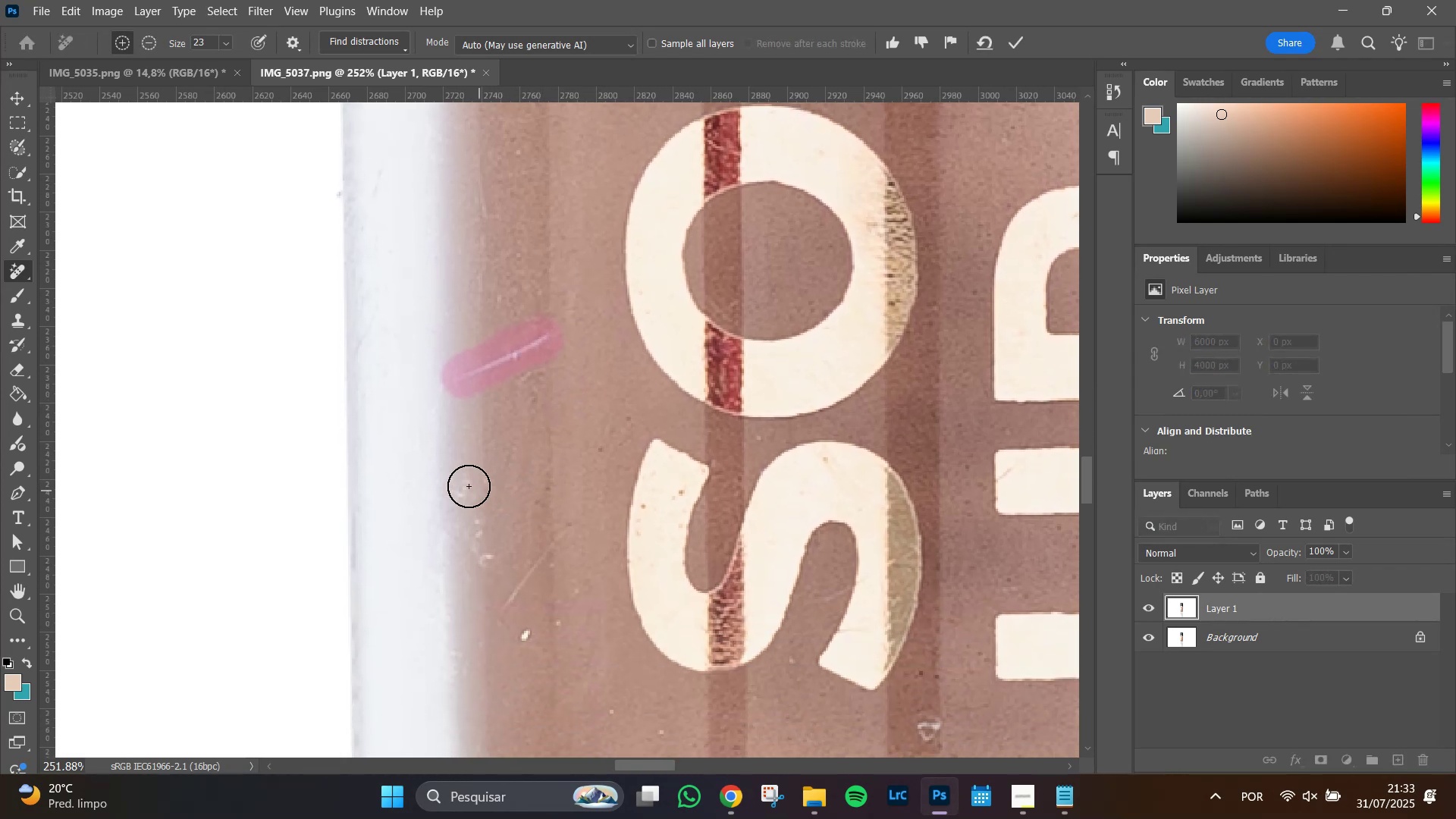 
left_click_drag(start_coordinate=[580, 543], to_coordinate=[579, 396])
 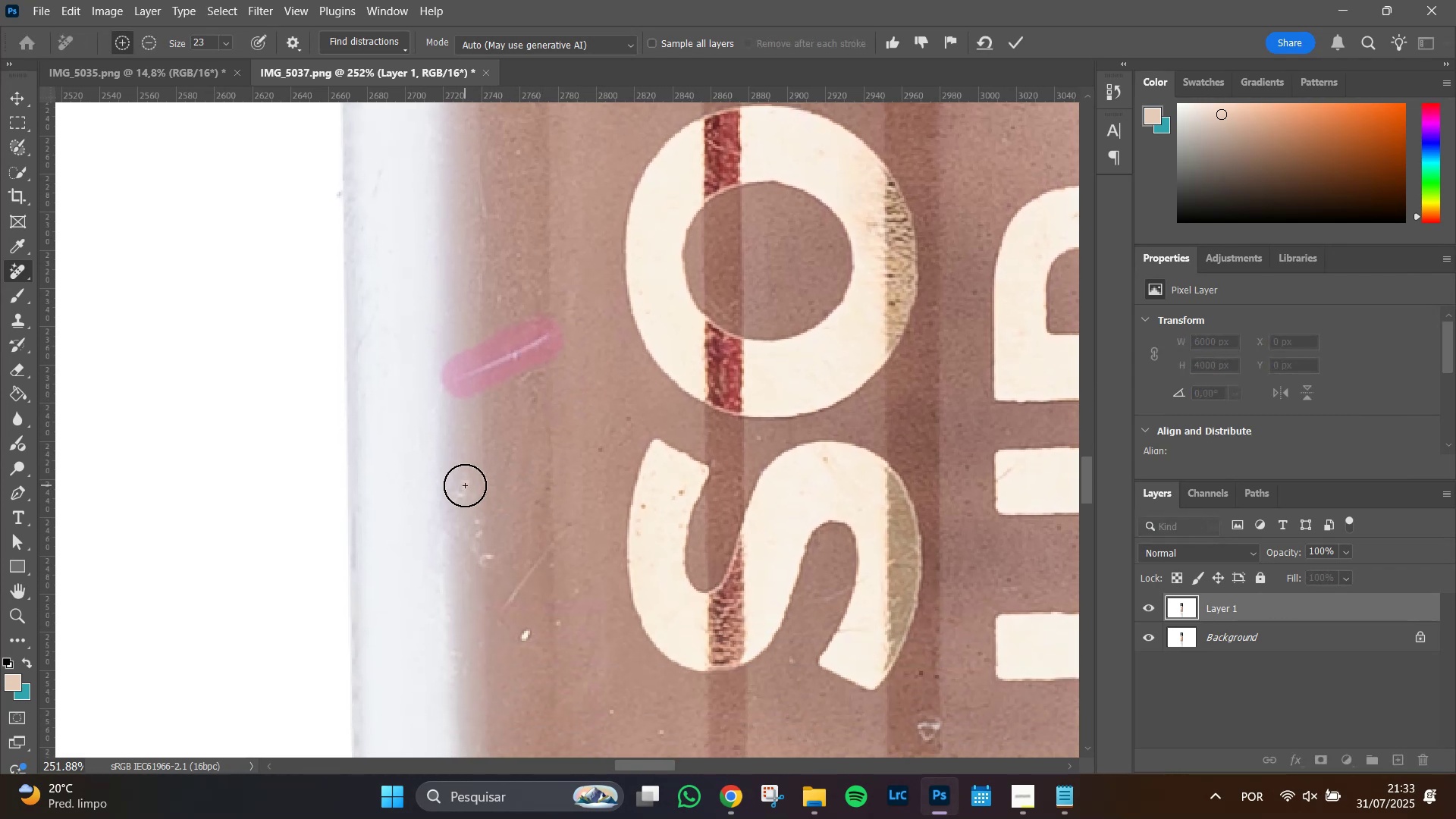 
hold_key(key=Space, duration=0.76)
 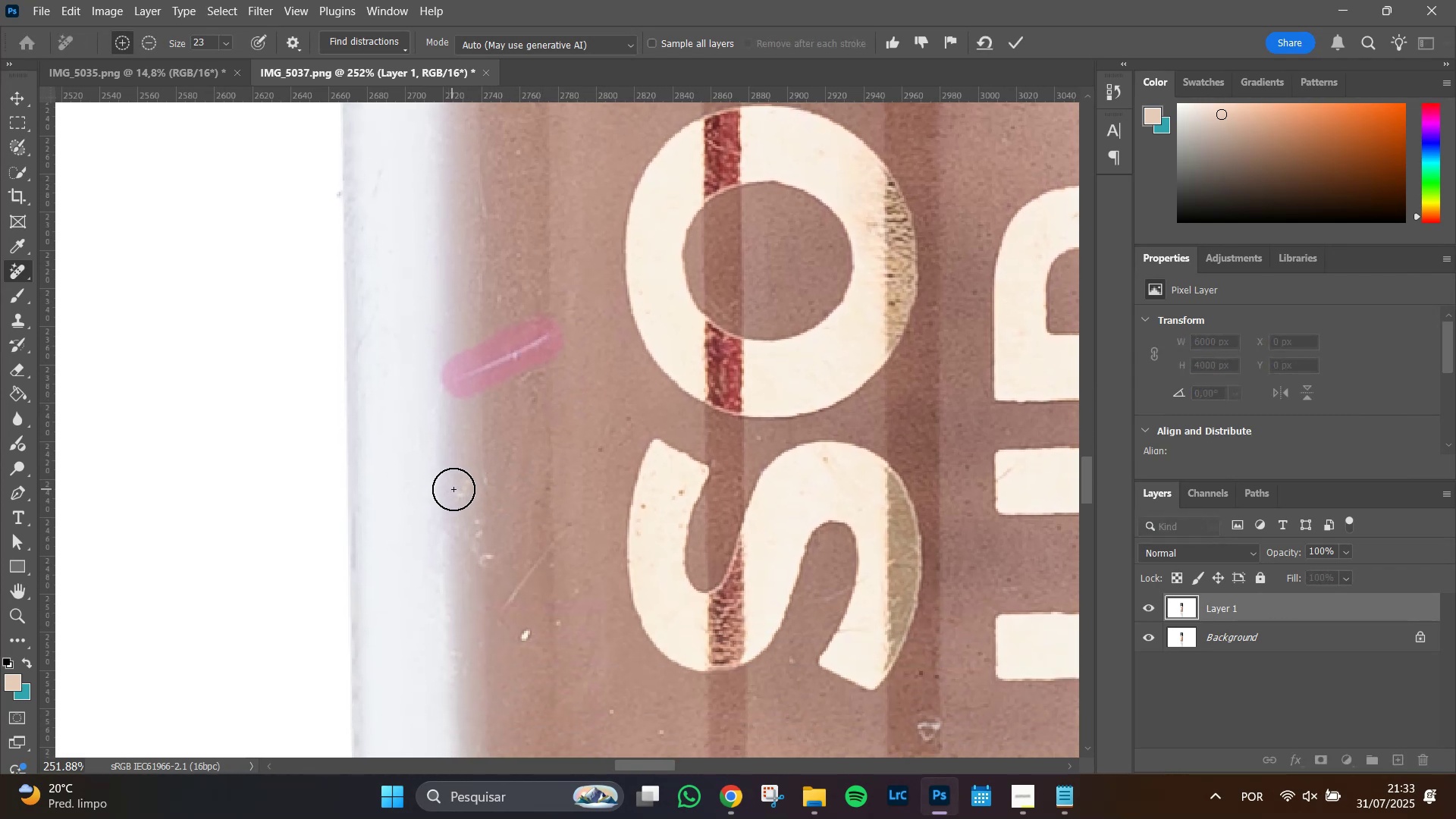 
hold_key(key=AltLeft, duration=0.69)
 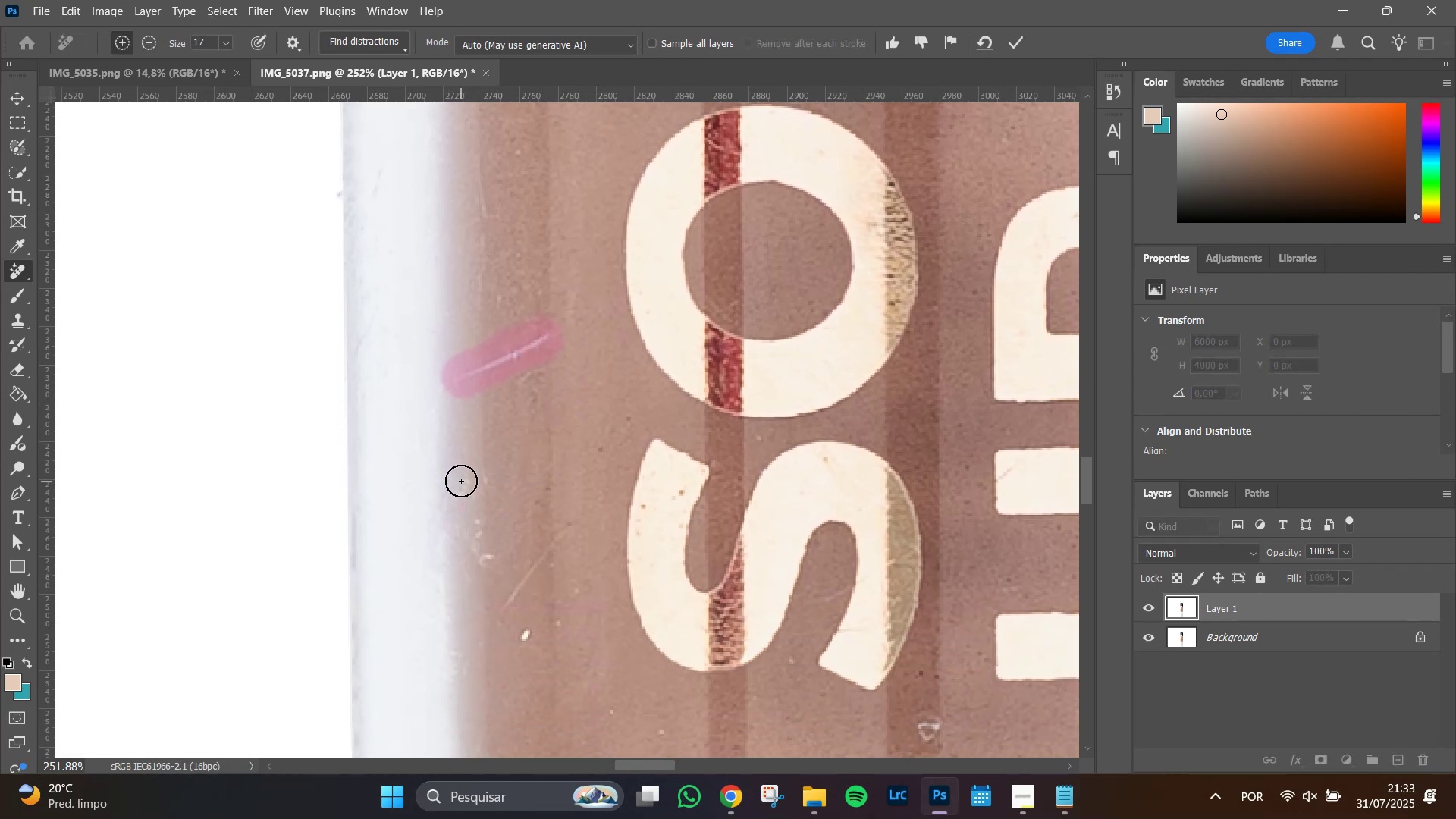 
left_click_drag(start_coordinate=[463, 480], to_coordinate=[453, 494])
 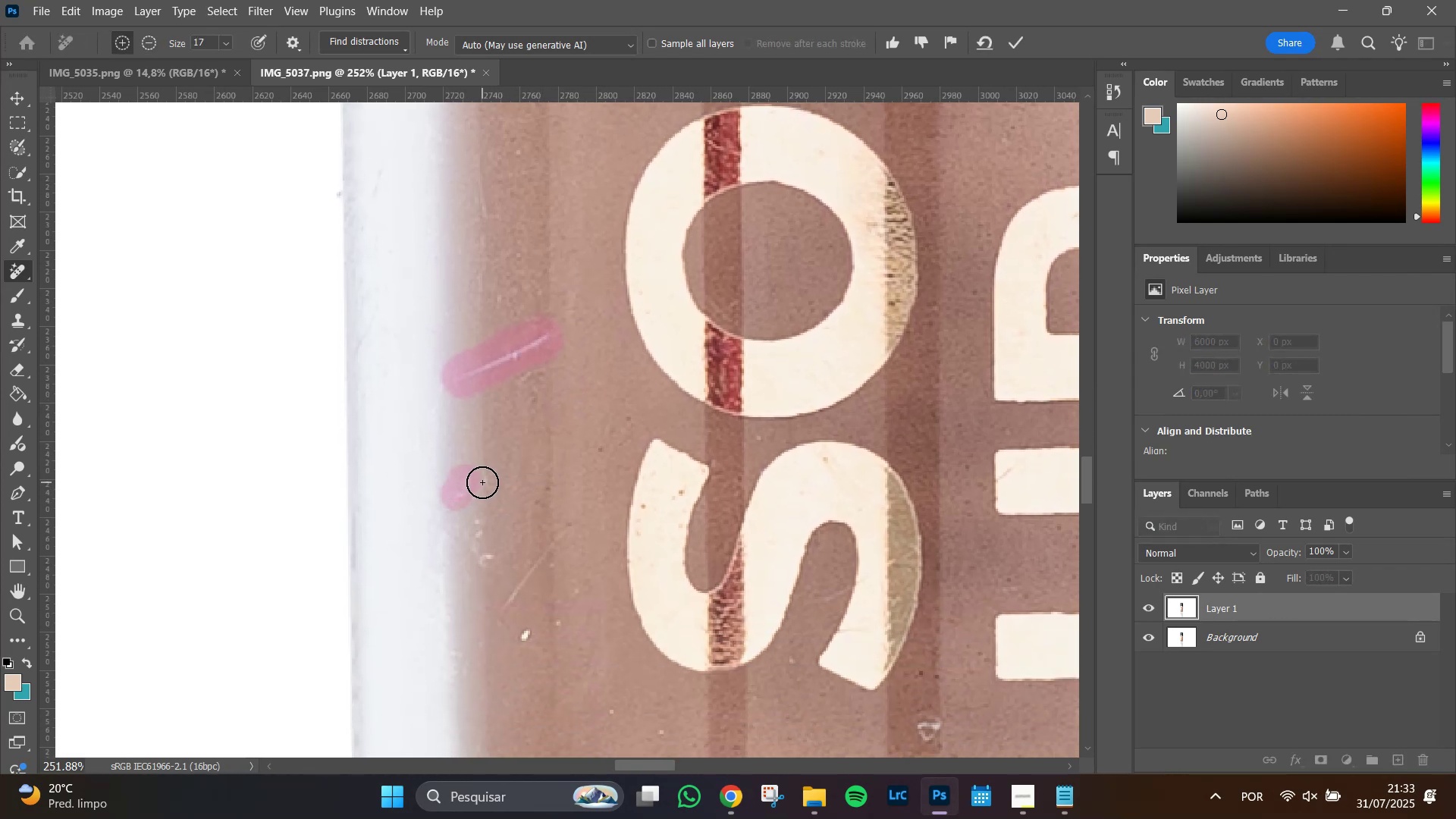 
left_click([482, 482])
 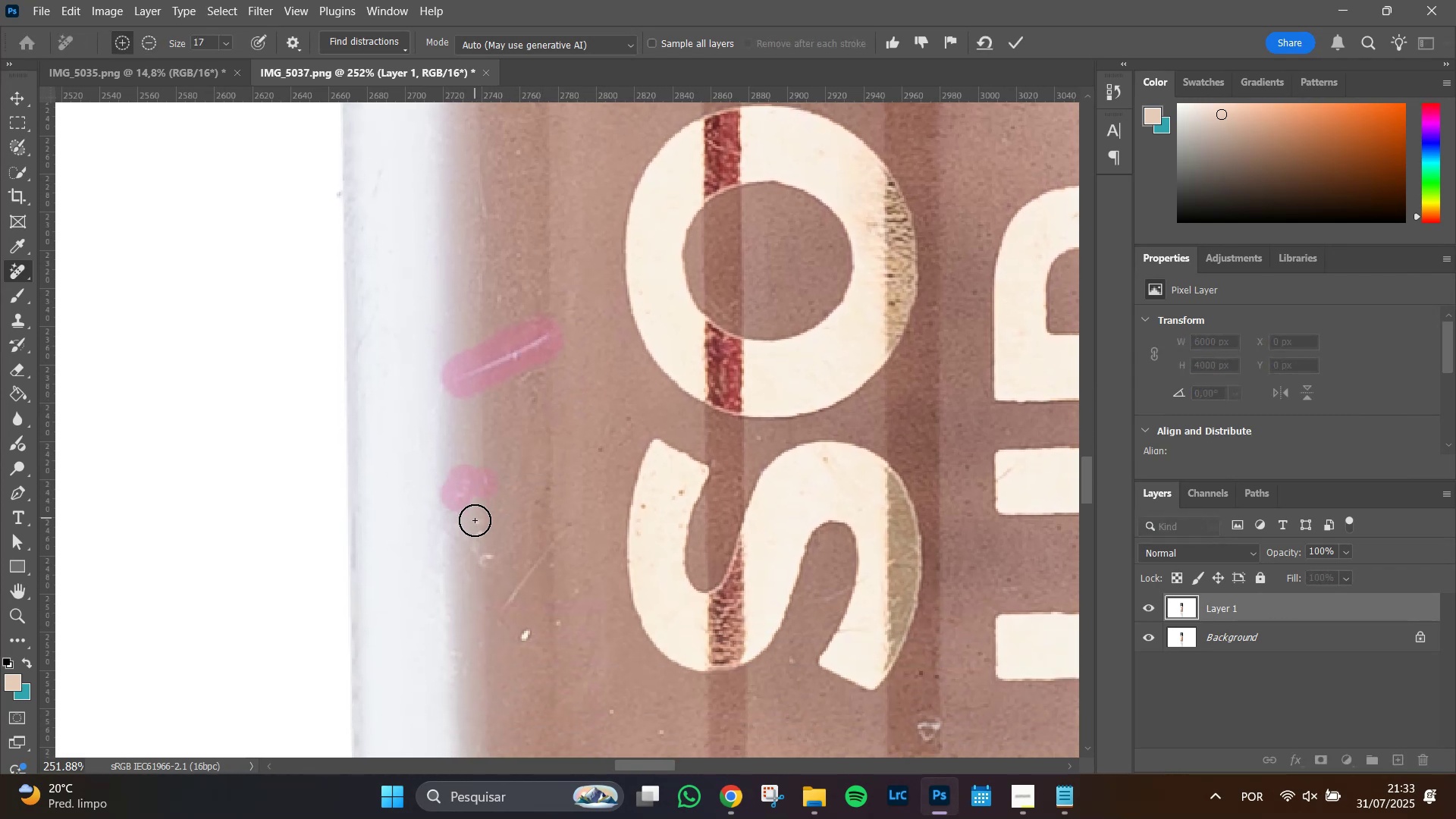 
left_click_drag(start_coordinate=[475, 526], to_coordinate=[477, 532])
 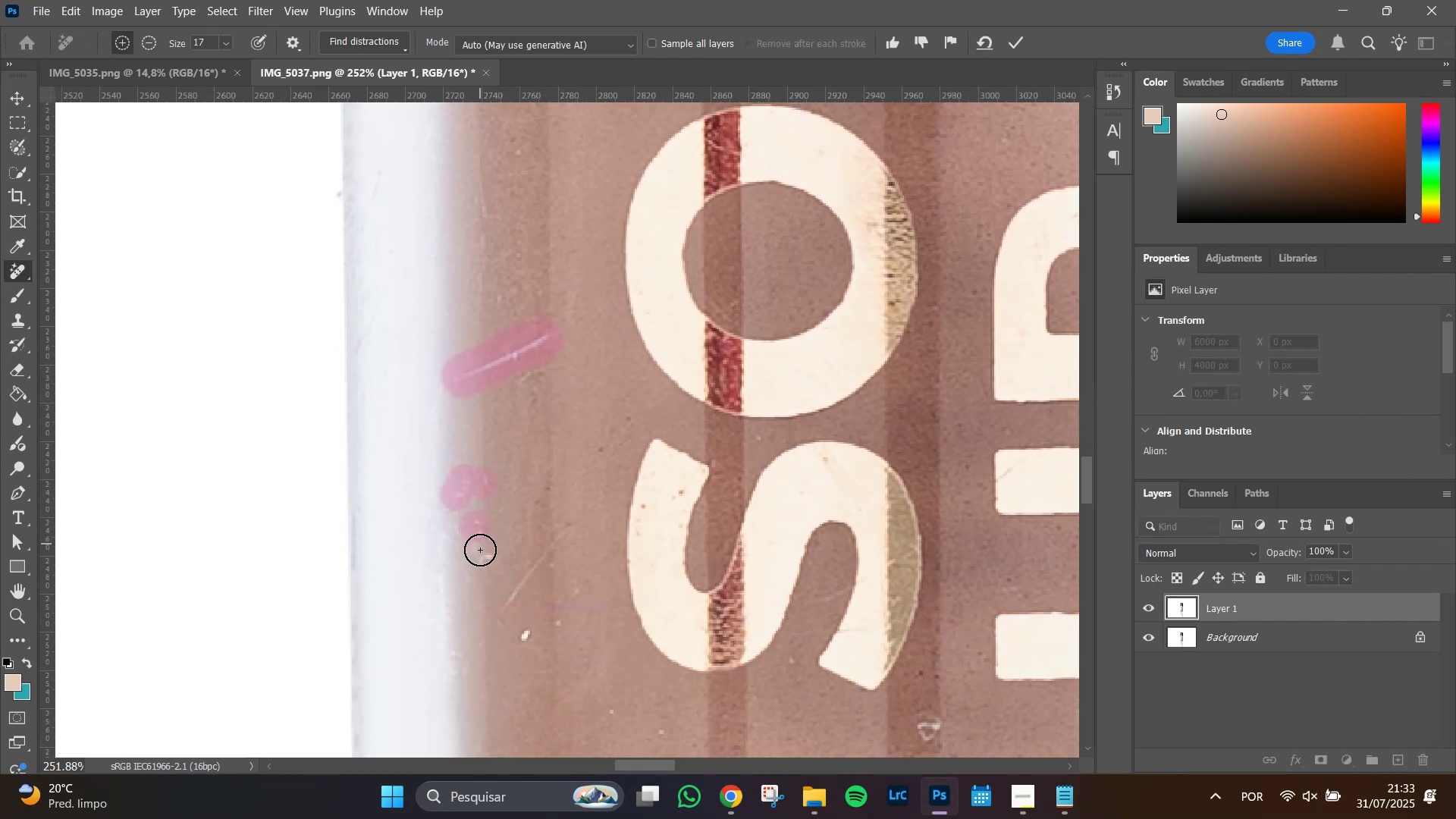 
left_click_drag(start_coordinate=[480, 551], to_coordinate=[491, 566])
 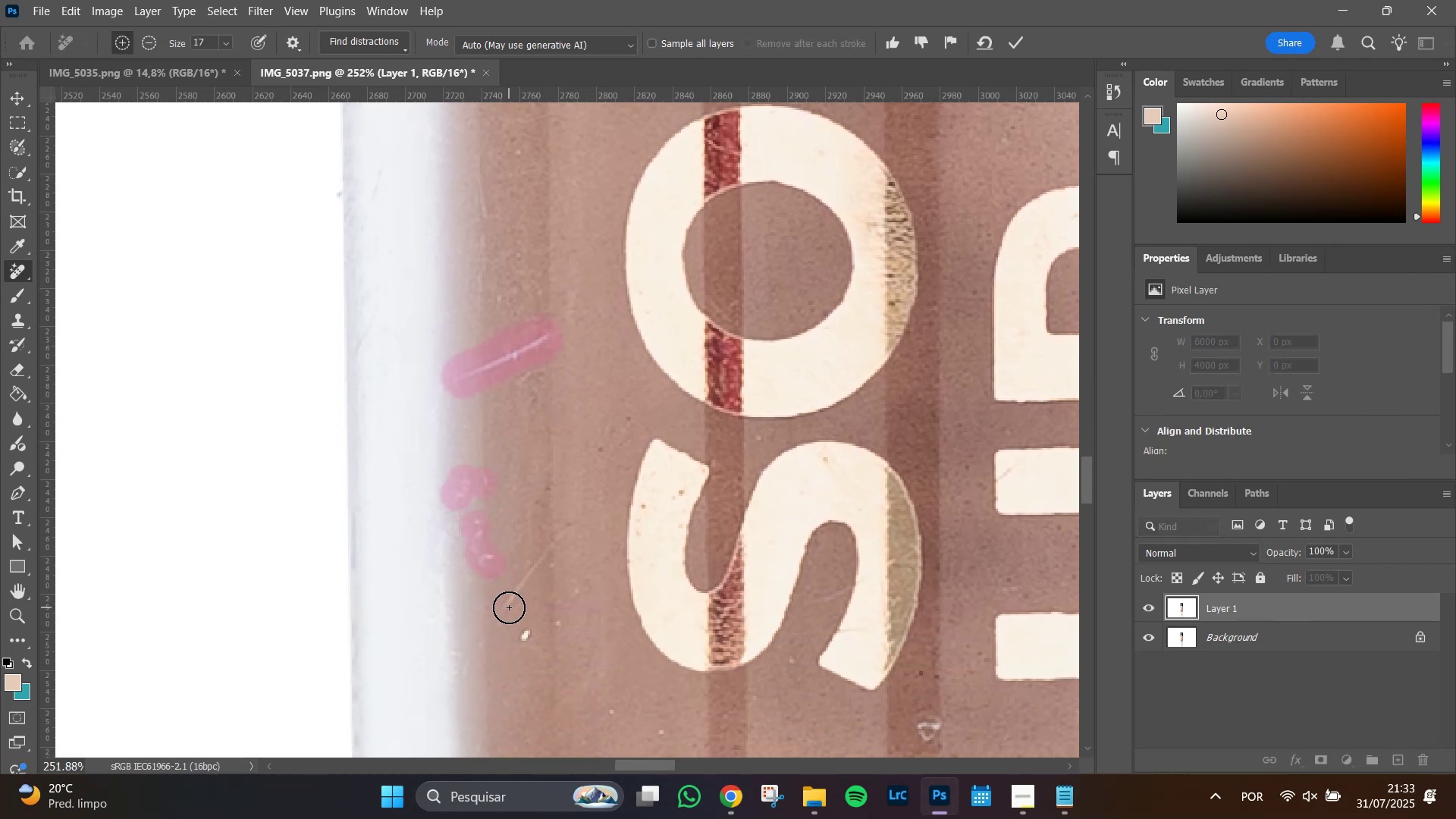 
left_click_drag(start_coordinate=[509, 605], to_coordinate=[569, 529])
 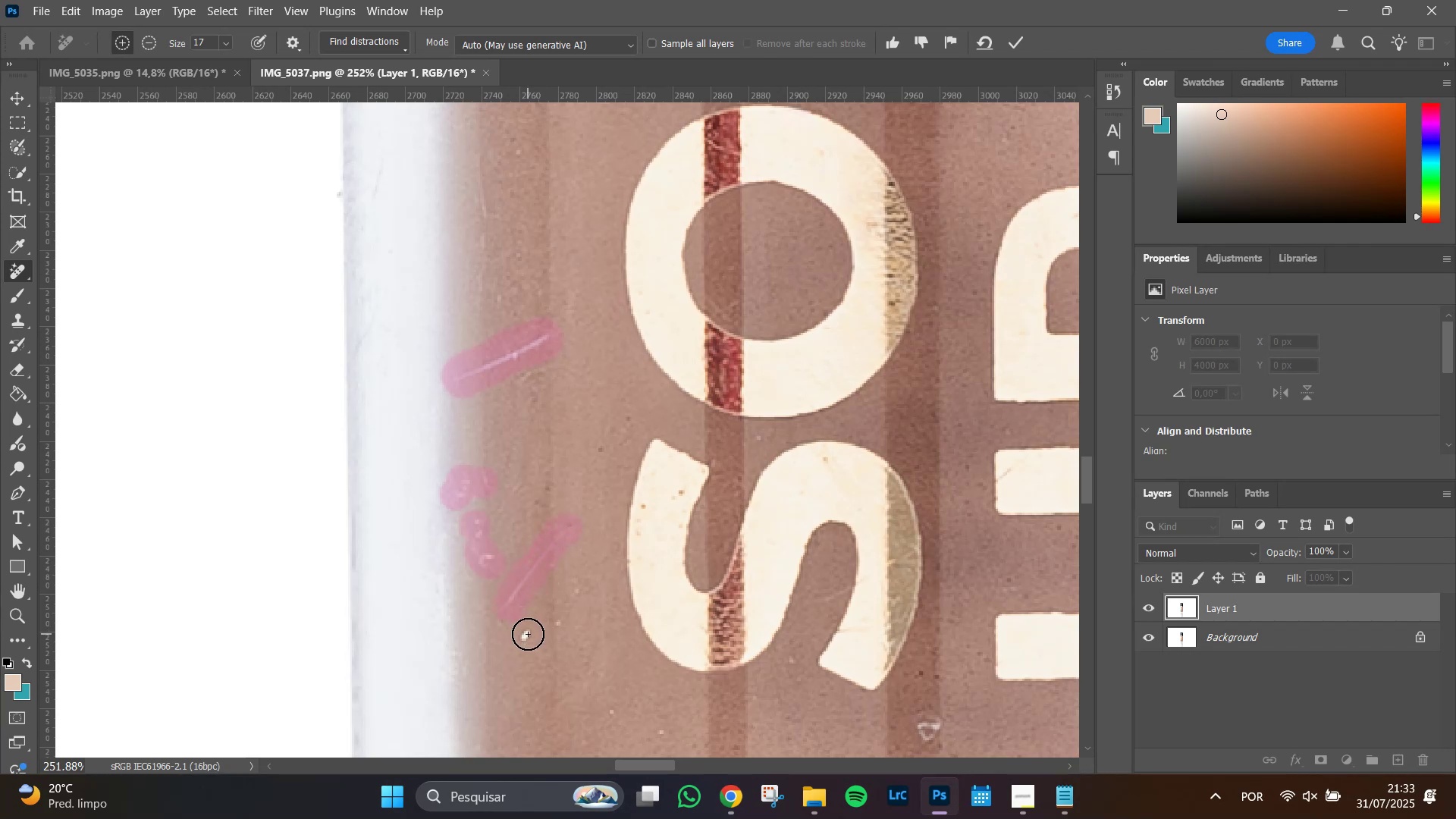 
left_click([528, 635])
 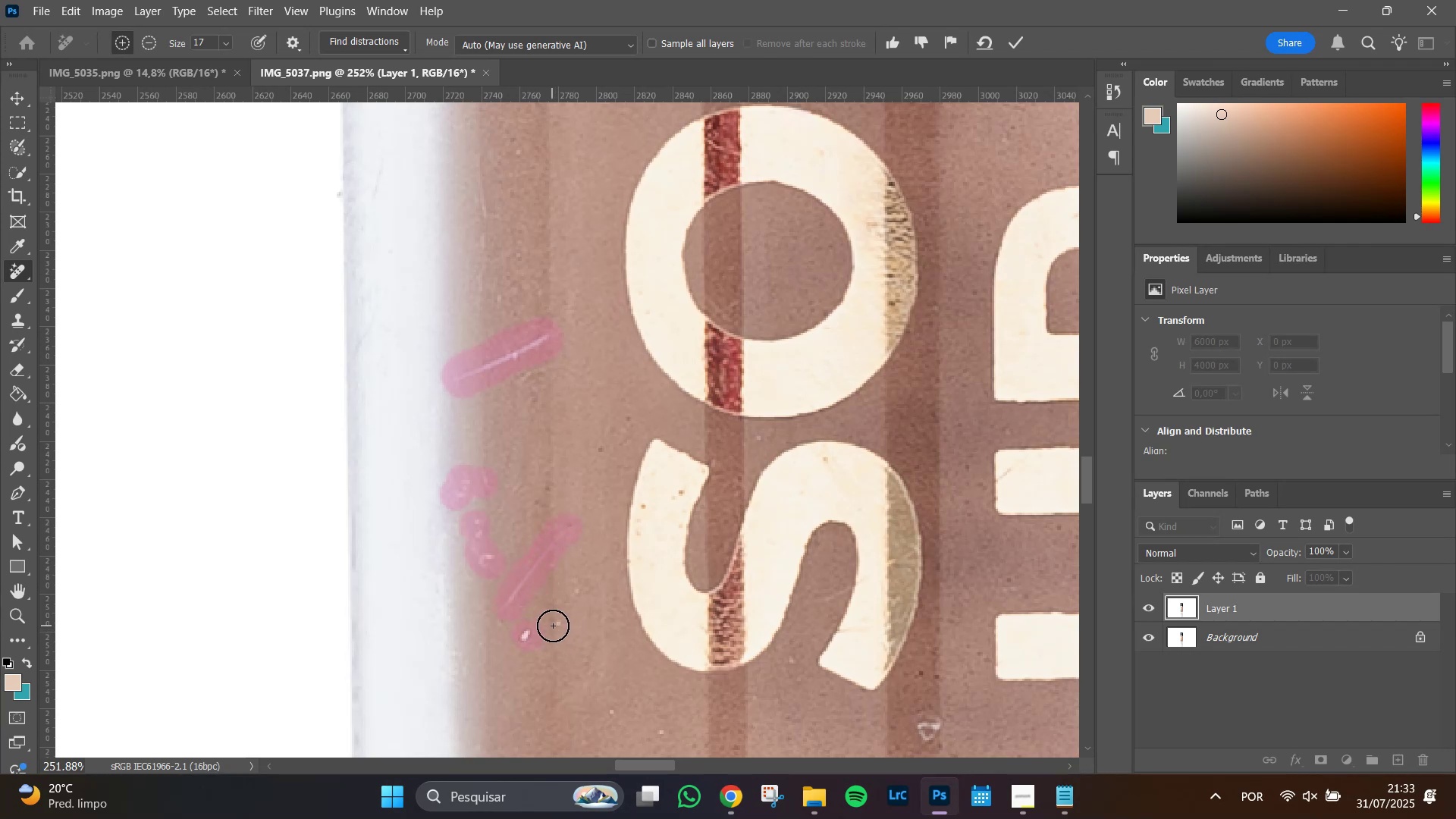 
left_click([559, 626])
 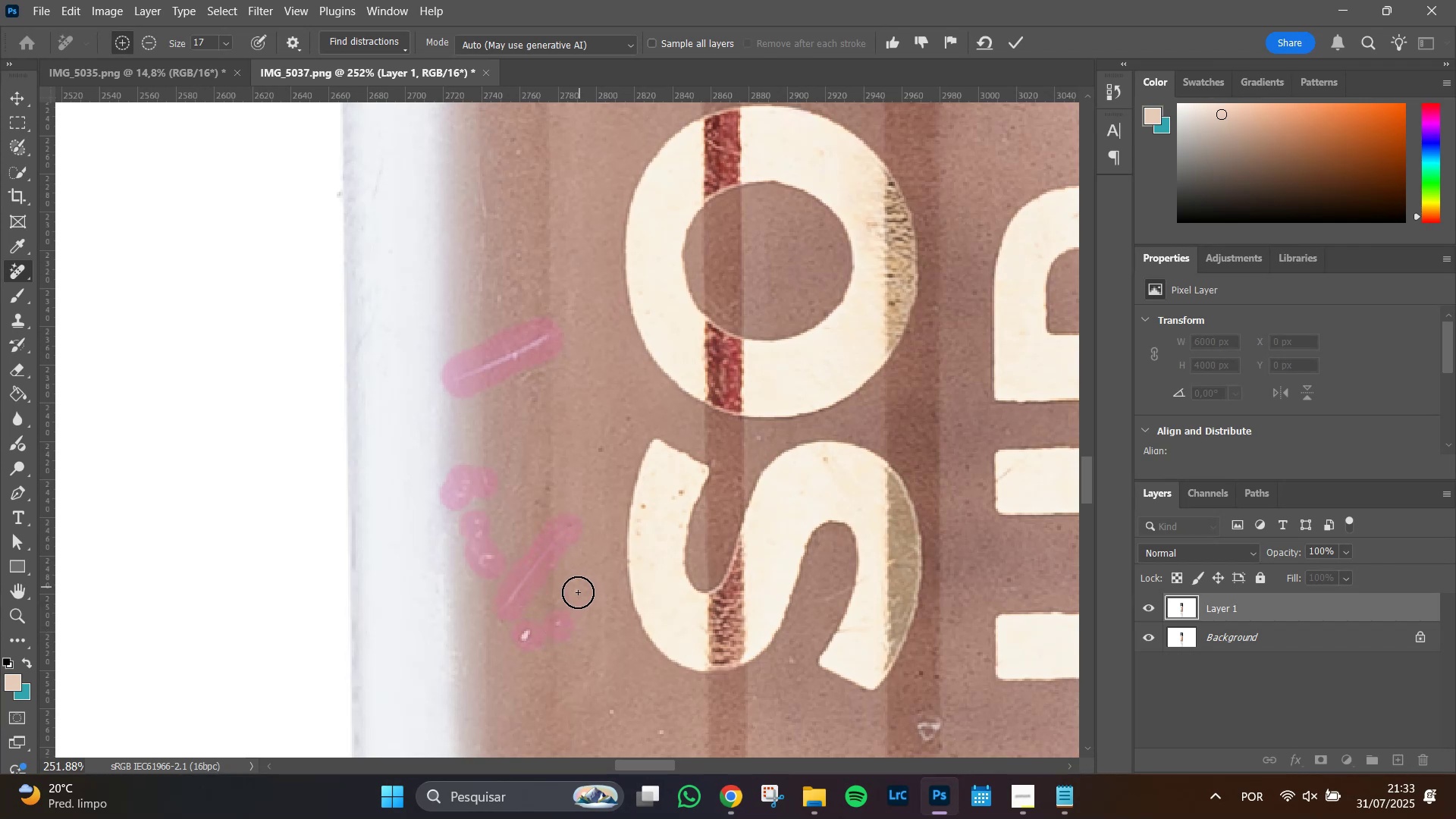 
left_click([578, 595])
 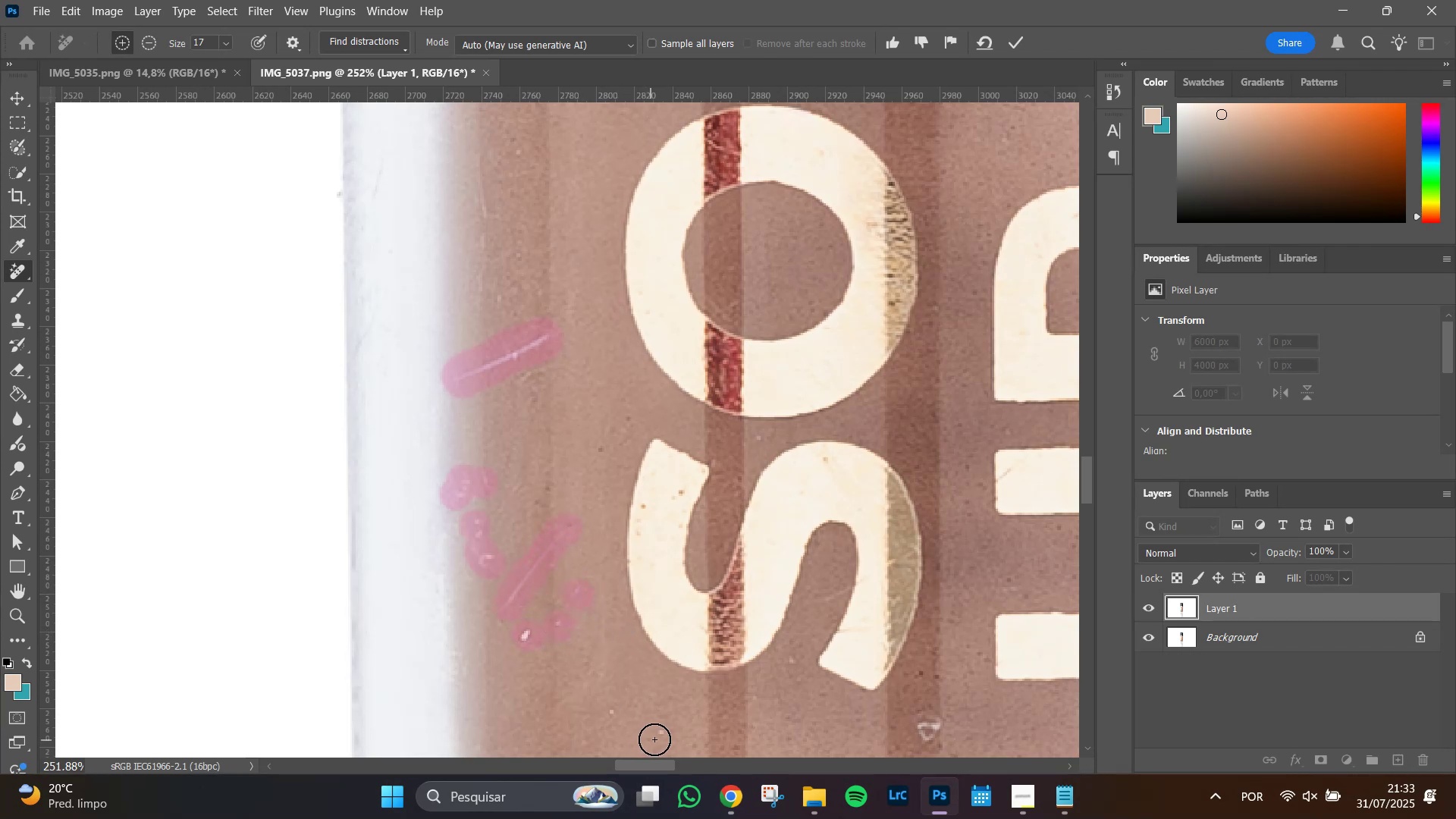 
left_click([658, 736])
 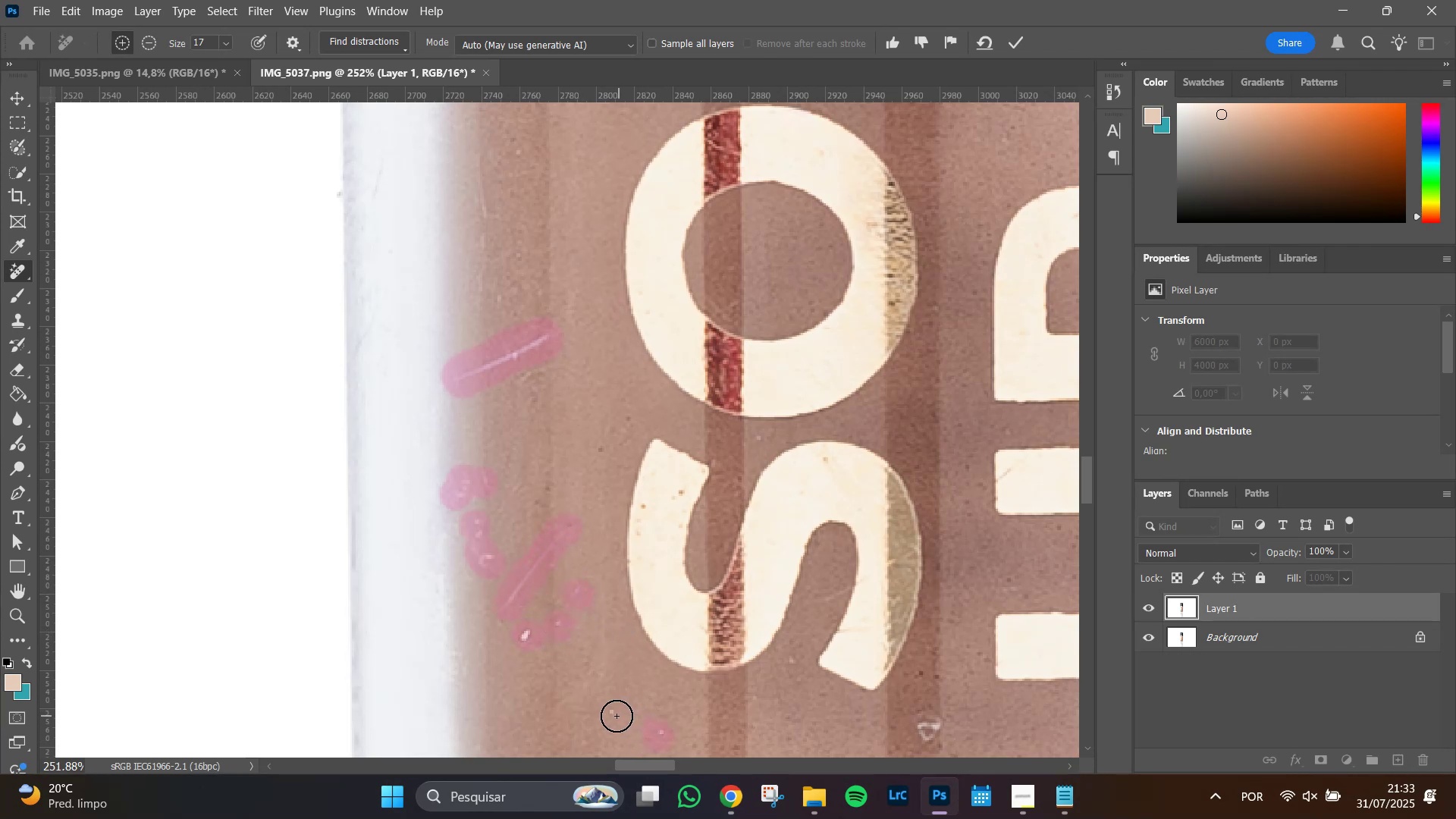 
left_click([615, 715])
 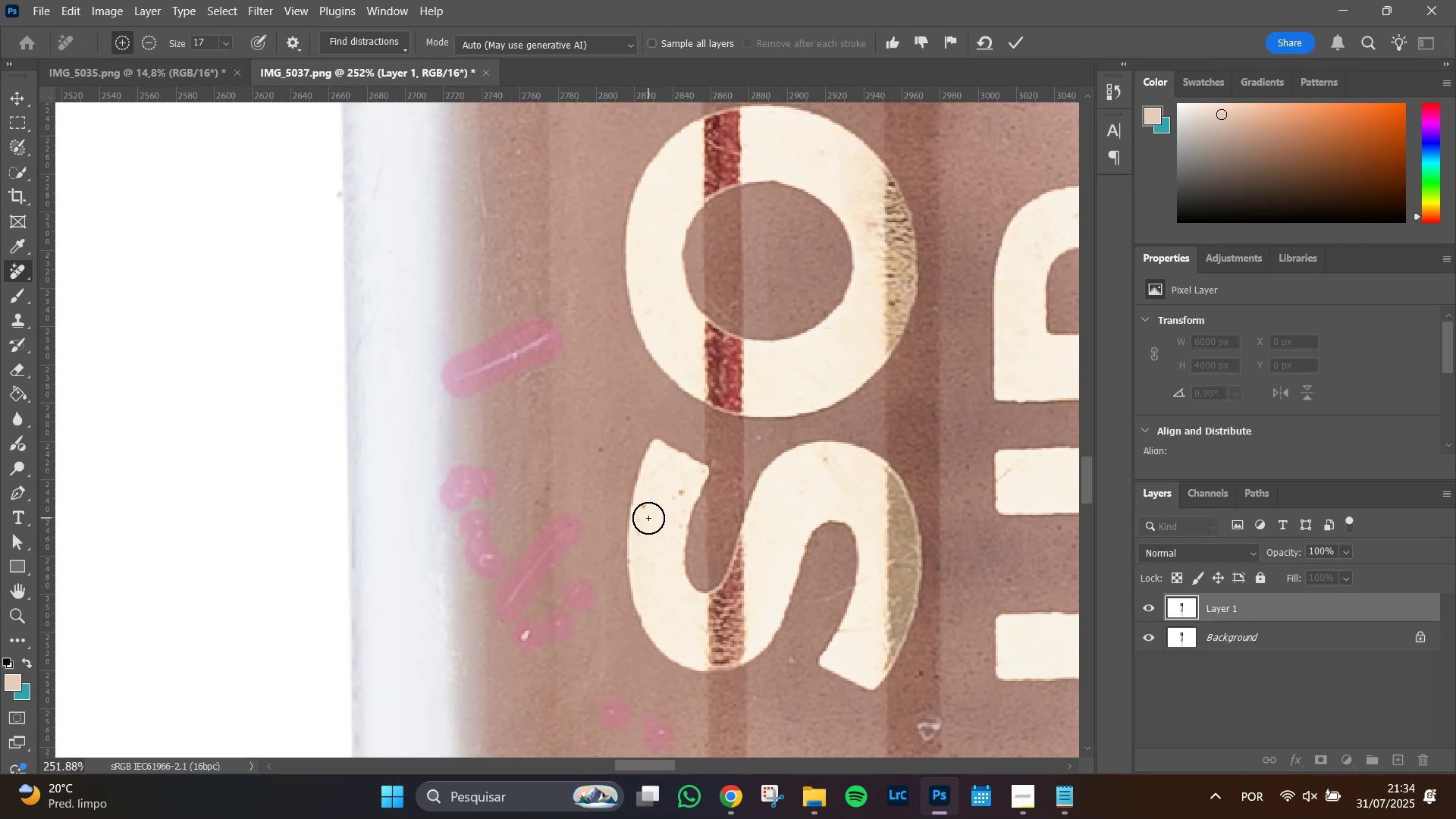 
wait(8.46)
 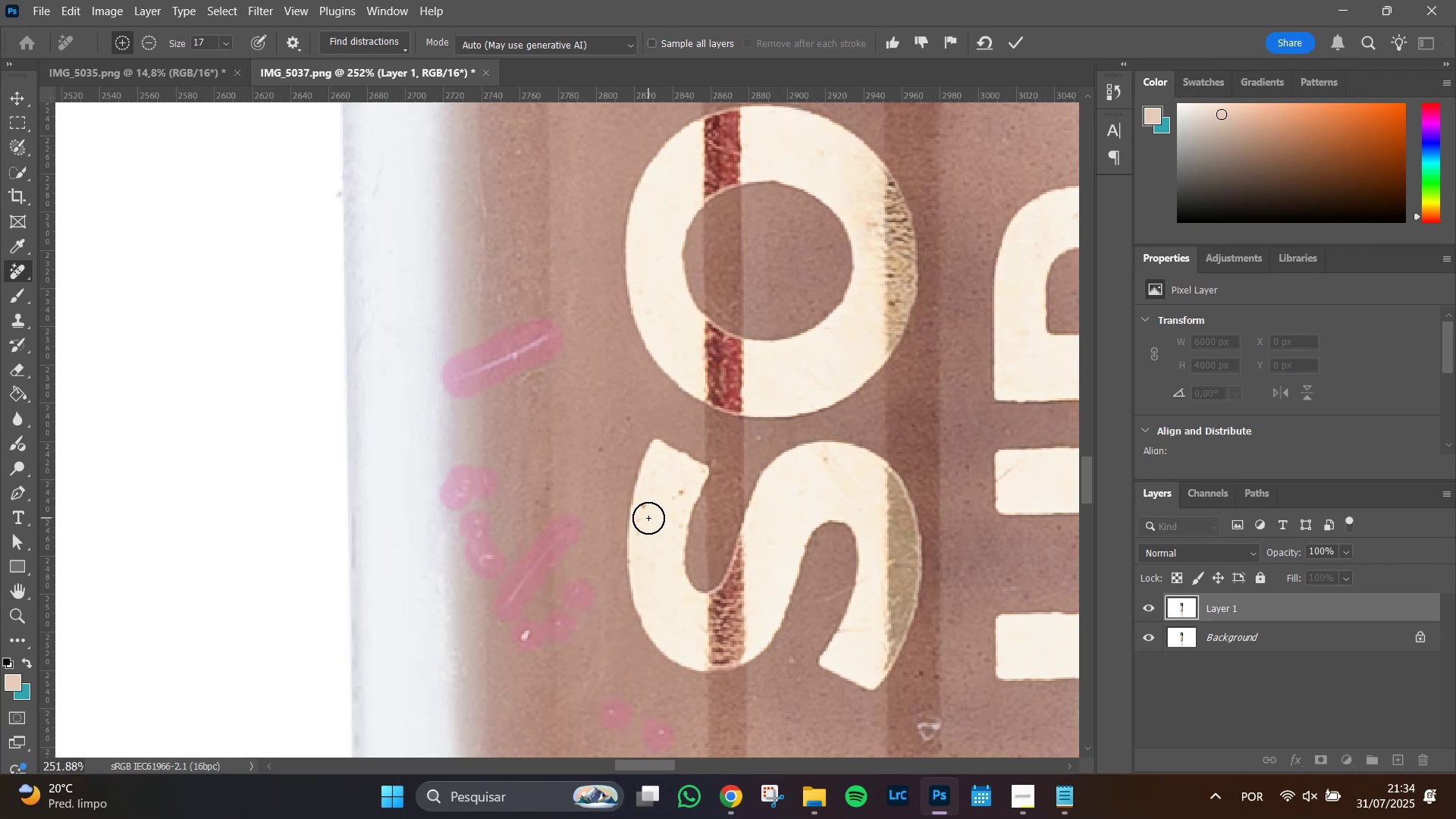 
left_click([626, 419])
 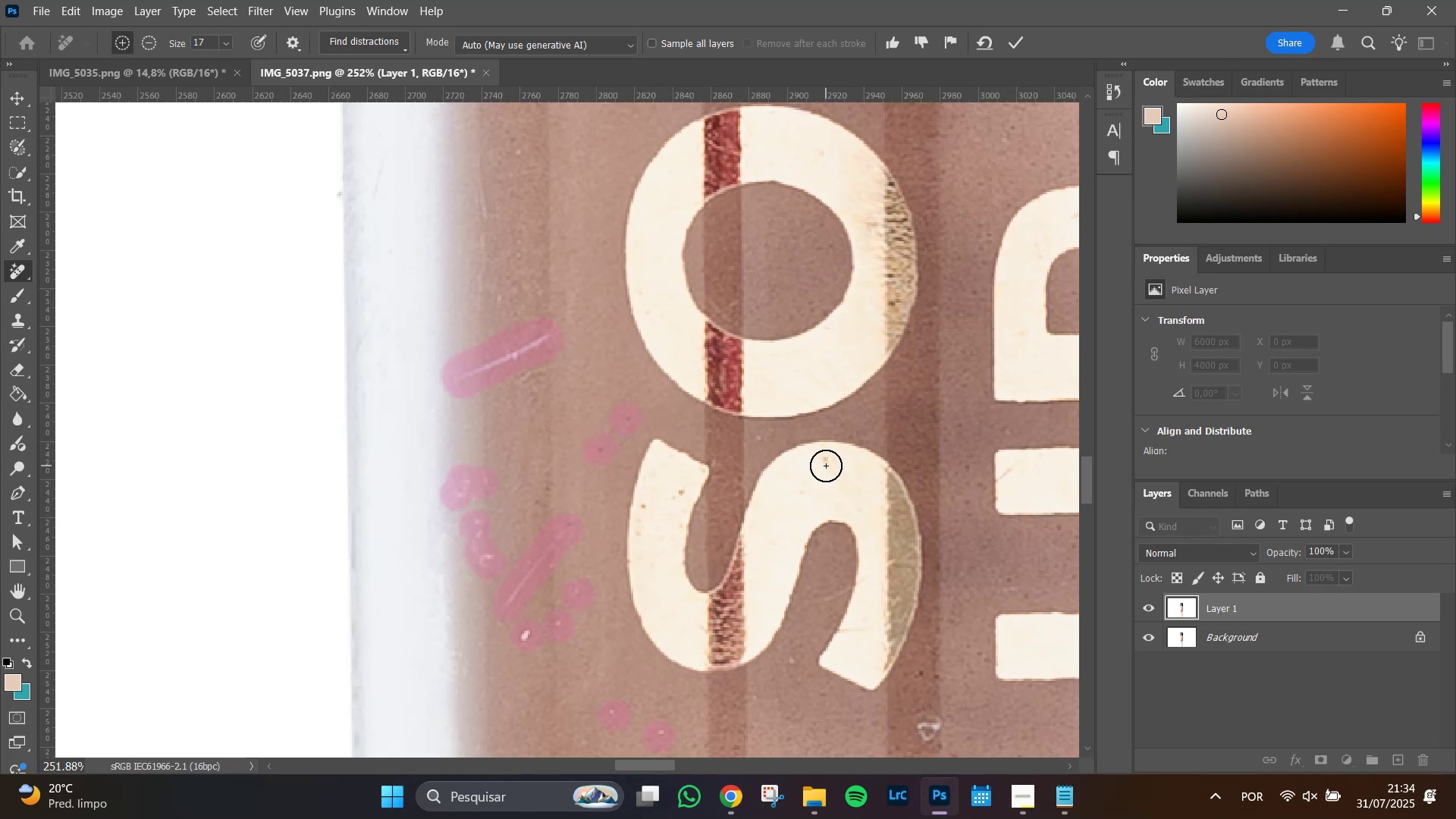 
left_click([826, 466])
 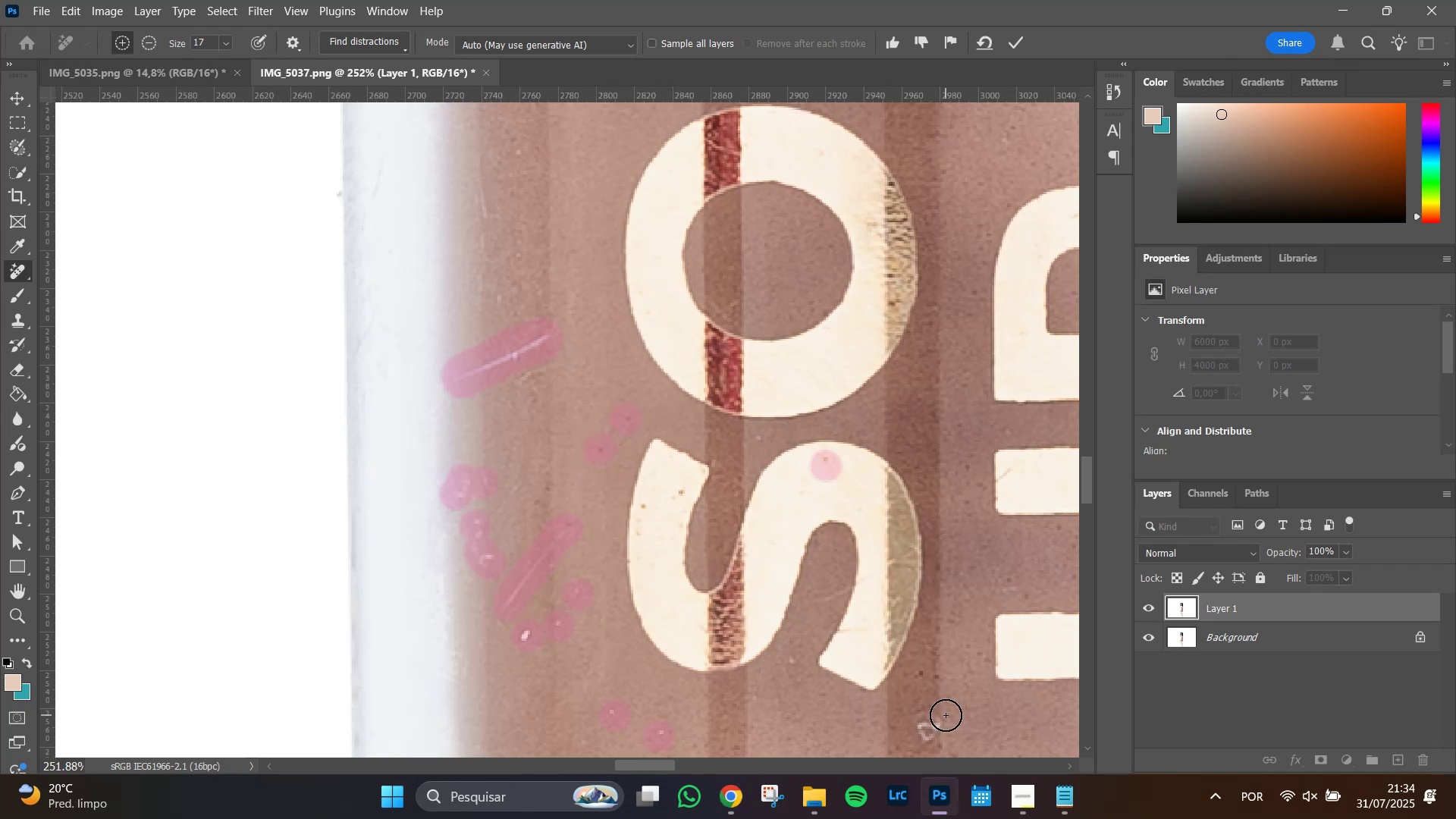 
left_click_drag(start_coordinate=[937, 725], to_coordinate=[927, 732])
 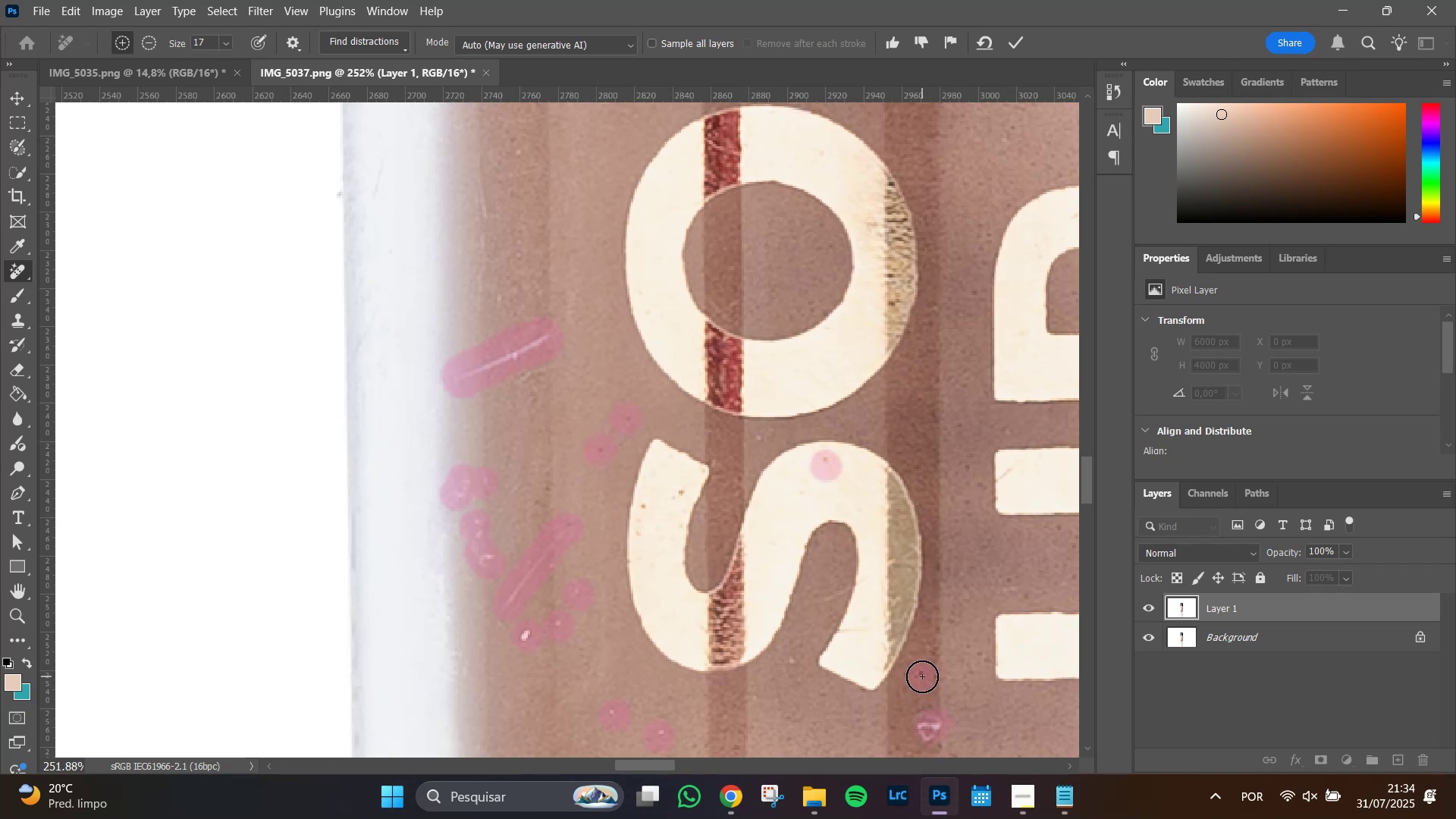 
double_click([932, 682])
 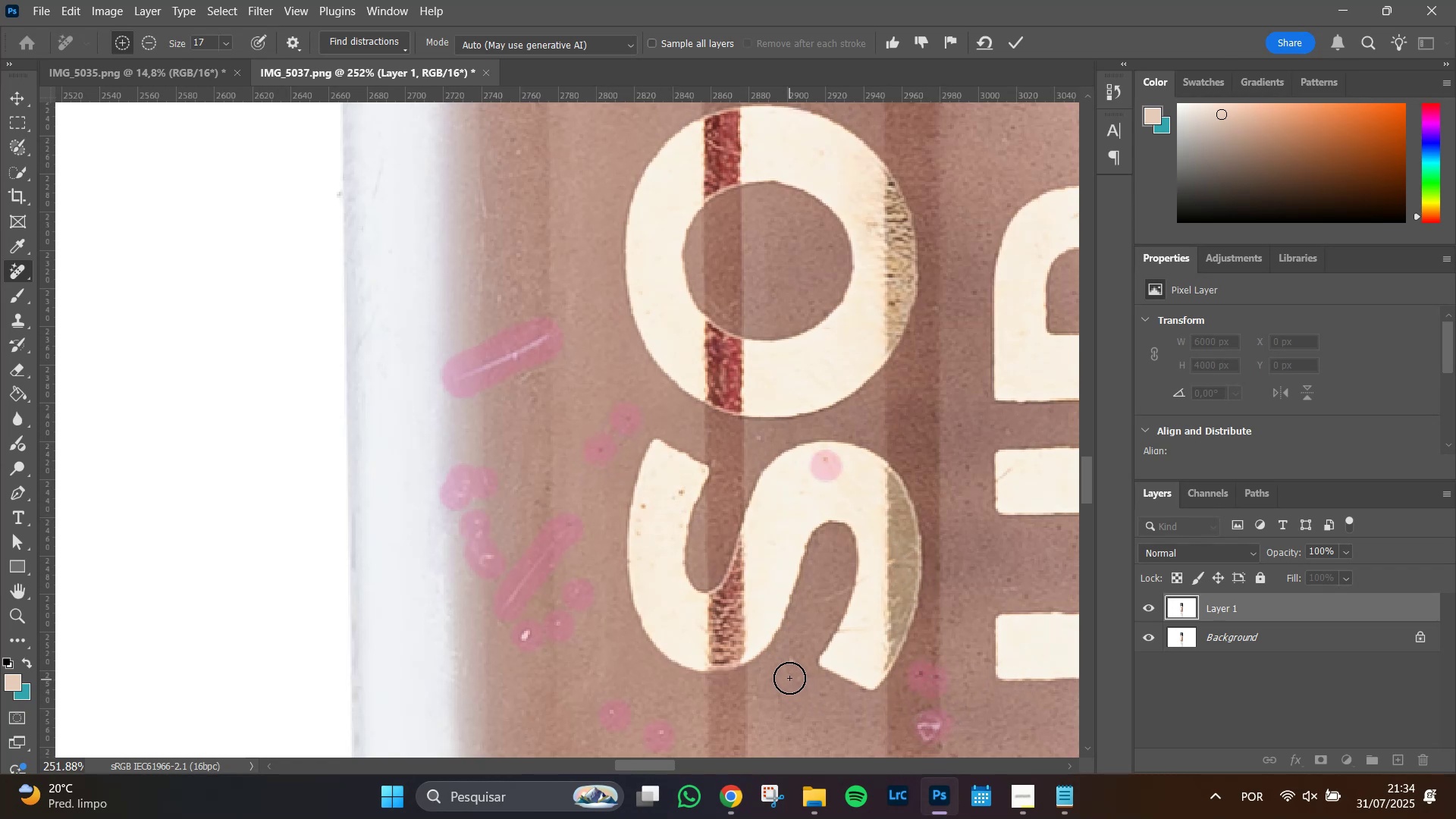 
left_click([789, 668])
 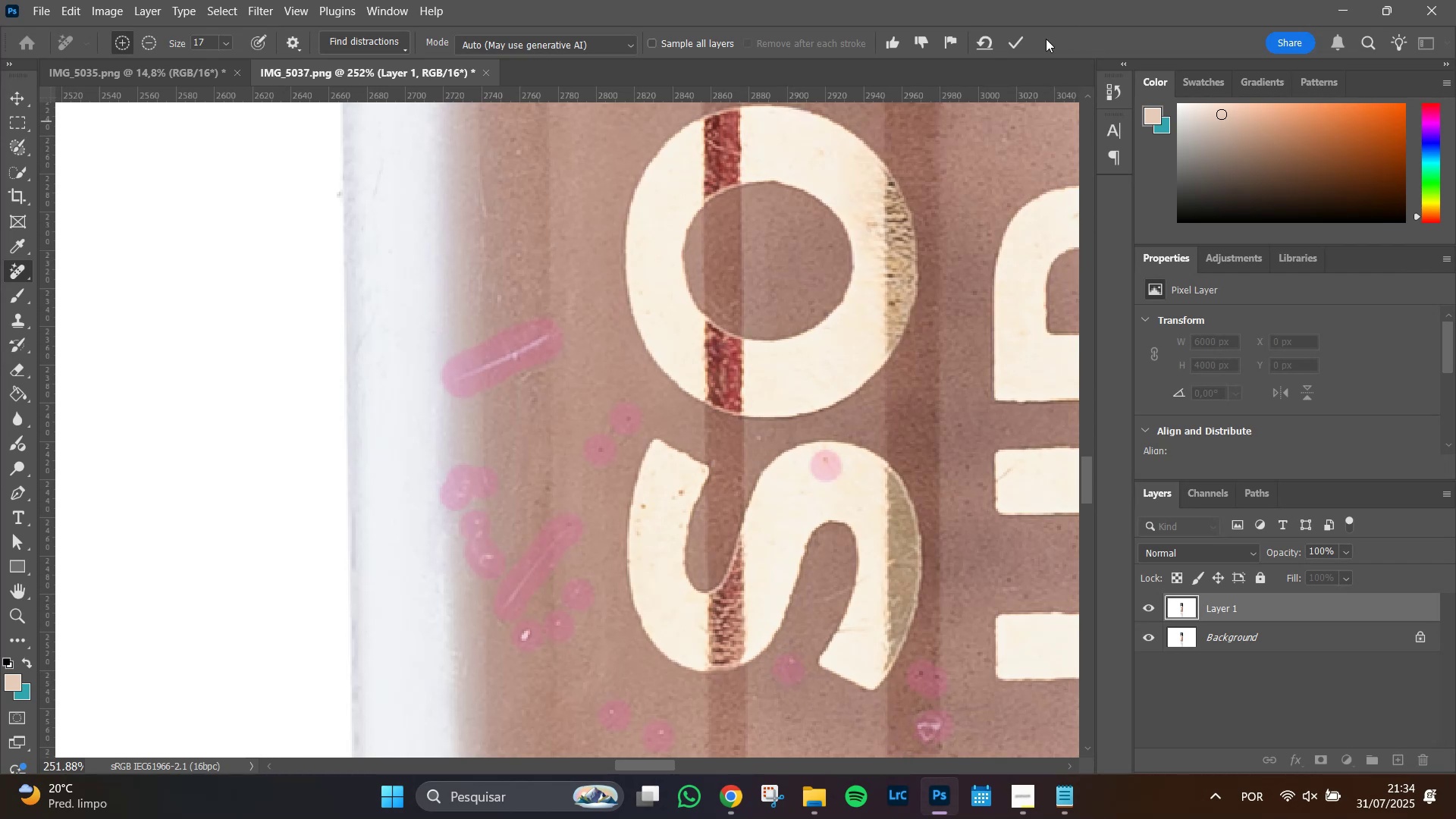 
left_click([1018, 41])
 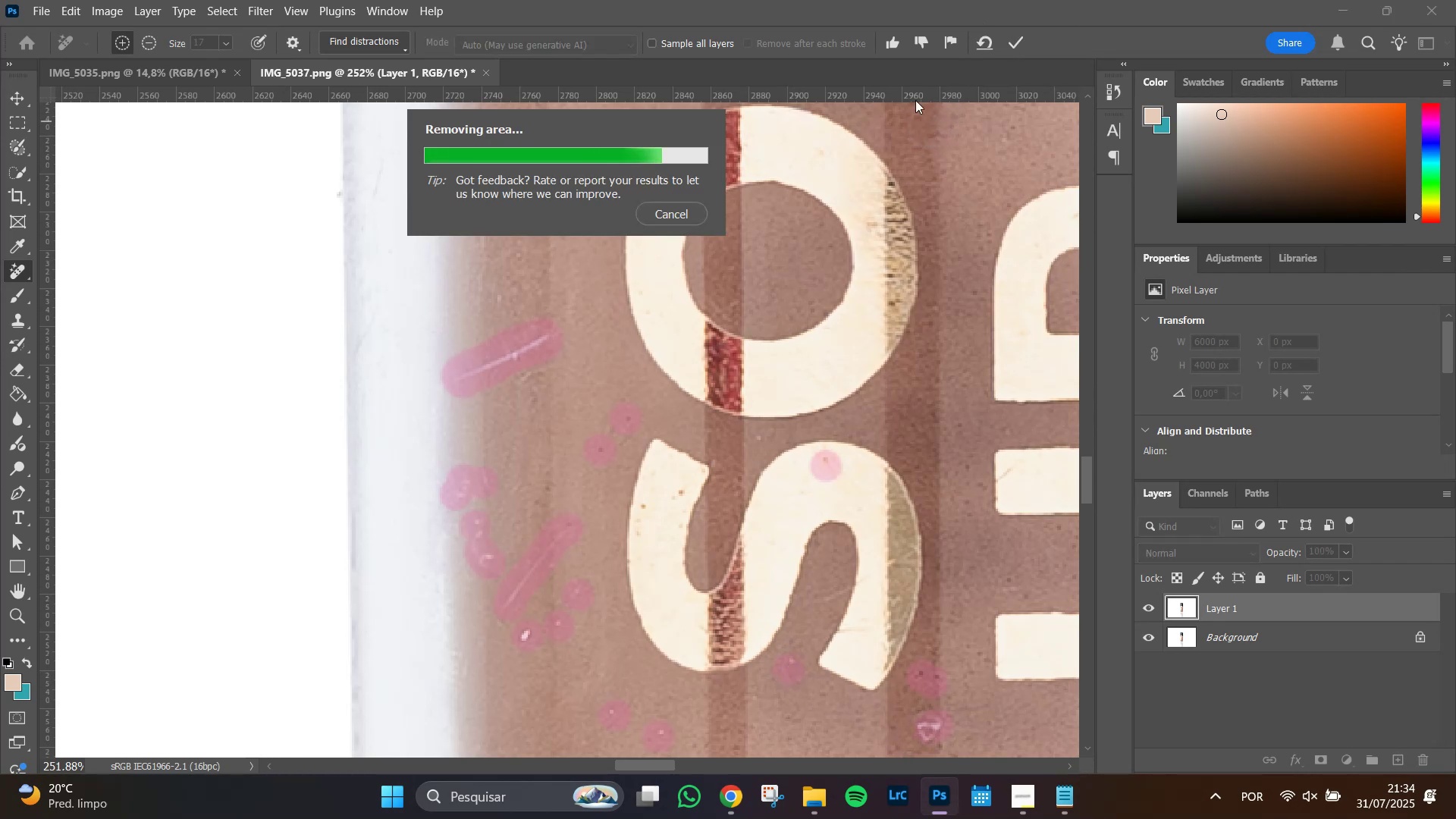 
wait(10.11)
 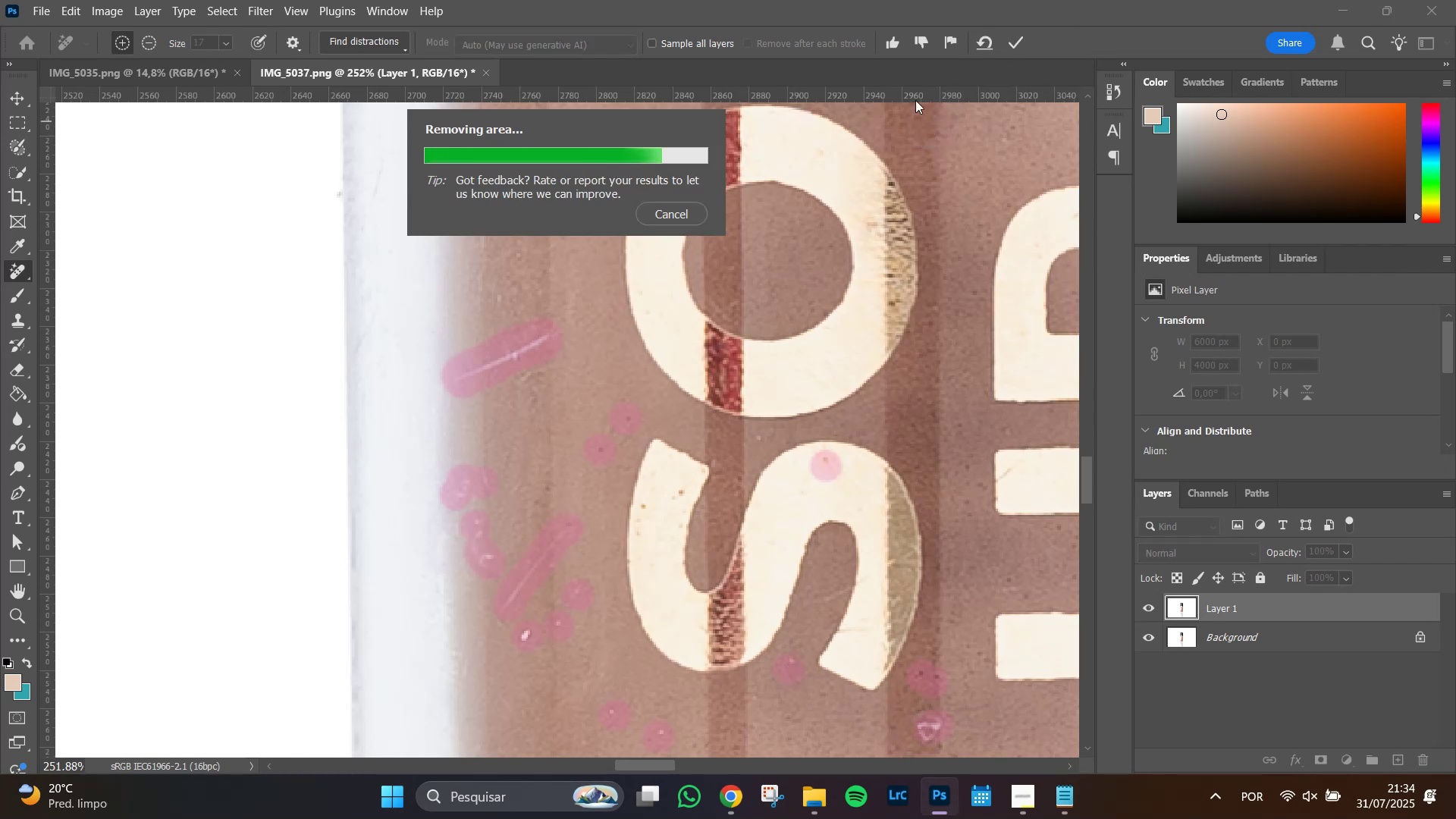 
hold_key(key=AltLeft, duration=1.51)
scroll: coordinate [673, 494], scroll_direction: up, amount: 4.0
 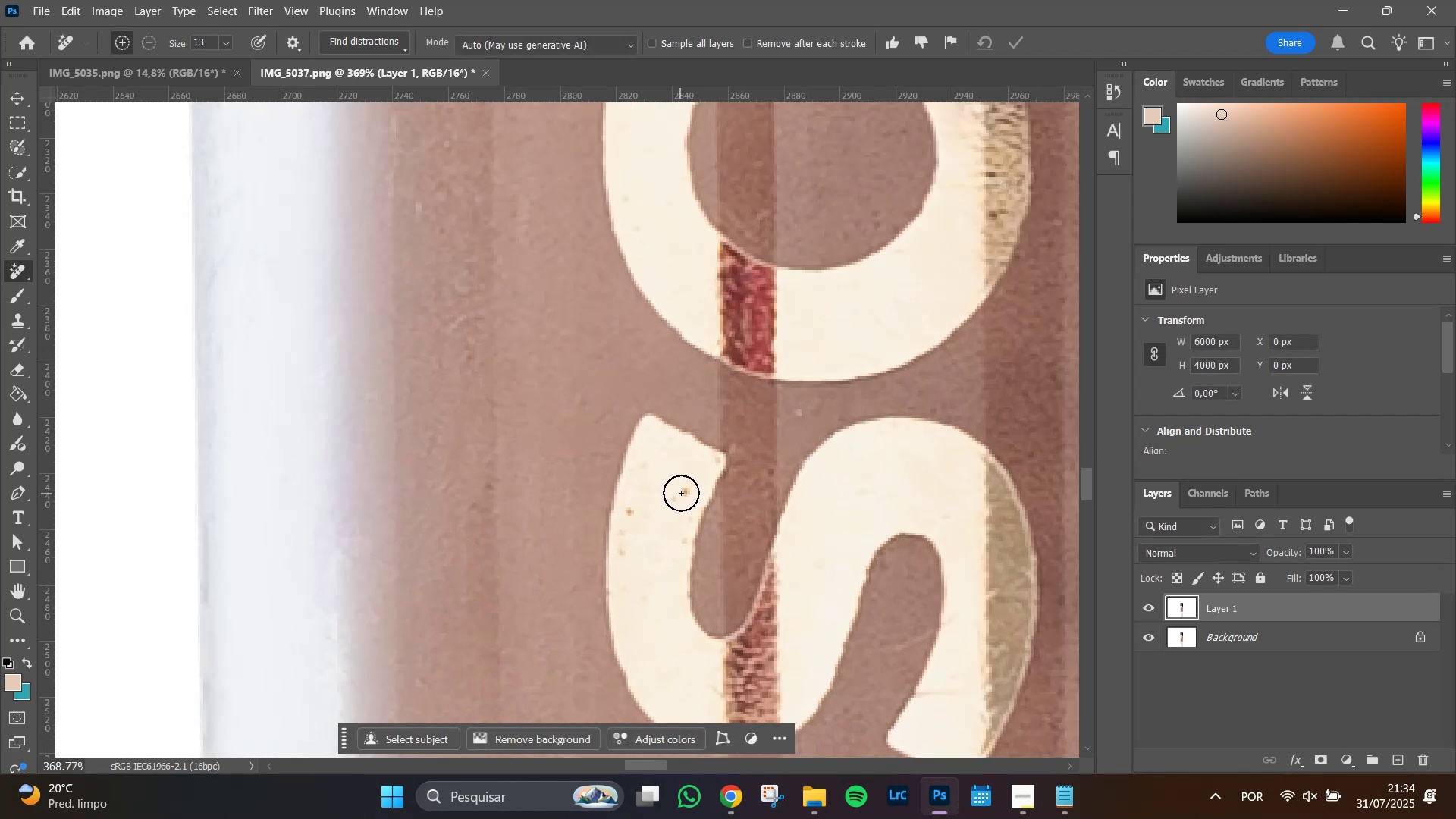 
key(Alt+AltLeft)
 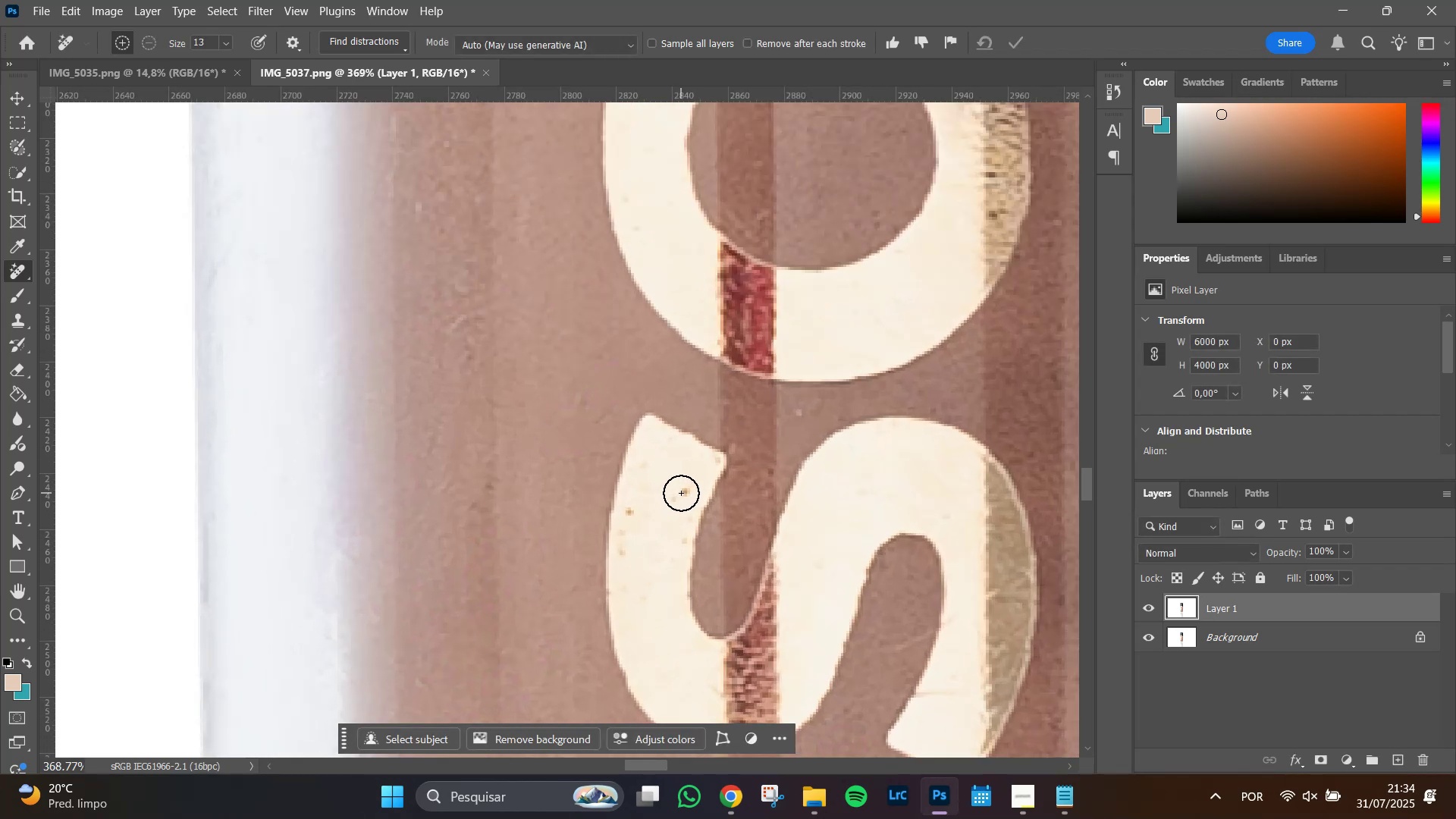 
key(Alt+AltLeft)
 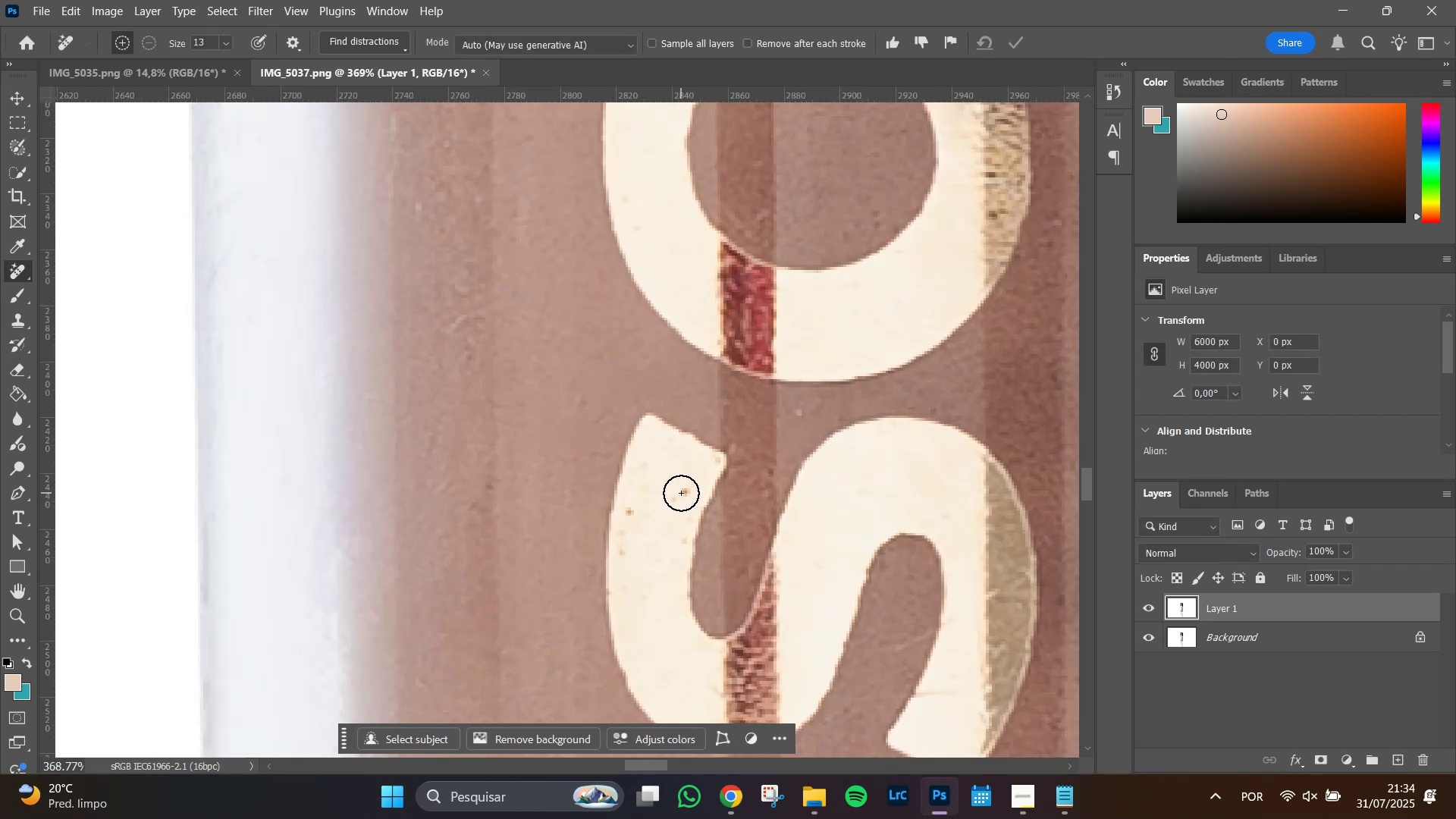 
key(Alt+AltLeft)
 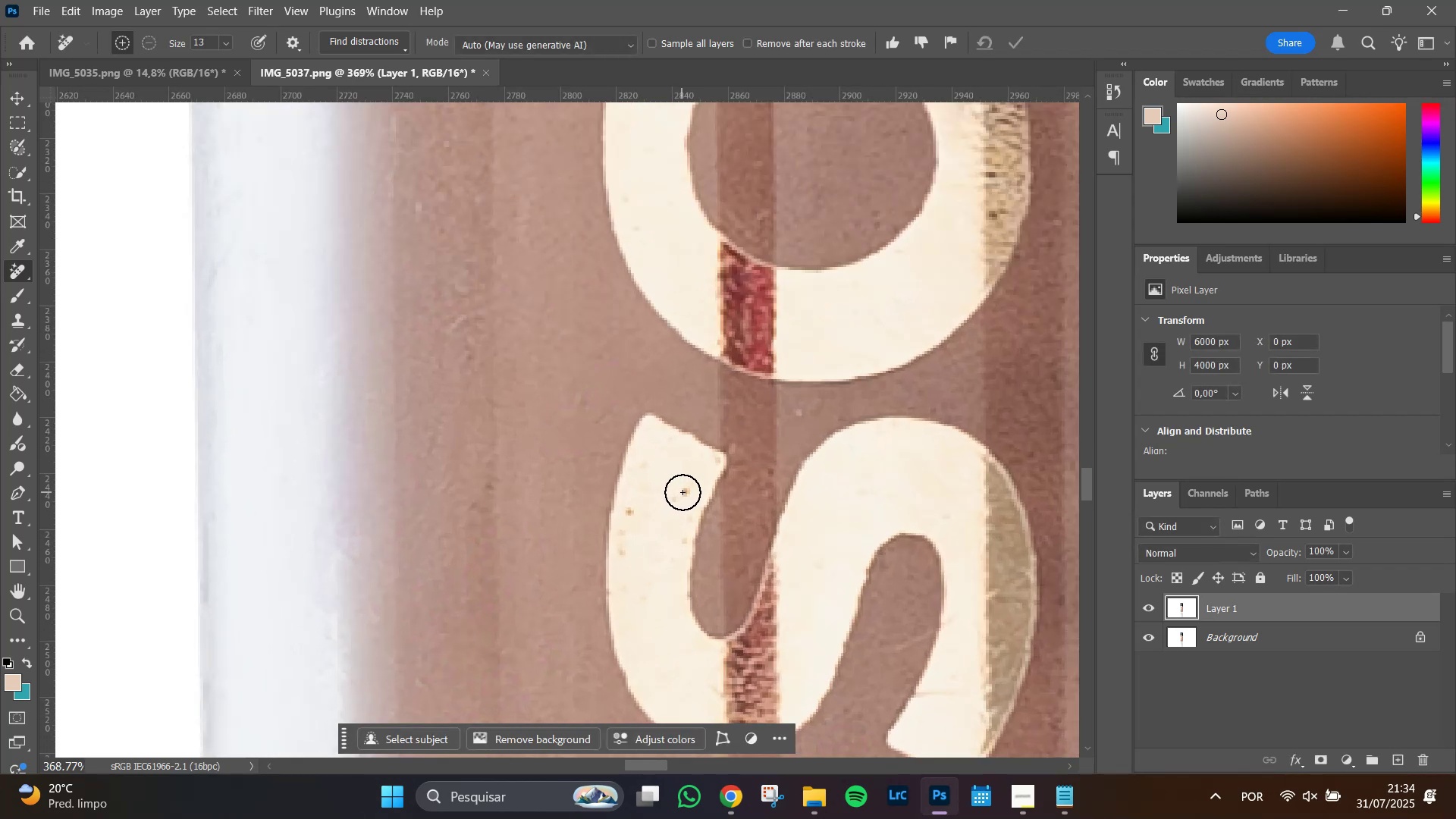 
key(Alt+AltLeft)
 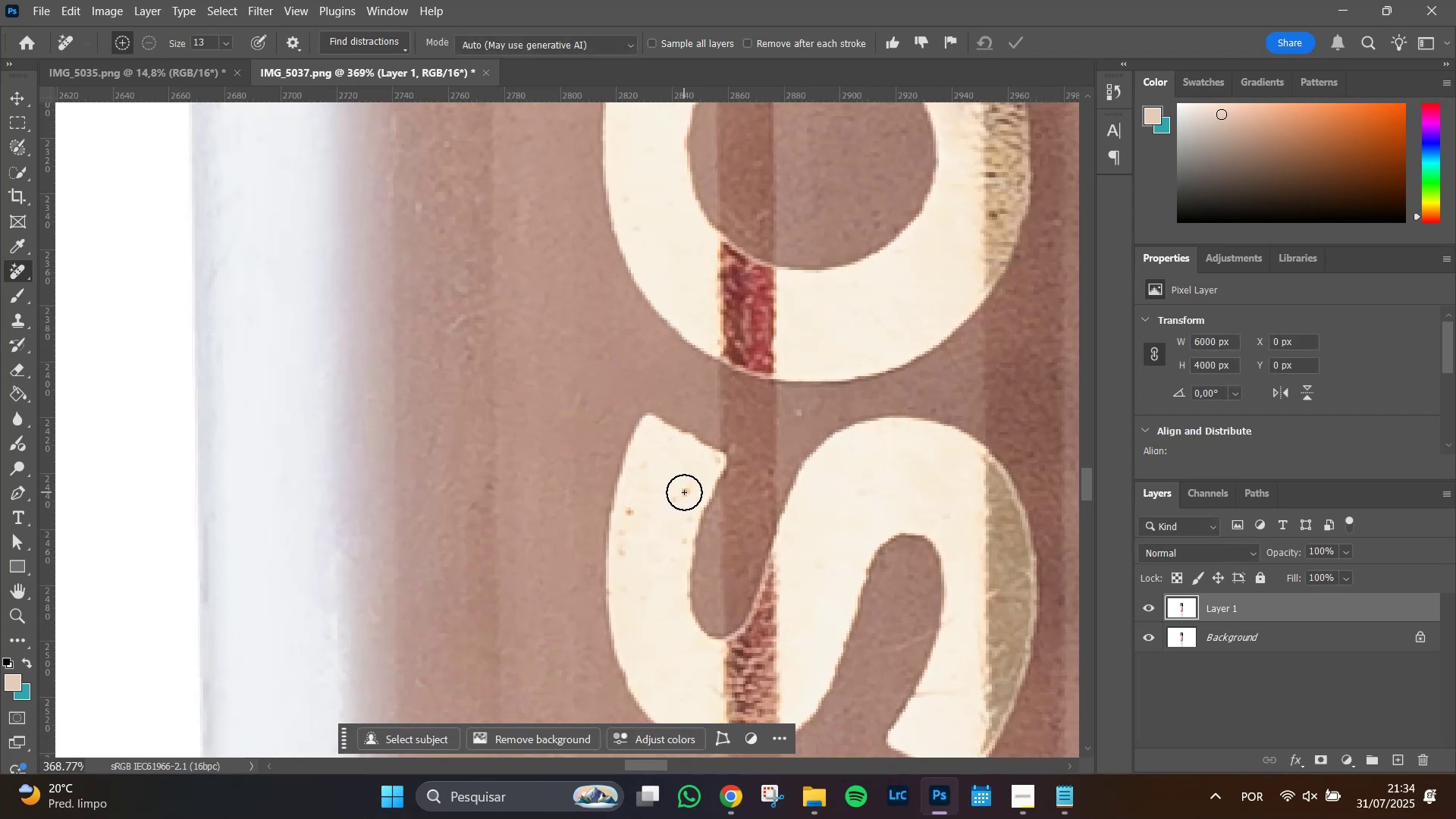 
left_click([684, 492])
 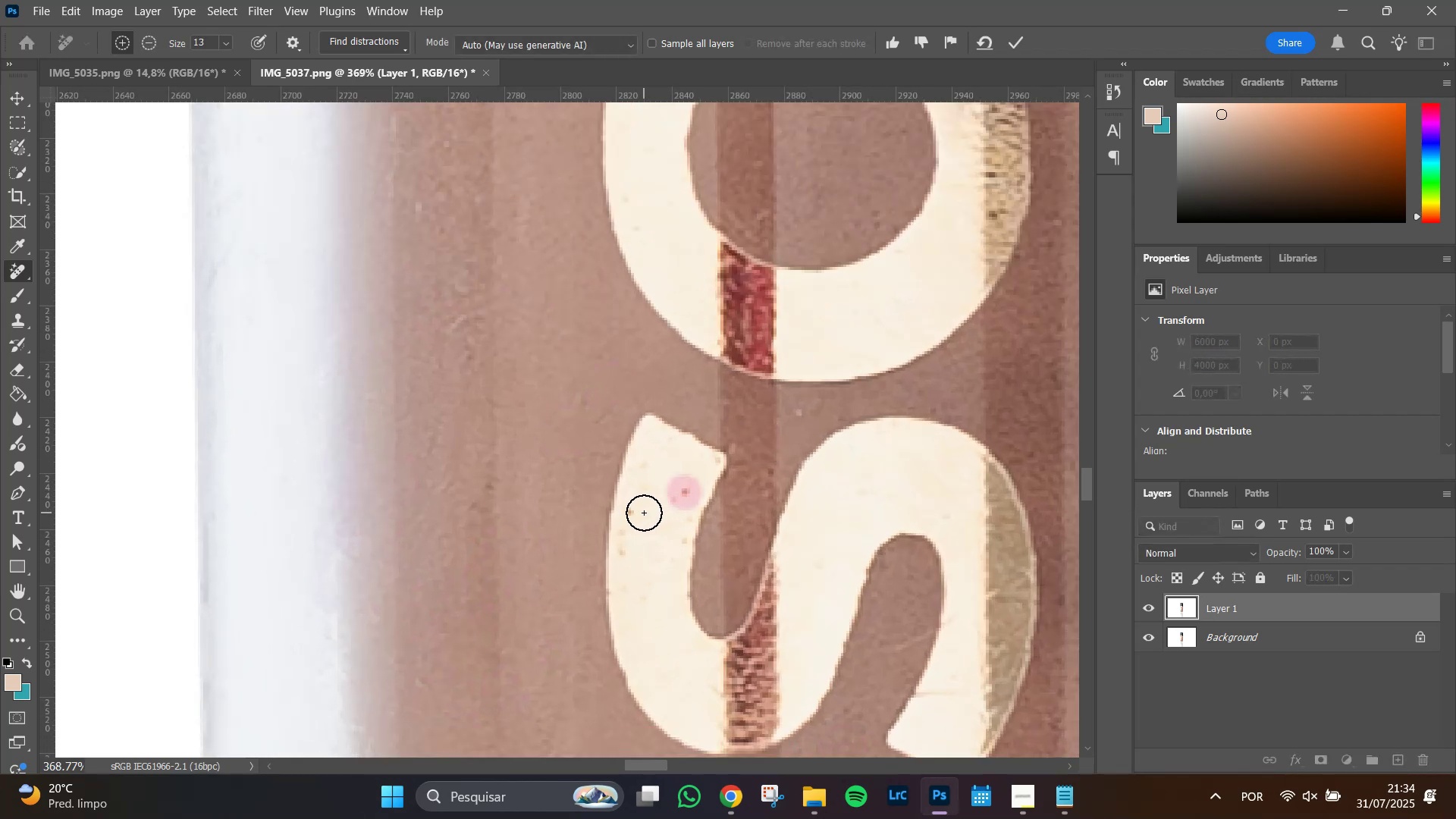 
left_click([639, 513])
 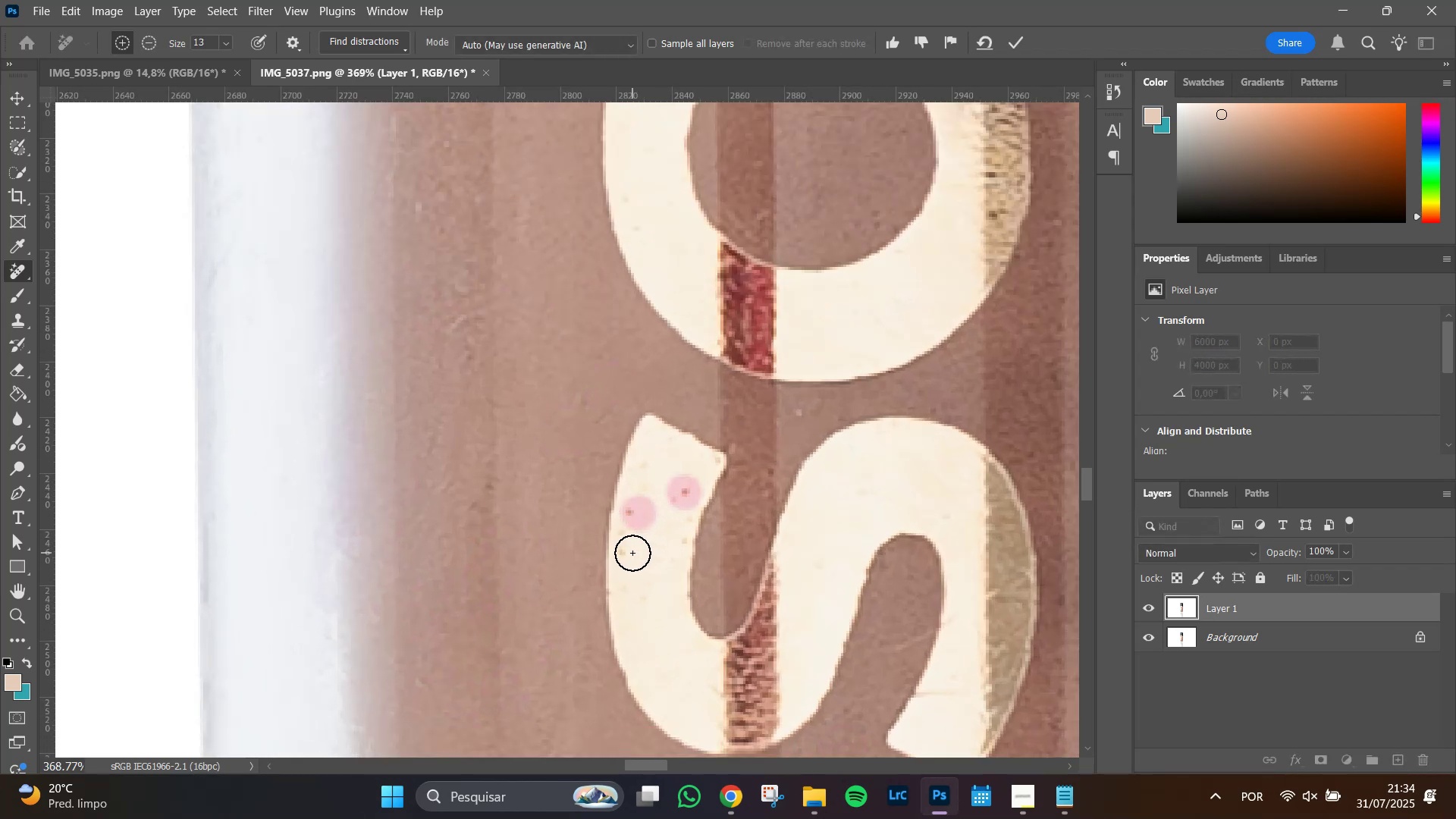 
left_click([632, 553])
 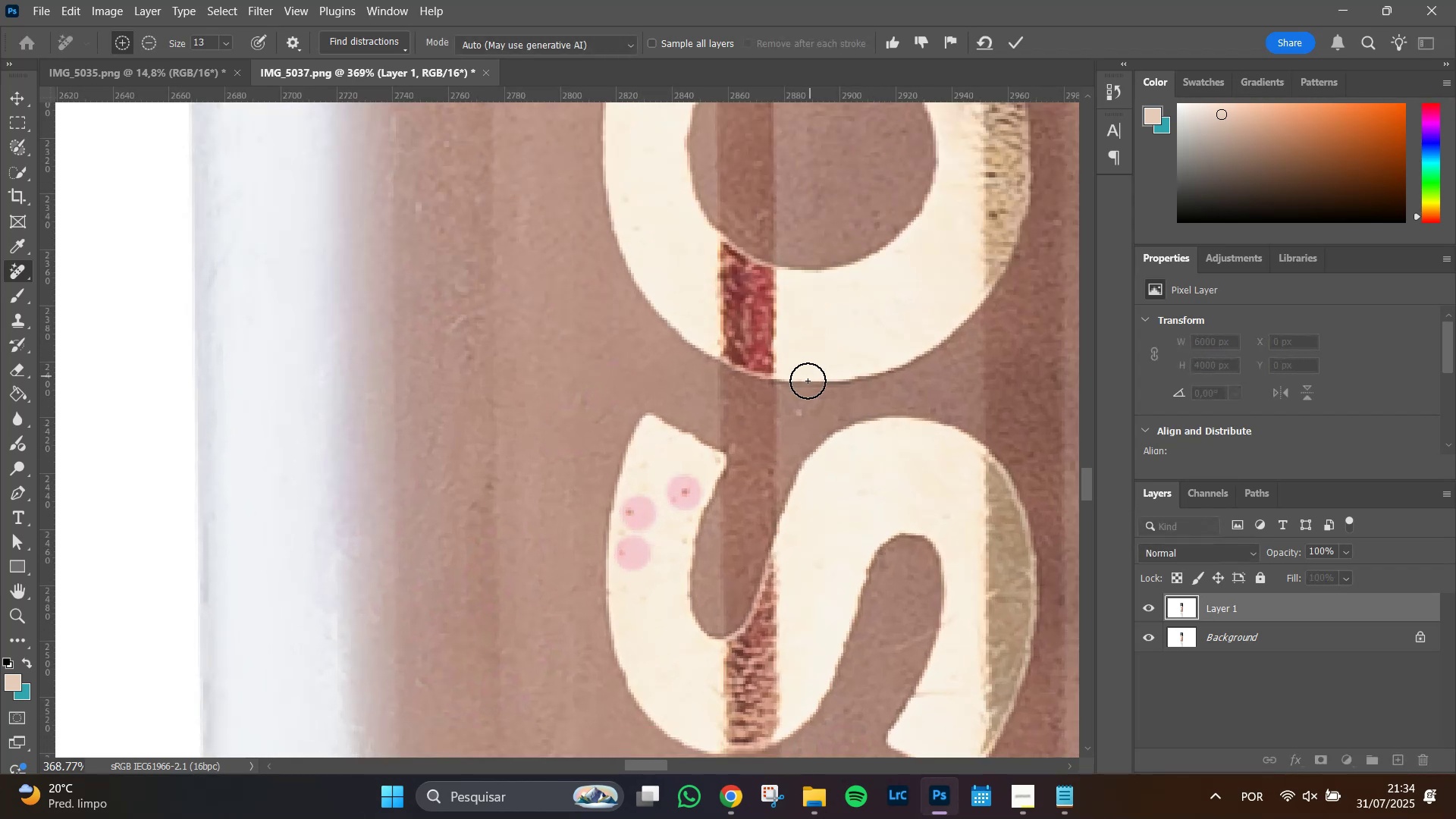 
left_click([807, 410])
 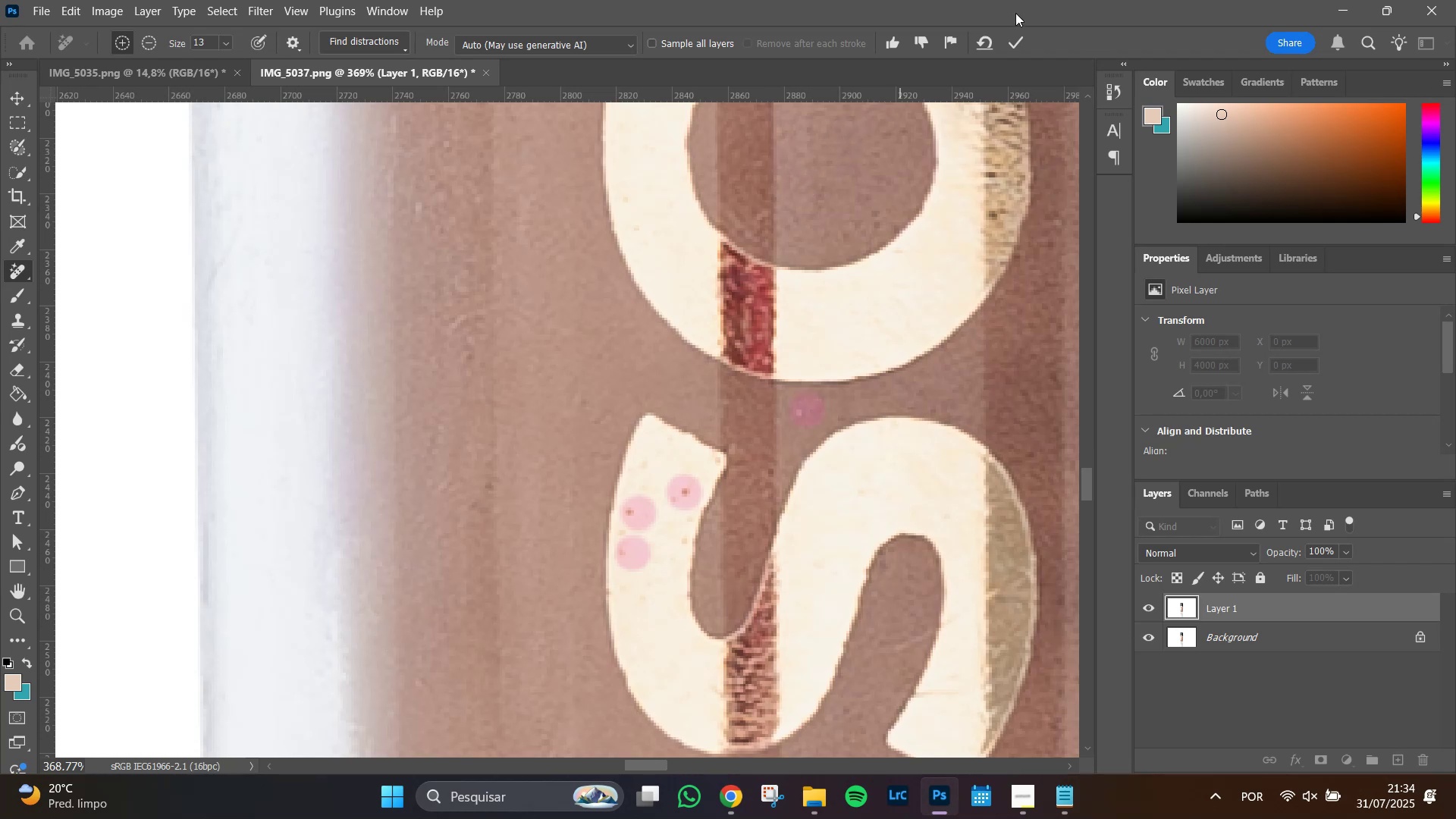 
left_click([1018, 41])
 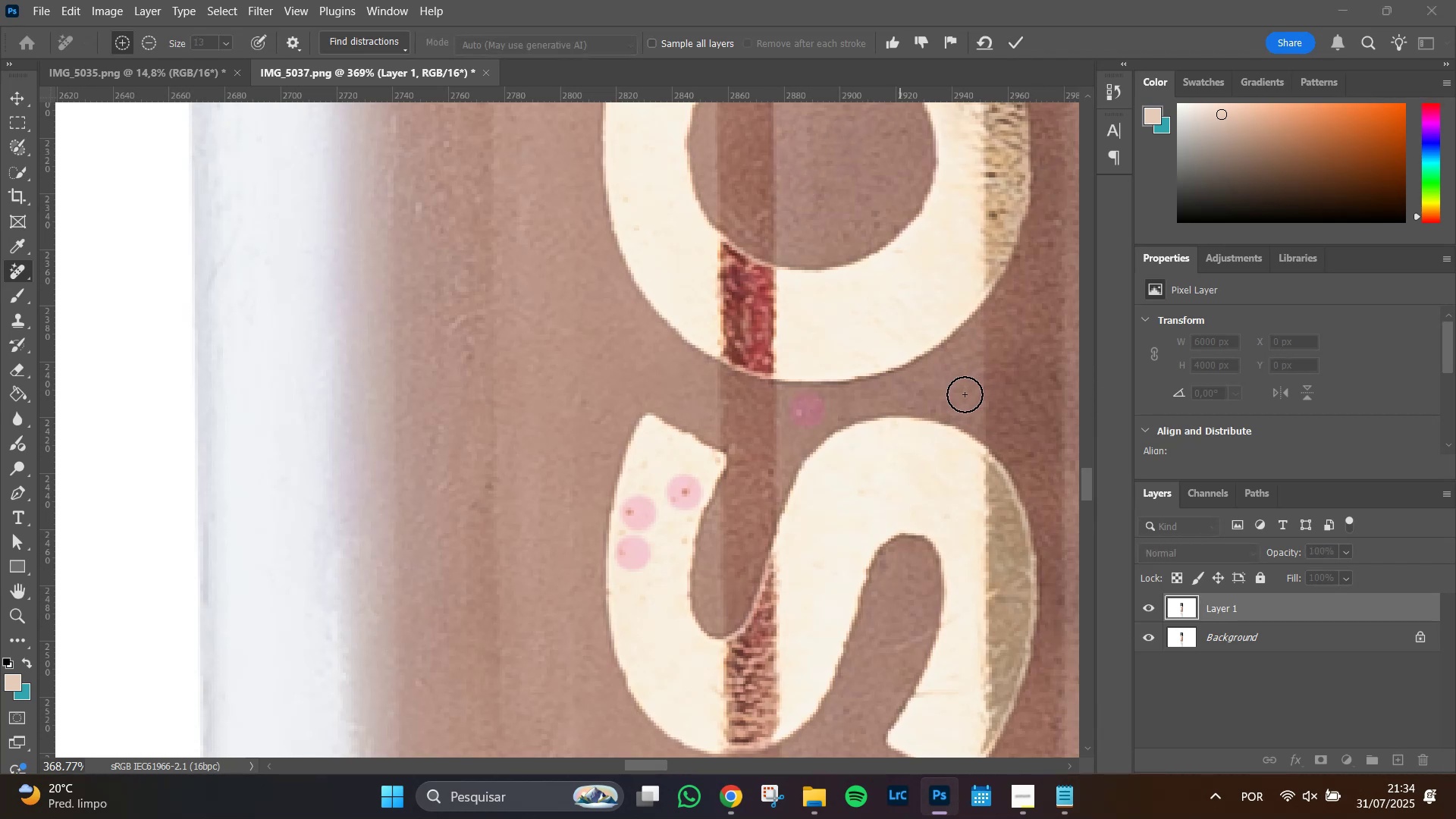 
hold_key(key=AltLeft, duration=0.67)
scroll: coordinate [955, 406], scroll_direction: down, amount: 7.0
 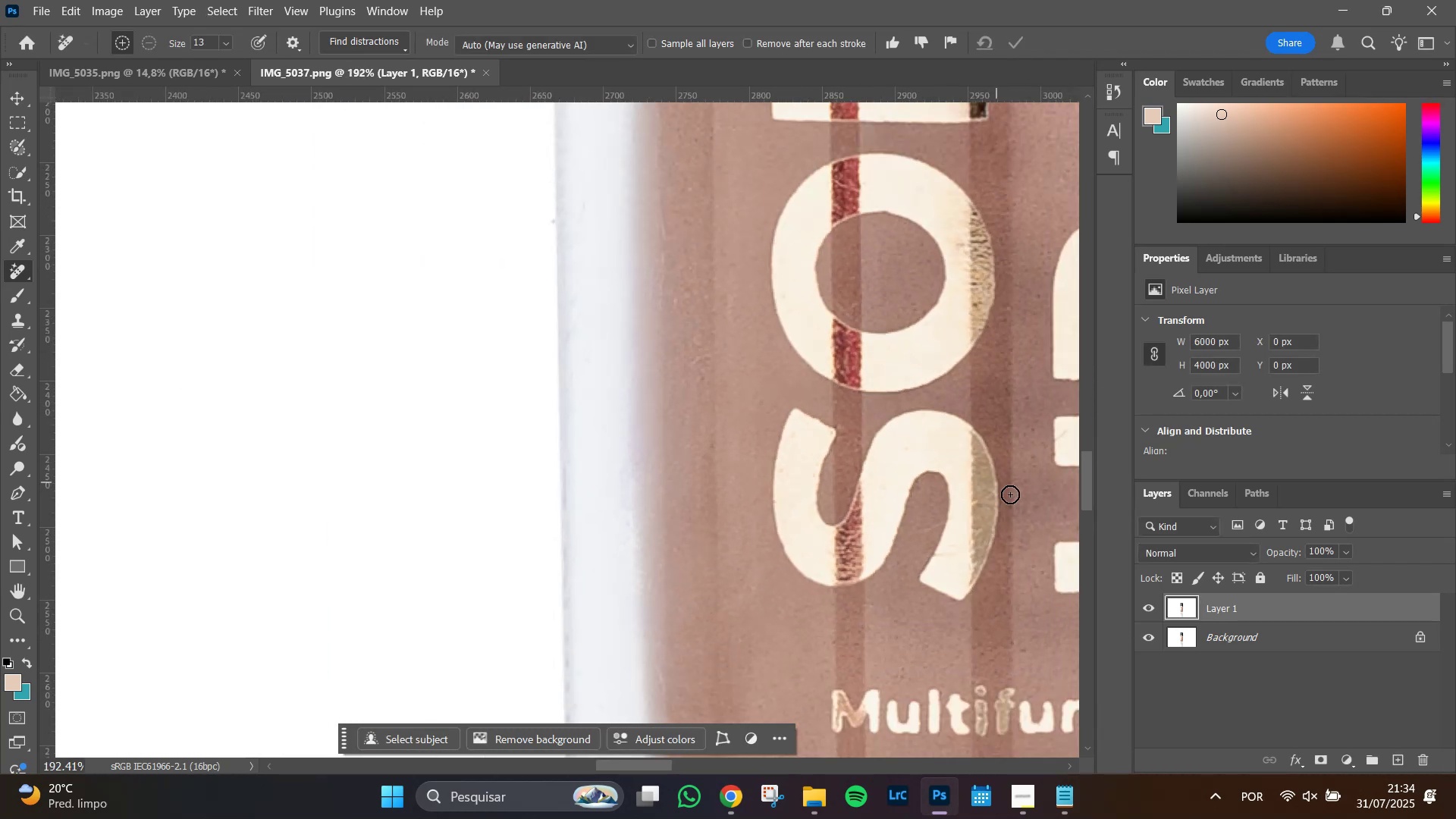 
hold_key(key=Space, duration=1.3)
 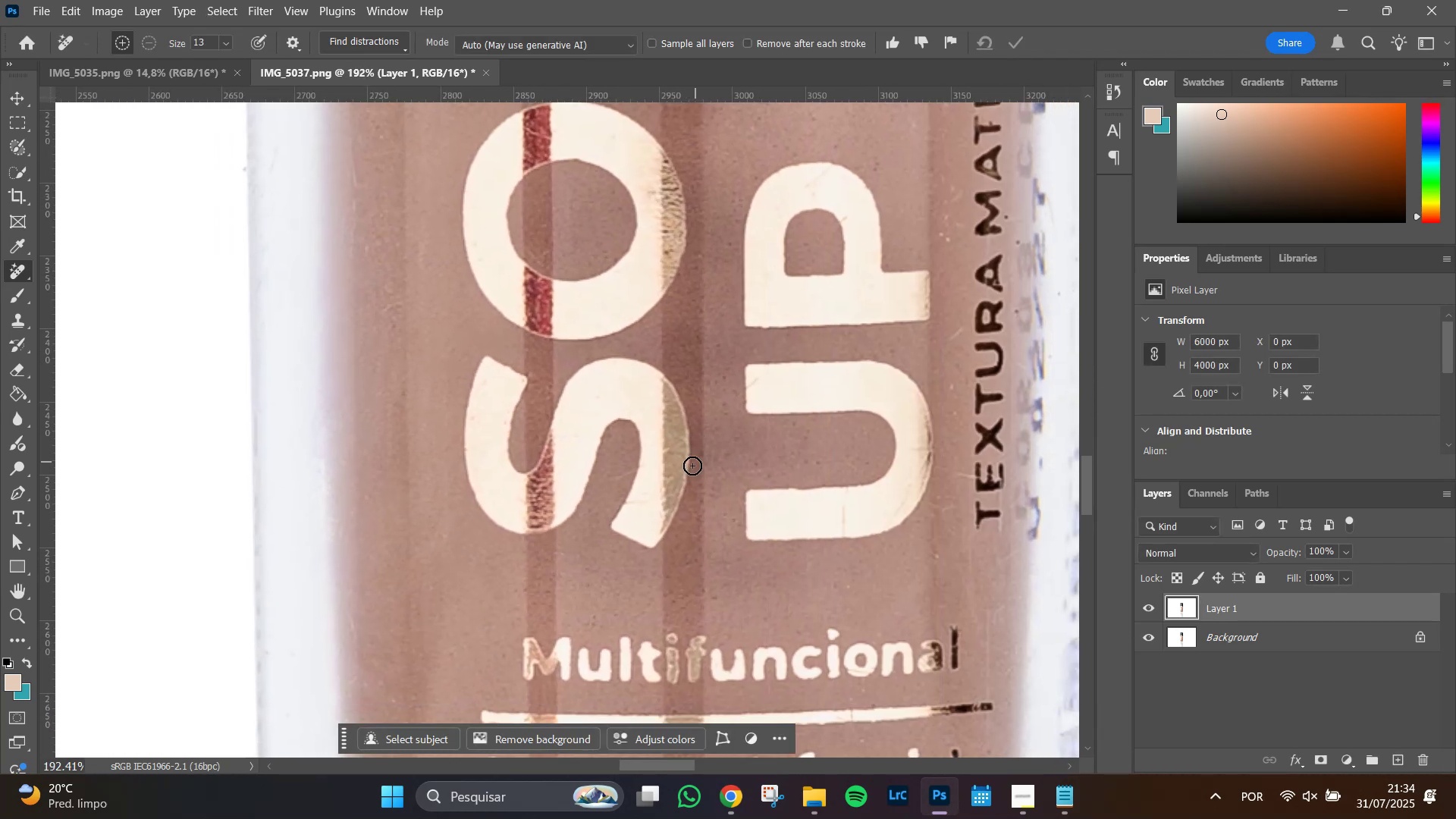 
left_click_drag(start_coordinate=[1006, 498], to_coordinate=[697, 446])
 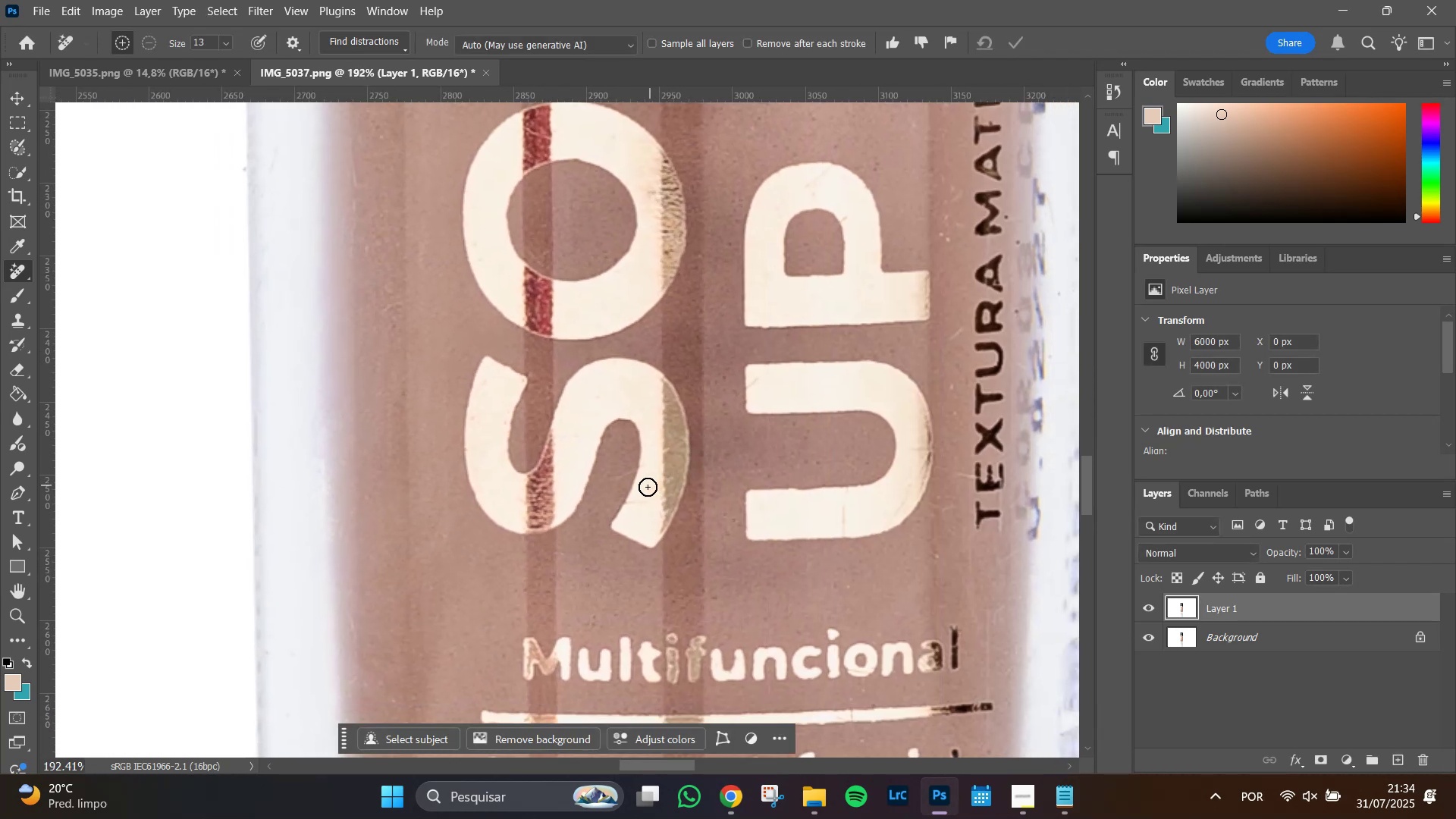 
hold_key(key=AltLeft, duration=1.1)
scroll: coordinate [651, 521], scroll_direction: up, amount: 5.0
 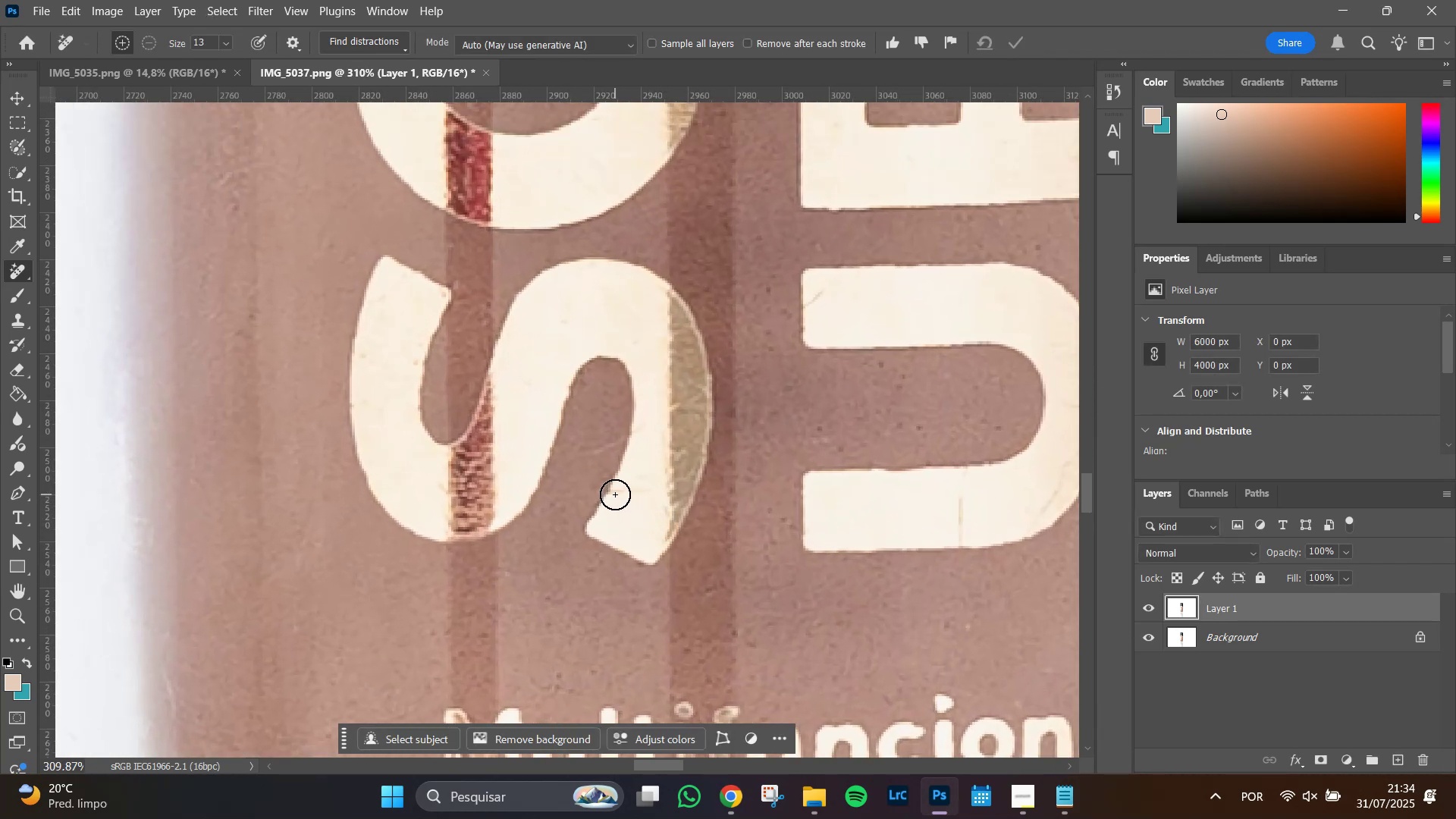 
left_click_drag(start_coordinate=[609, 492], to_coordinate=[645, 494])
 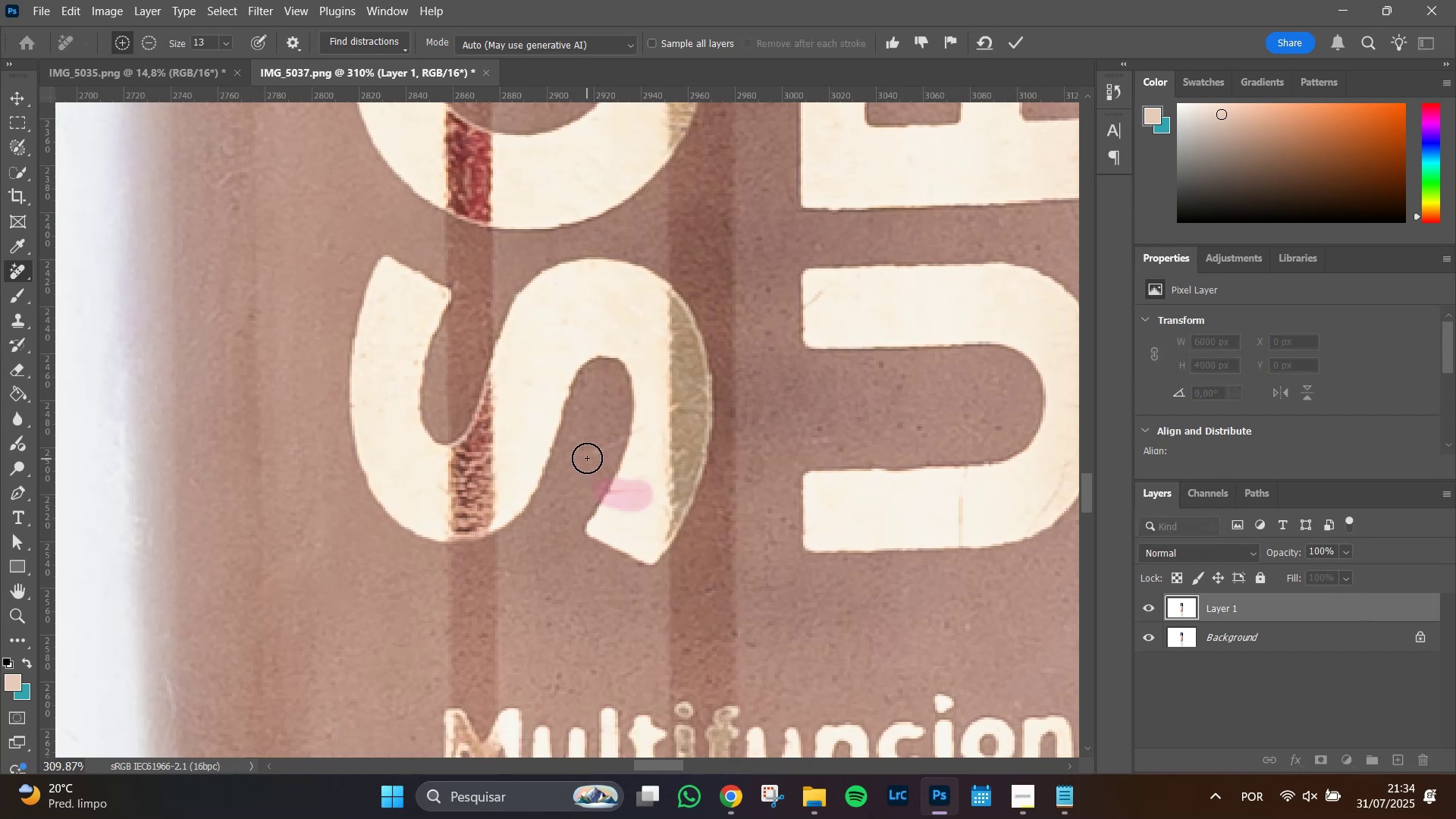 
left_click_drag(start_coordinate=[587, 457], to_coordinate=[679, 407])
 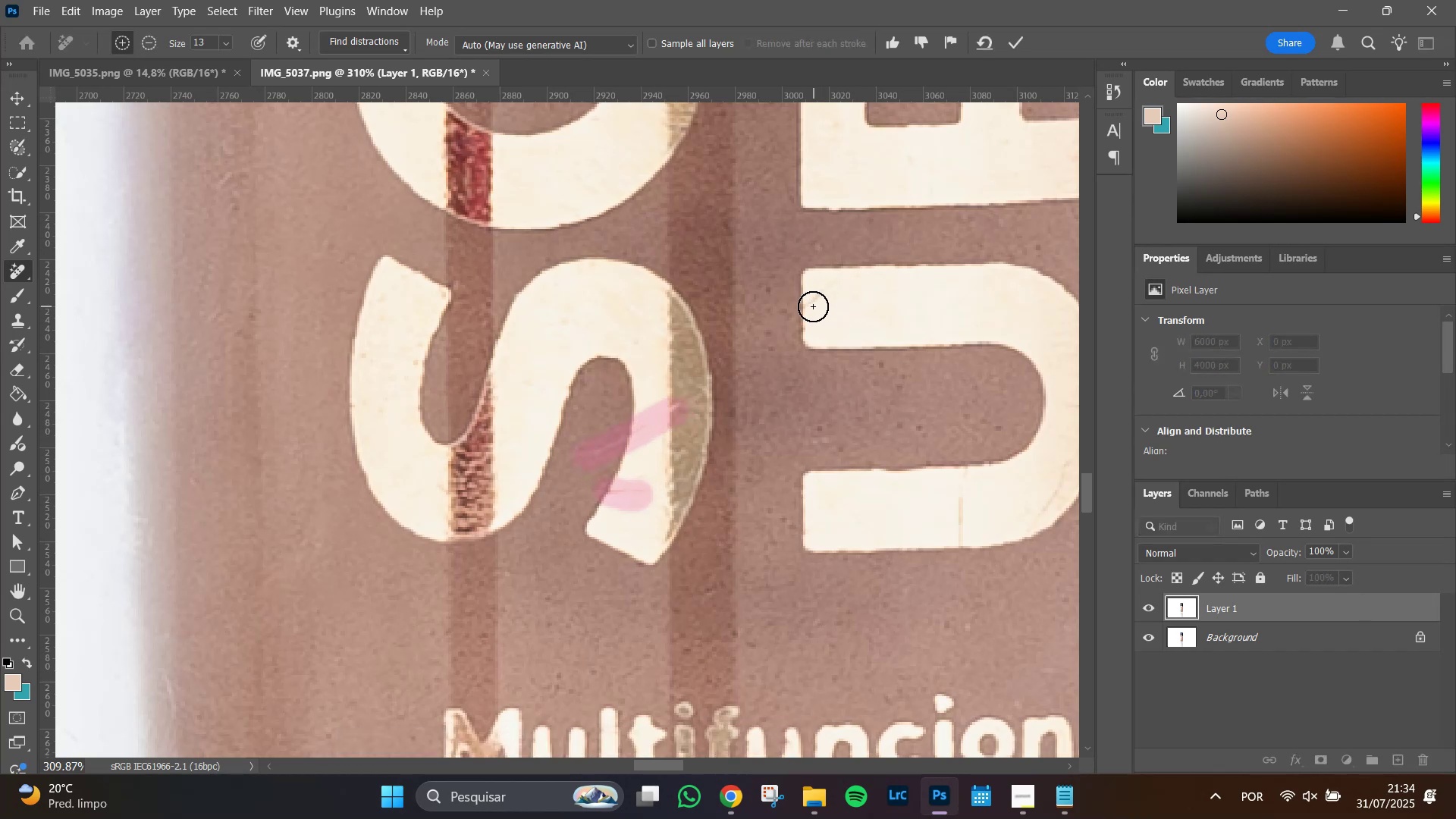 
left_click_drag(start_coordinate=[806, 304], to_coordinate=[822, 293])
 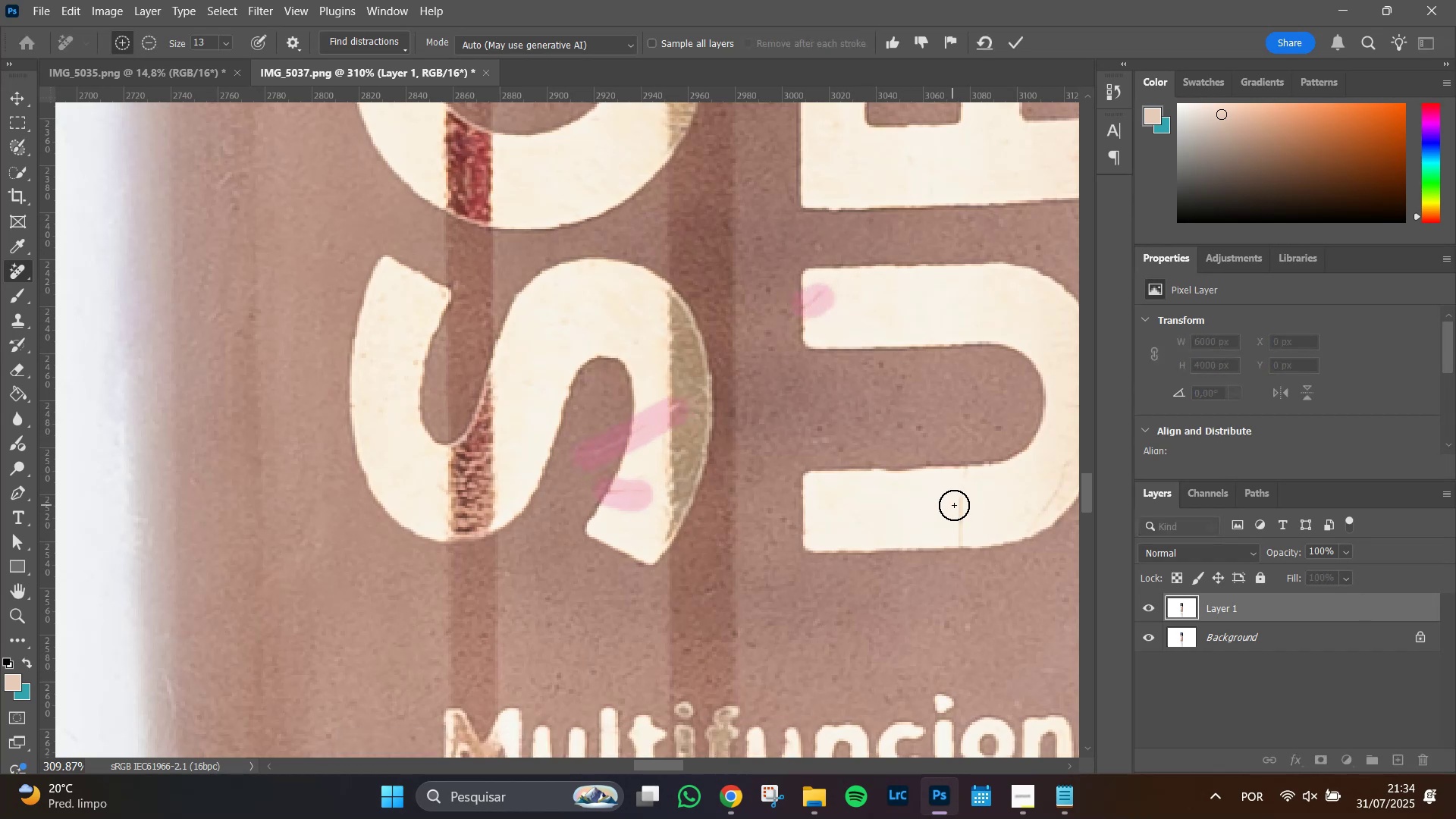 
left_click_drag(start_coordinate=[961, 500], to_coordinate=[968, 539])
 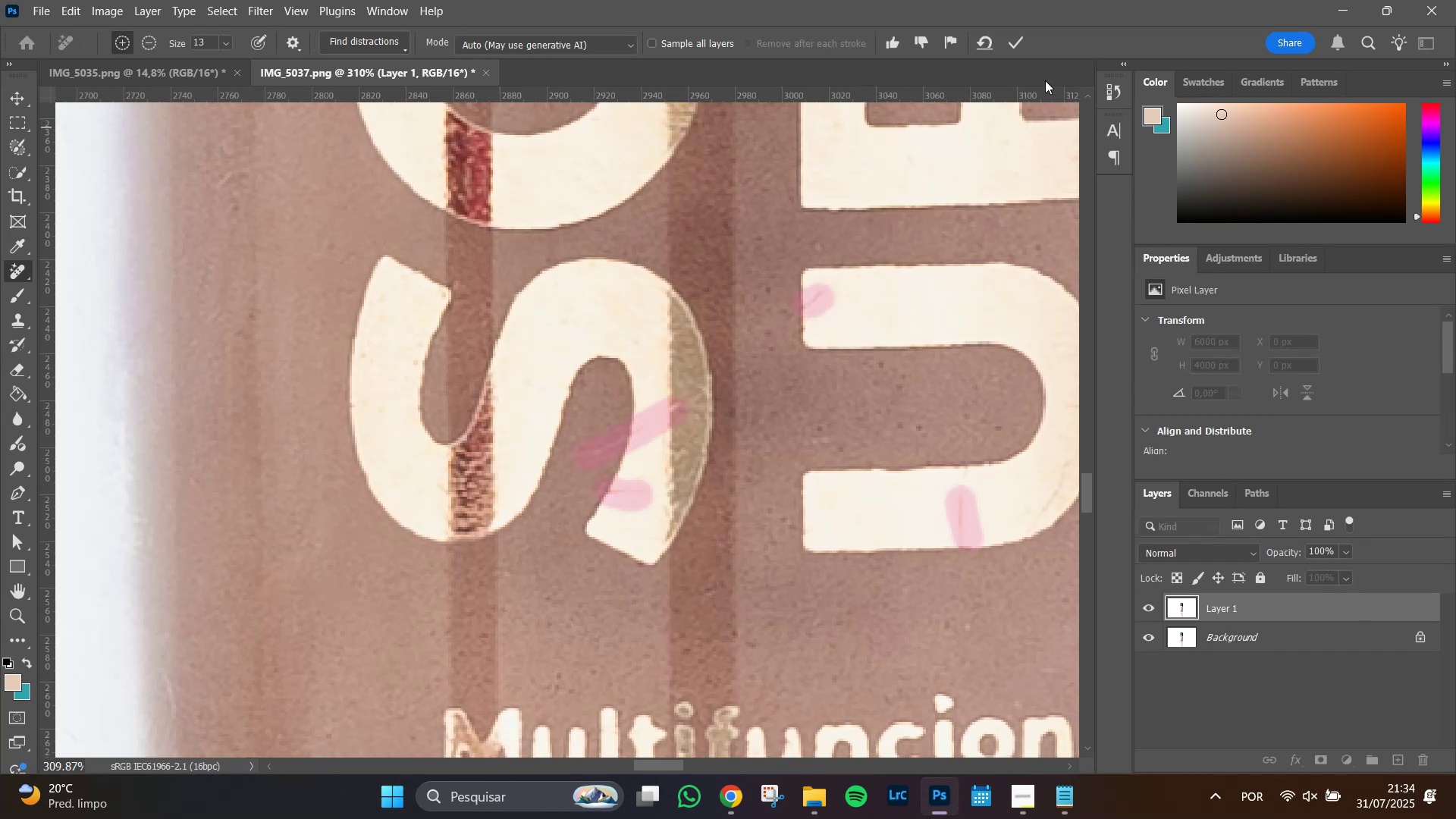 
left_click([1017, 42])
 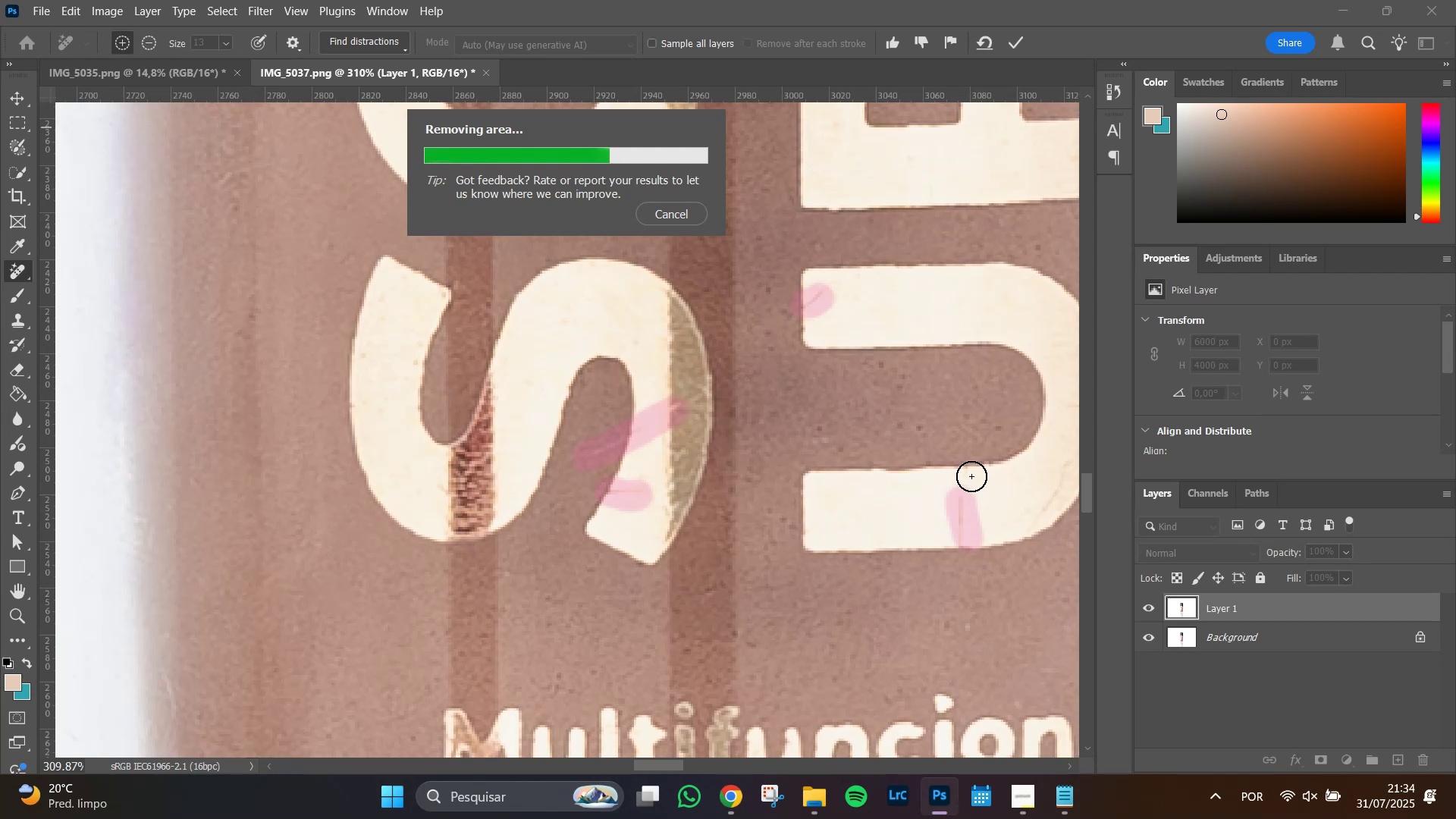 
wait(6.5)
 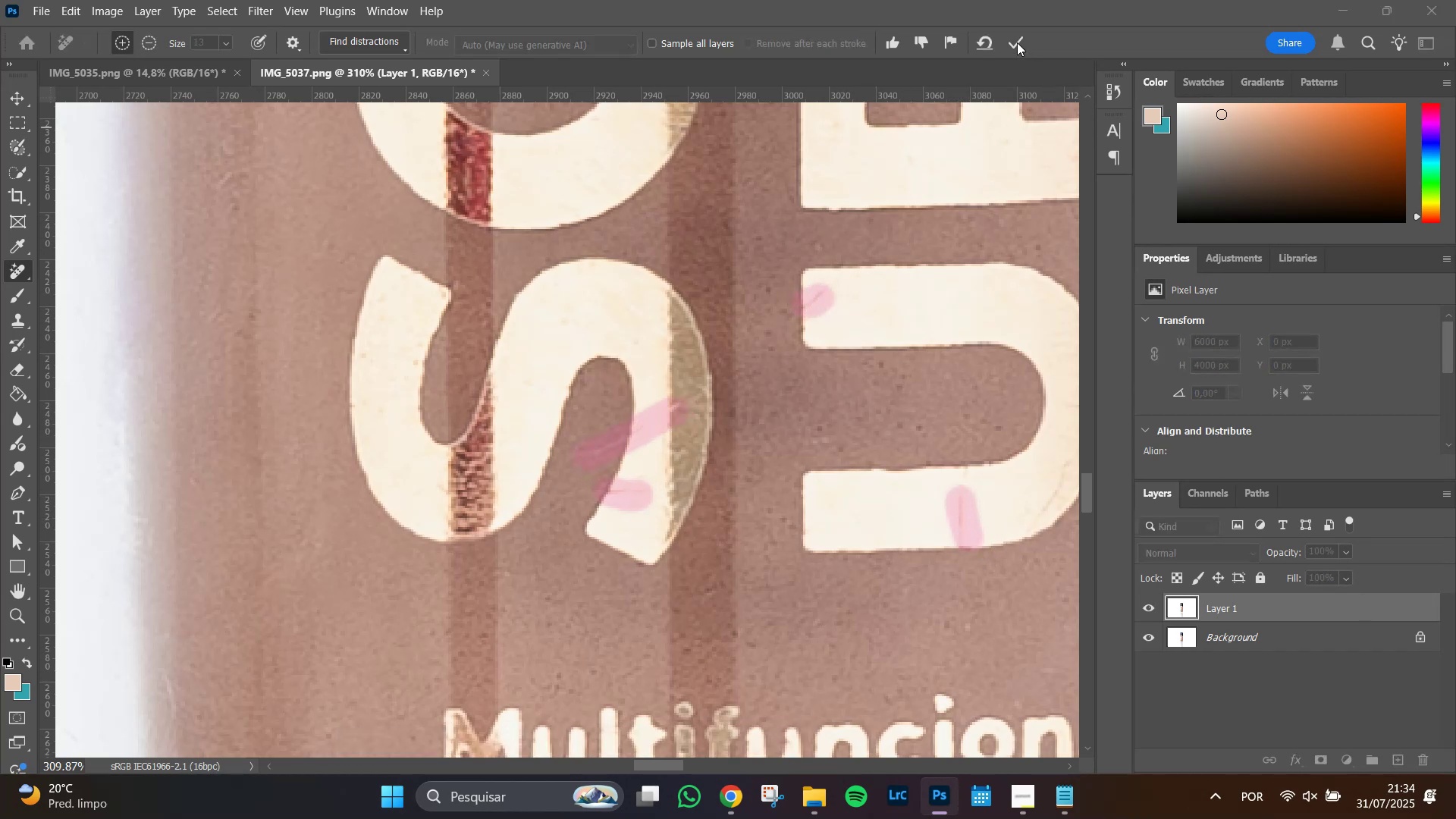 
hold_key(key=Space, duration=0.88)
 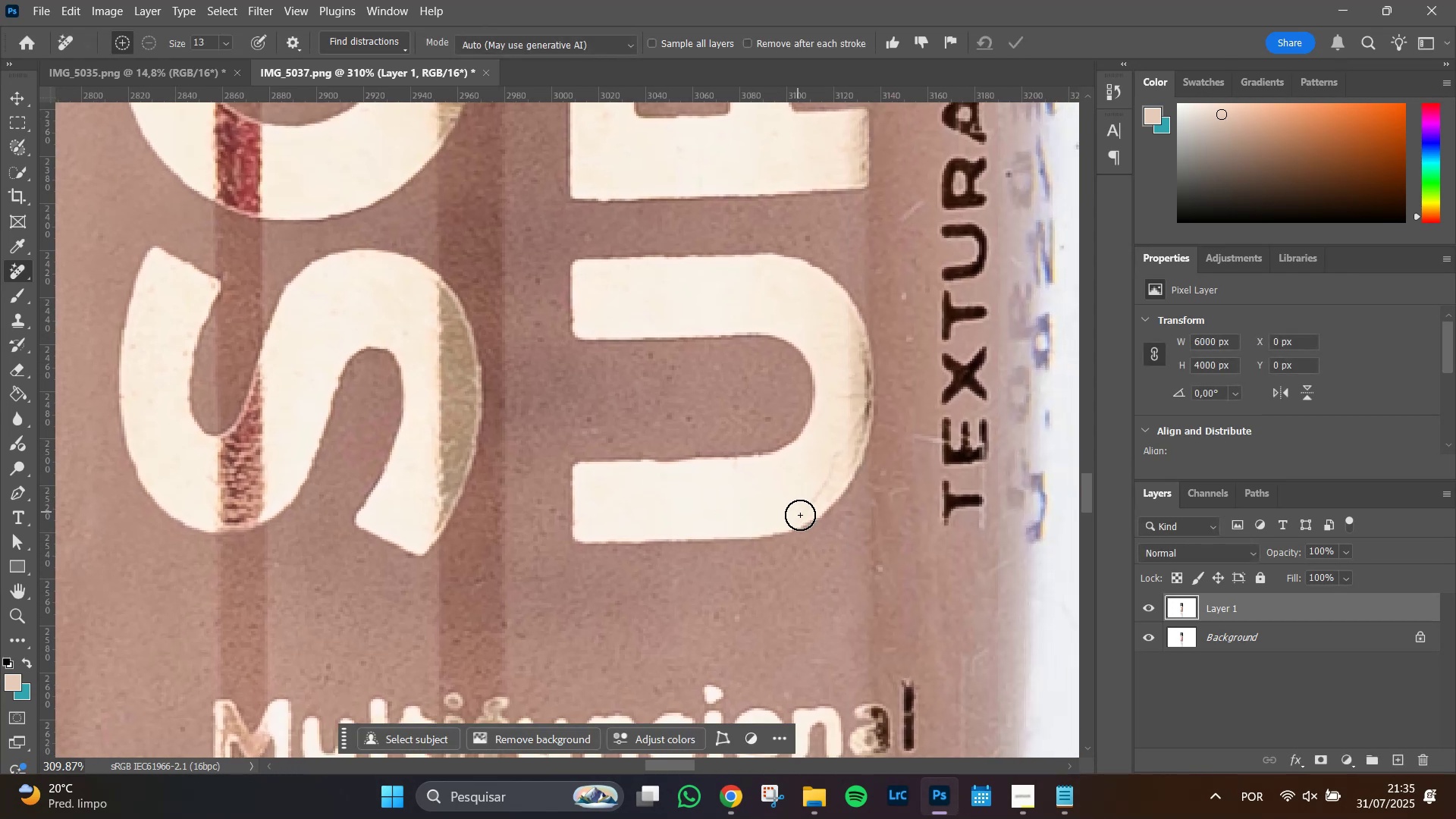 
left_click_drag(start_coordinate=[981, 516], to_coordinate=[750, 507])
 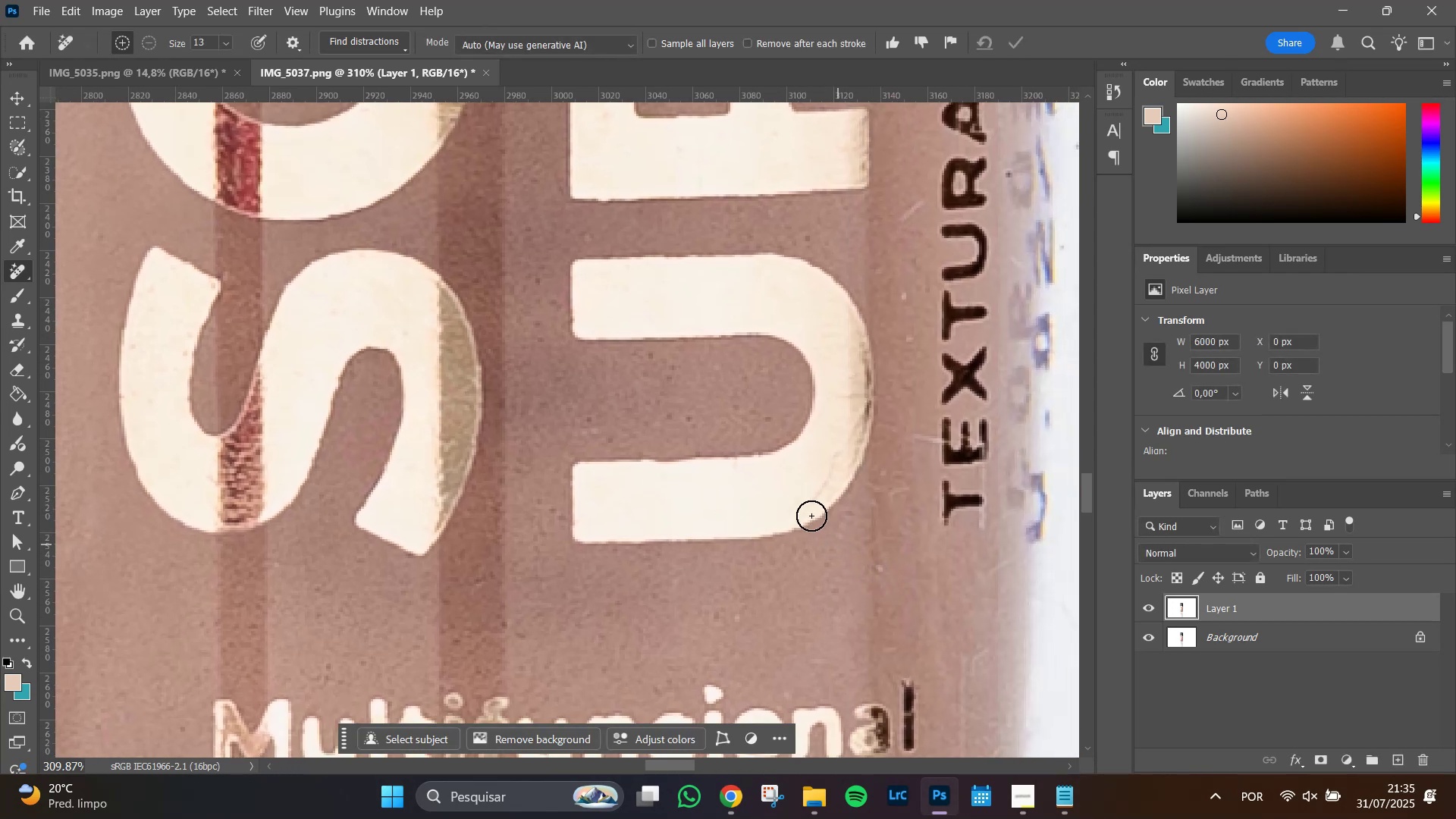 
hold_key(key=Space, duration=1.51)
 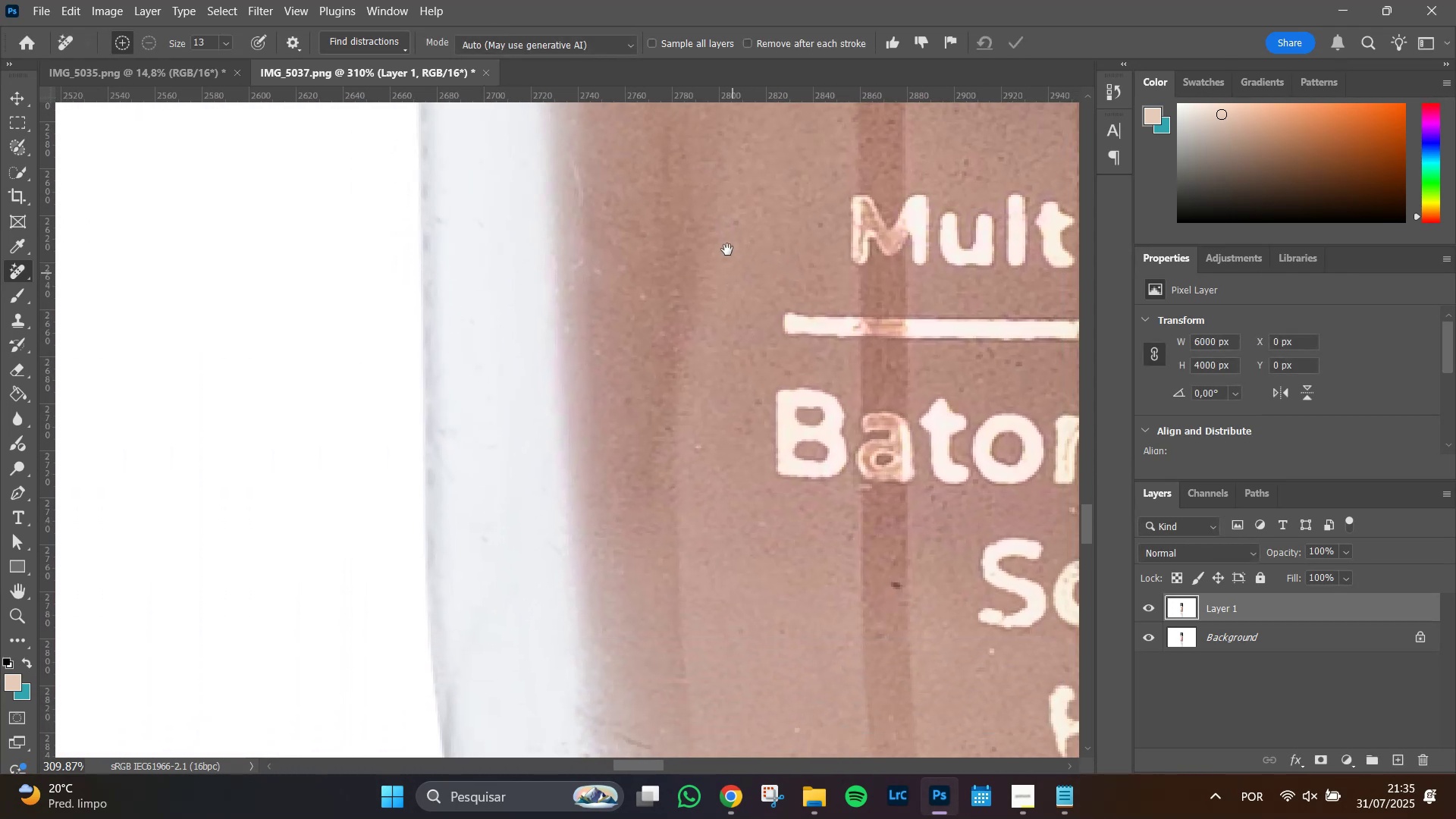 
left_click_drag(start_coordinate=[629, 607], to_coordinate=[975, 268])
 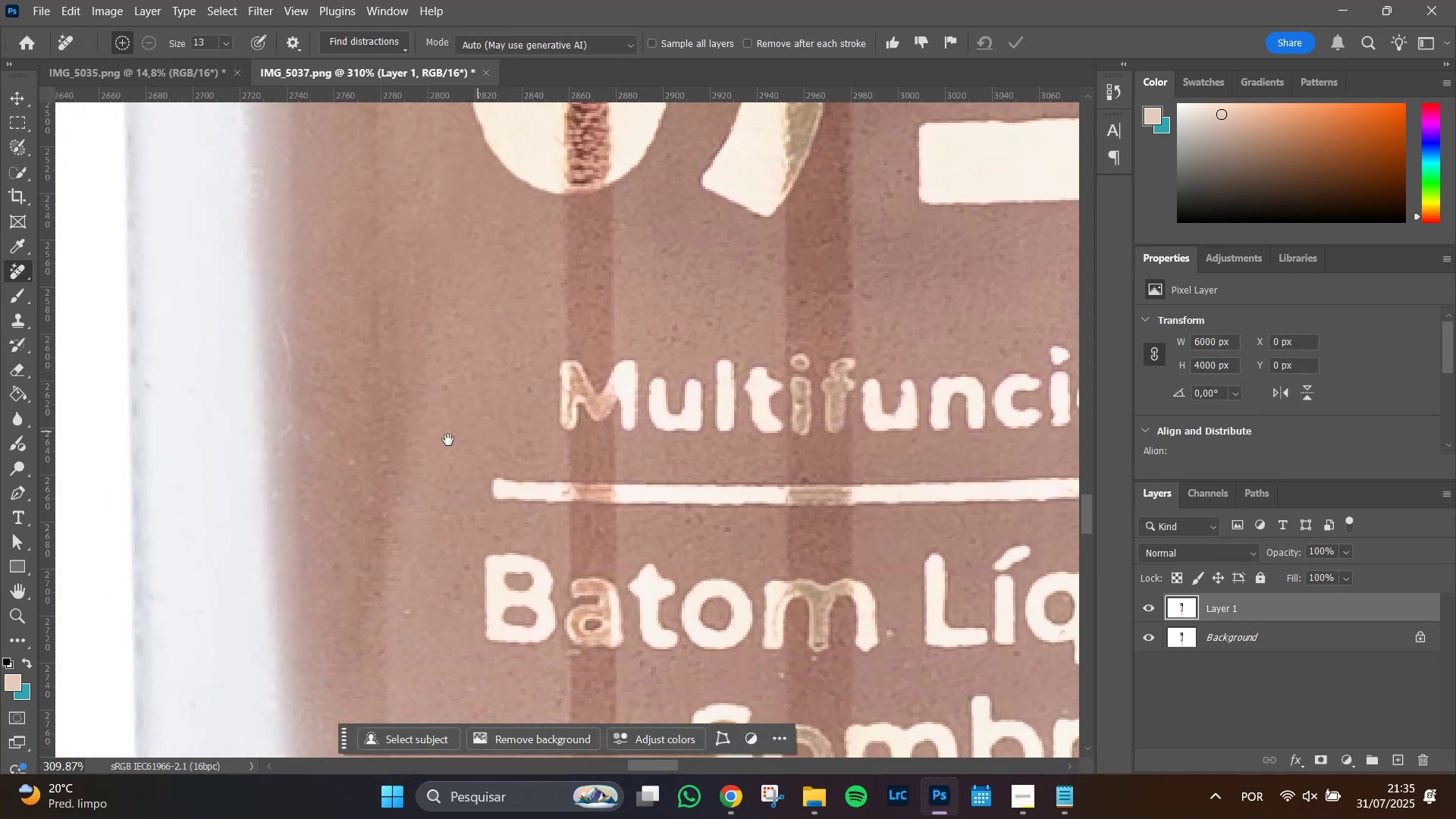 
left_click_drag(start_coordinate=[443, 444], to_coordinate=[694, 510])
 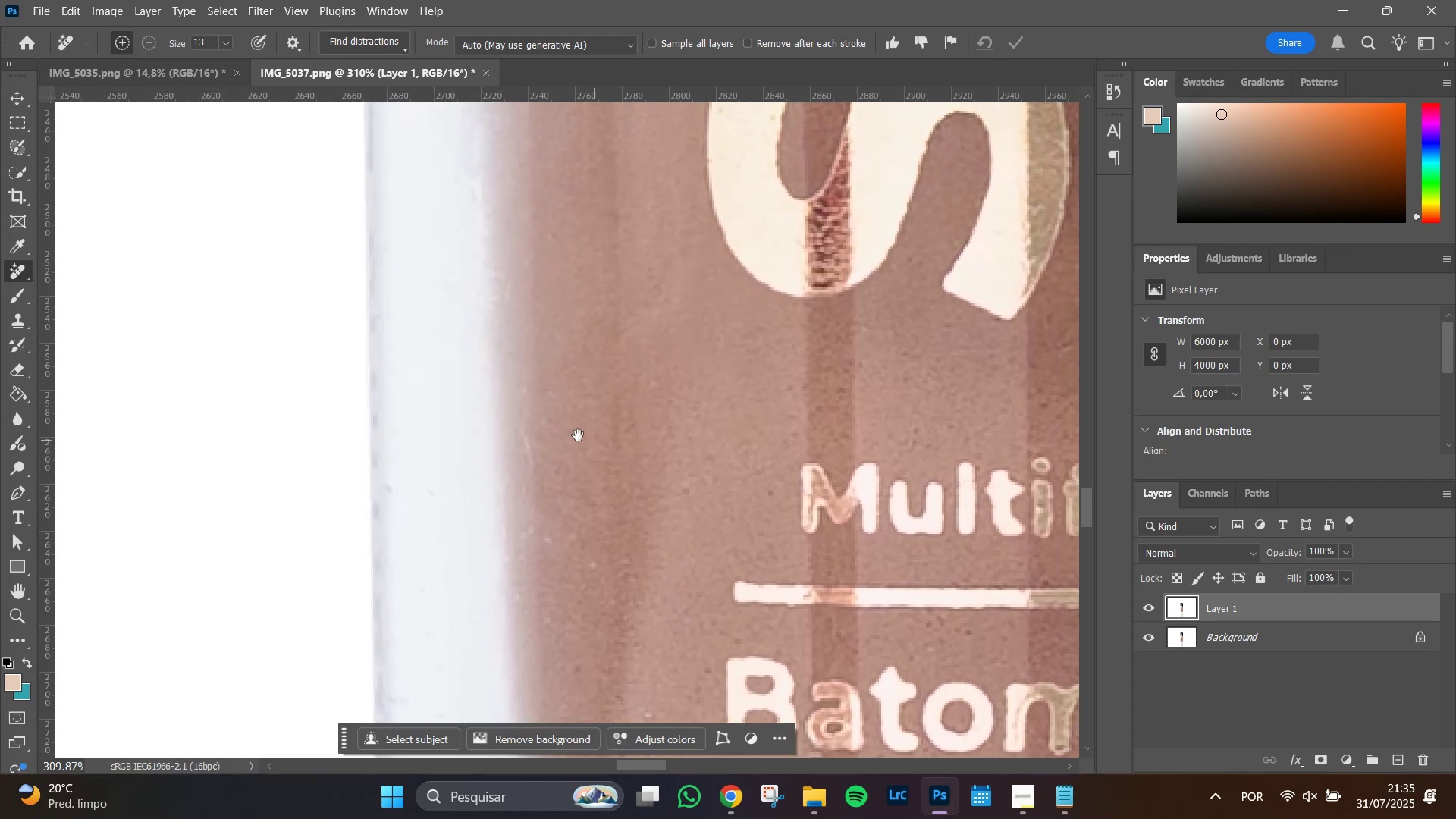 
hold_key(key=Space, duration=1.51)
 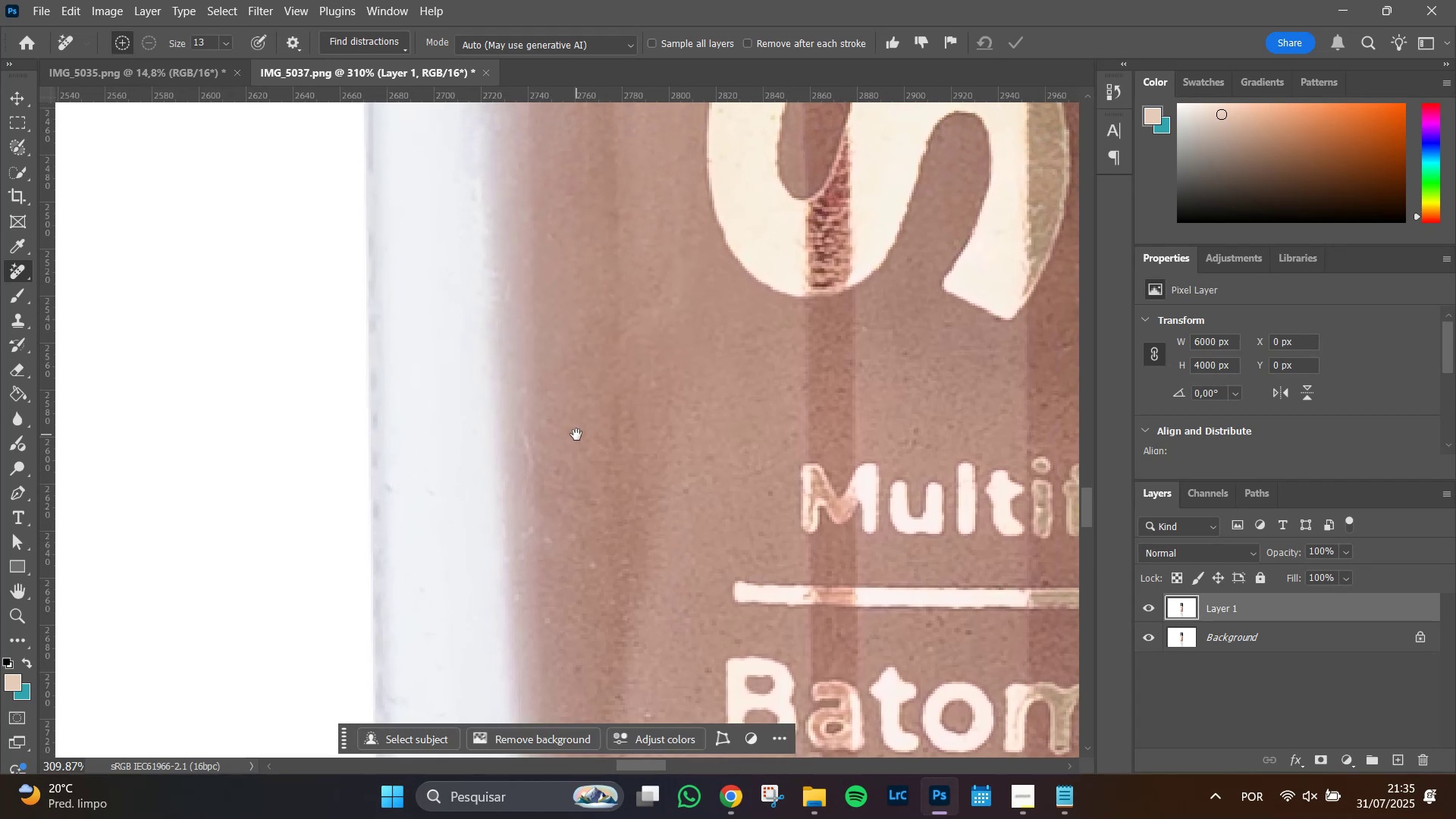 
hold_key(key=Space, duration=1.32)
 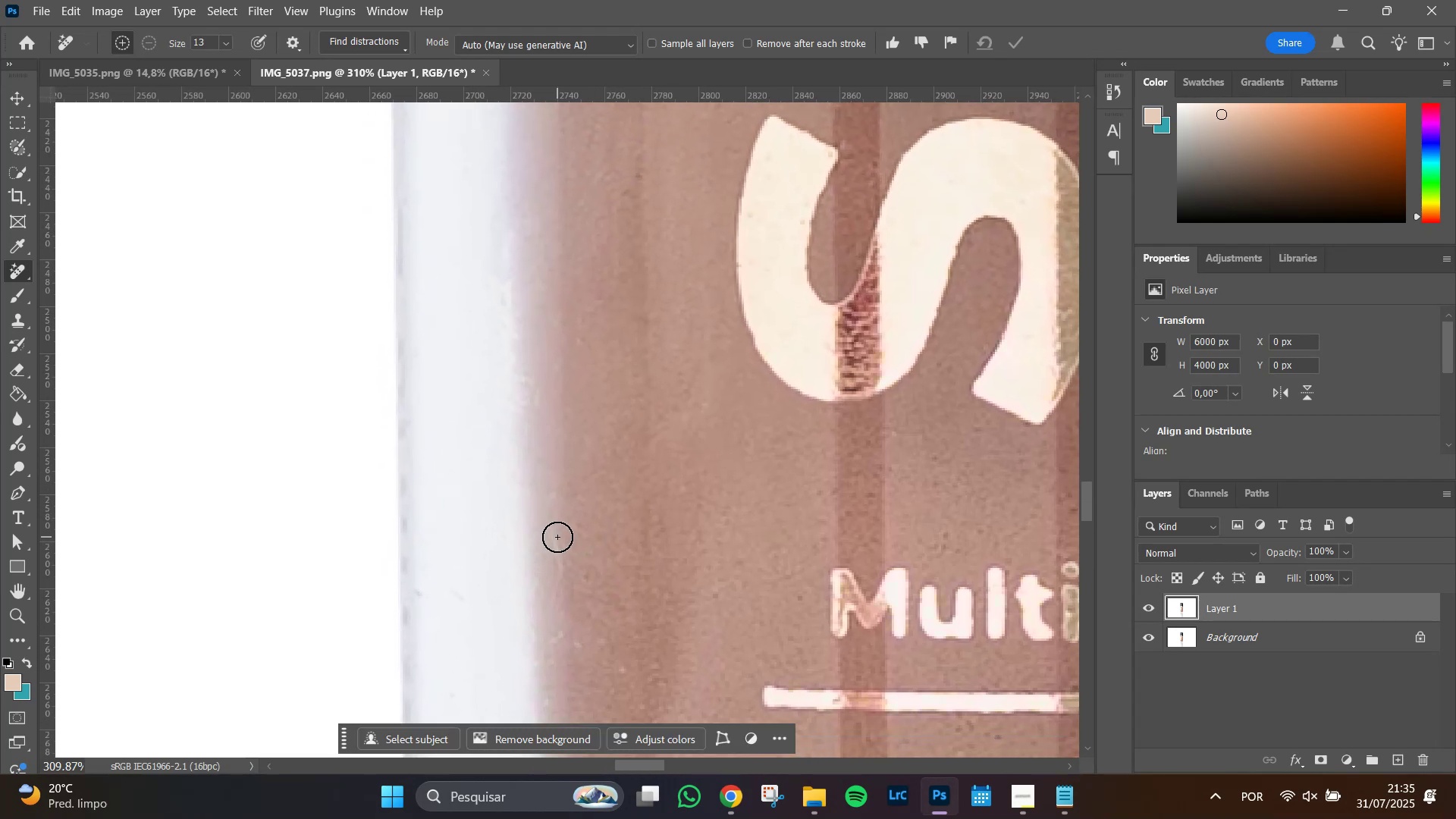 
left_click_drag(start_coordinate=[576, 435], to_coordinate=[606, 539])
 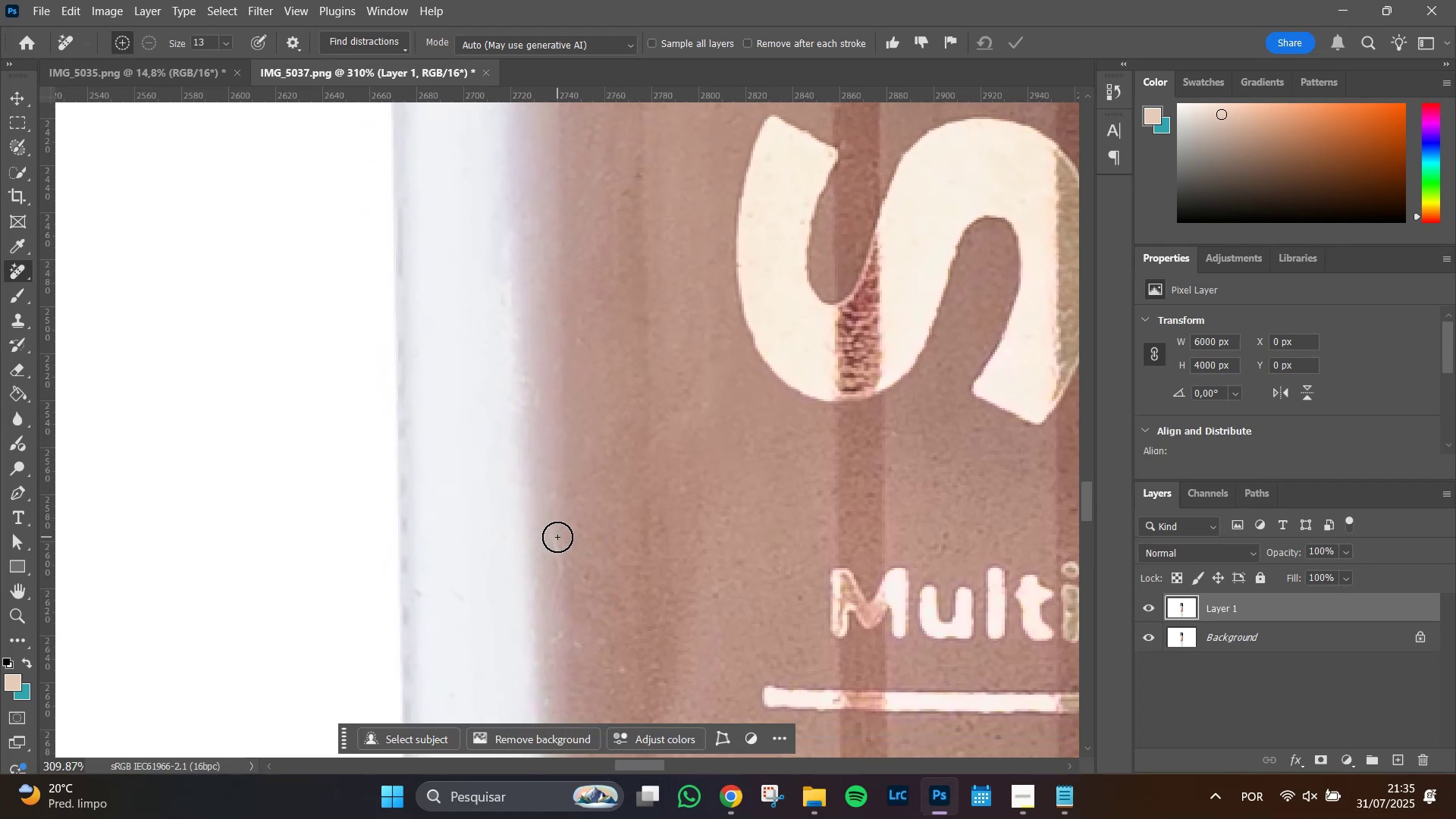 
left_click_drag(start_coordinate=[555, 537], to_coordinate=[562, 586])
 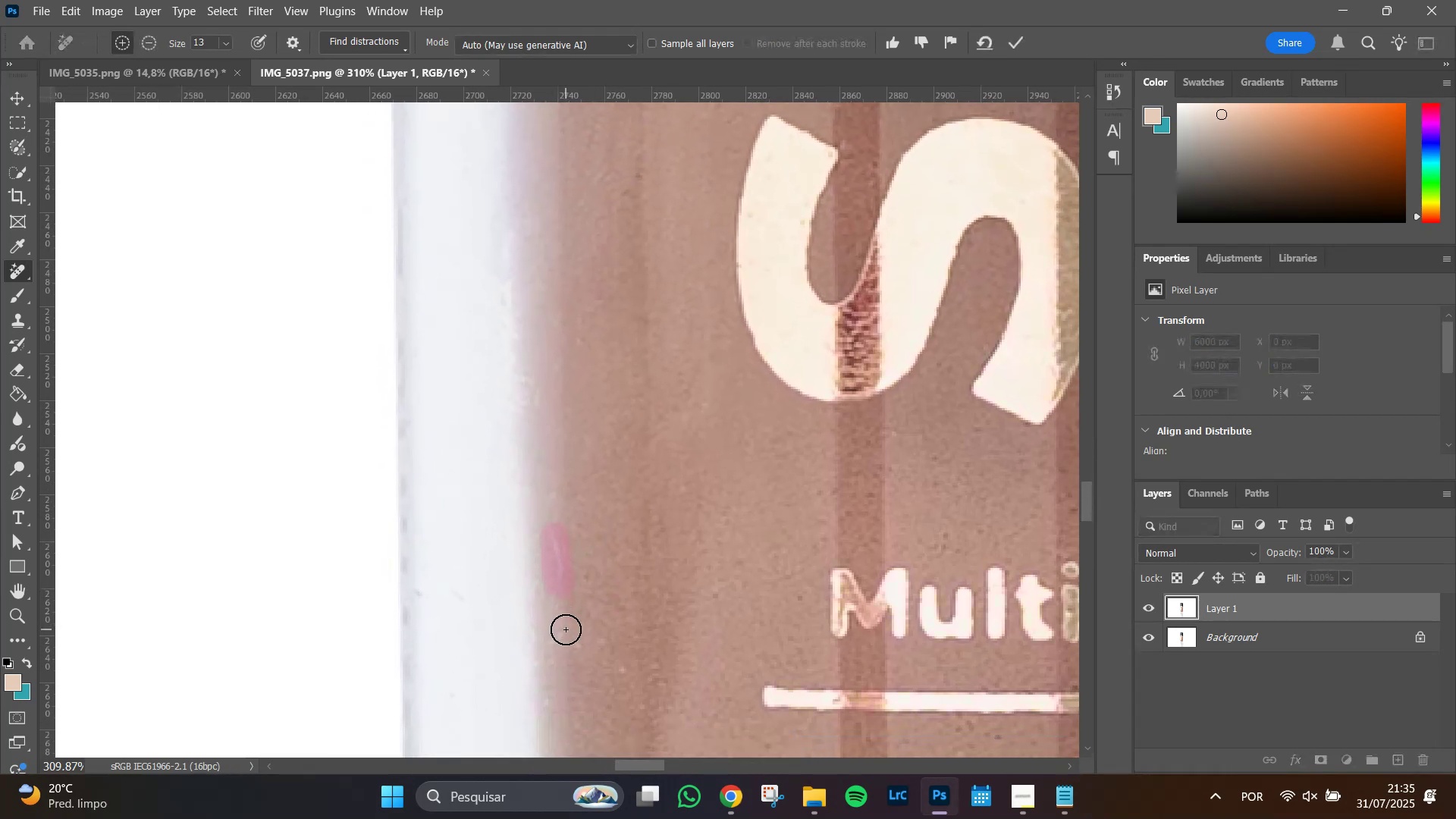 
left_click_drag(start_coordinate=[566, 631], to_coordinate=[554, 646])
 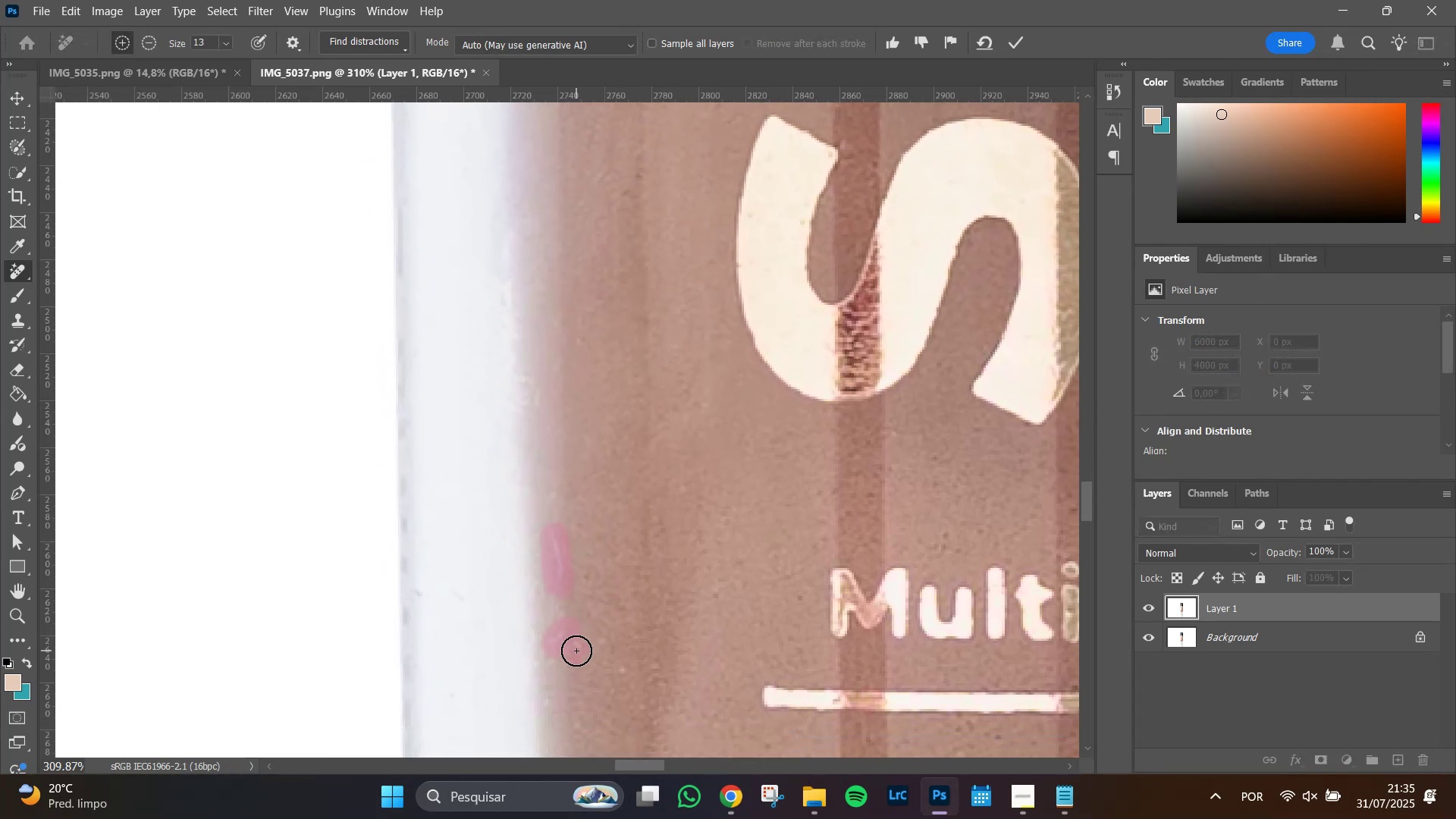 
double_click([604, 643])
 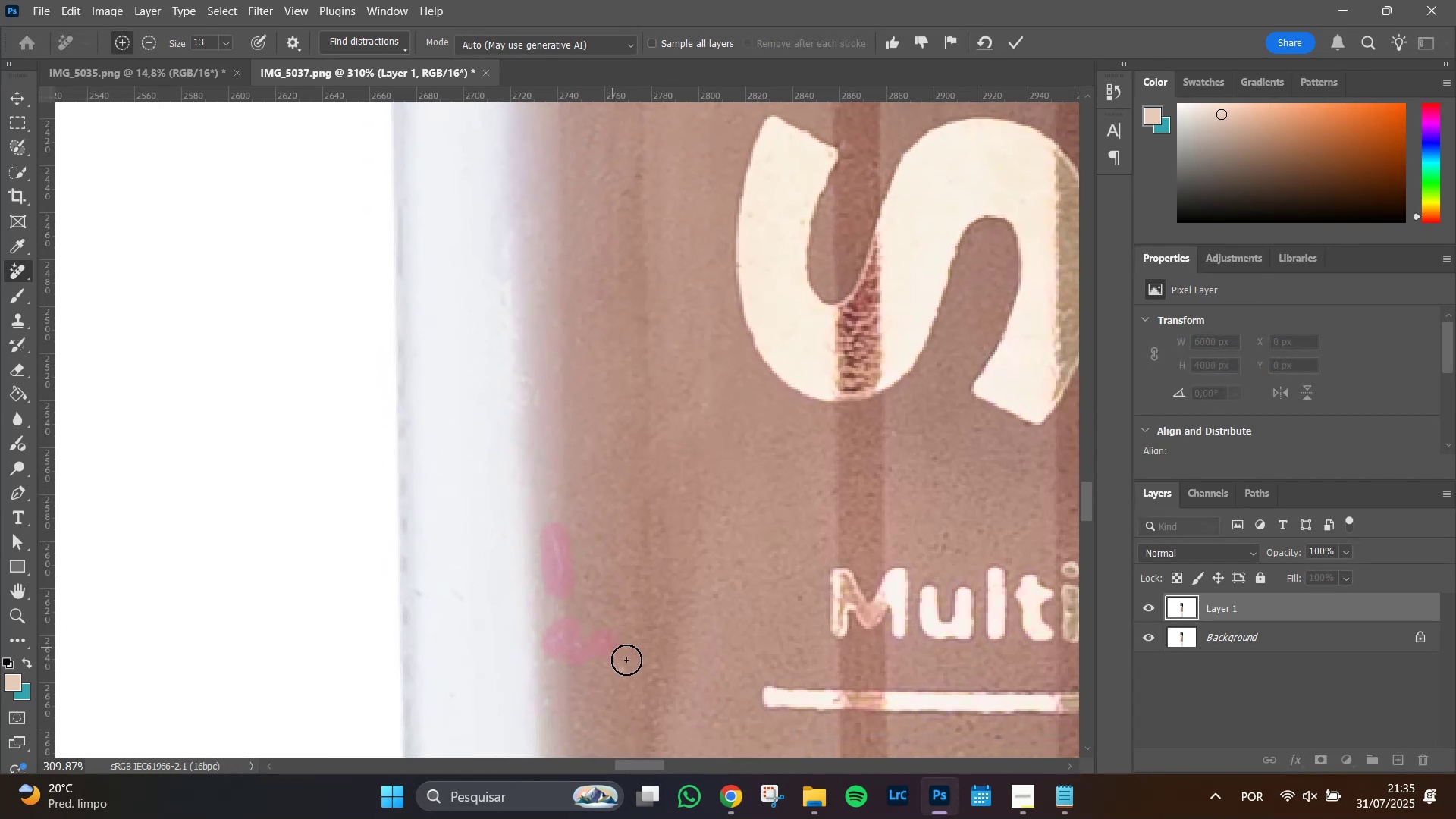 
hold_key(key=Space, duration=0.83)
 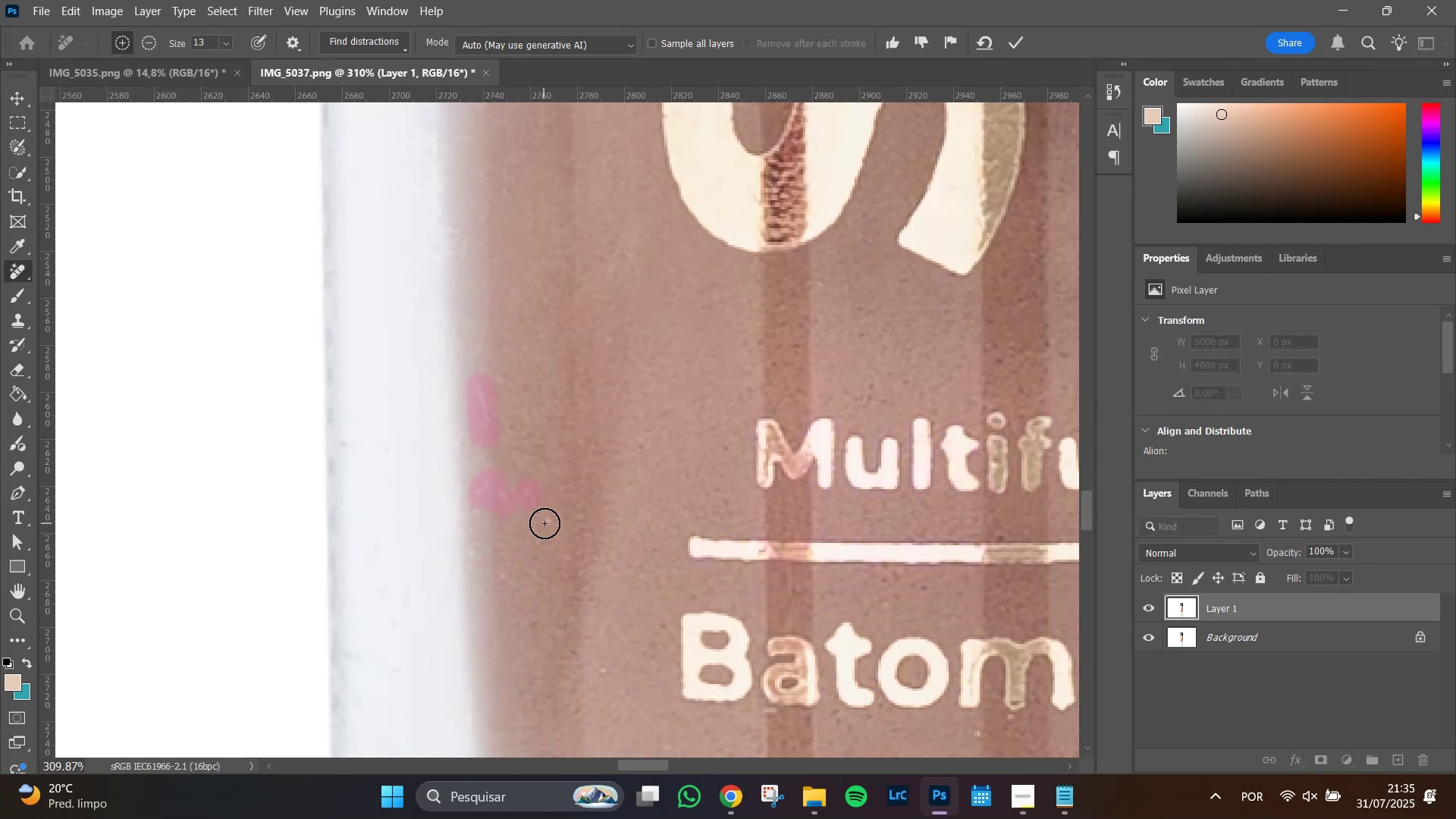 
left_click_drag(start_coordinate=[698, 647], to_coordinate=[624, 497])
 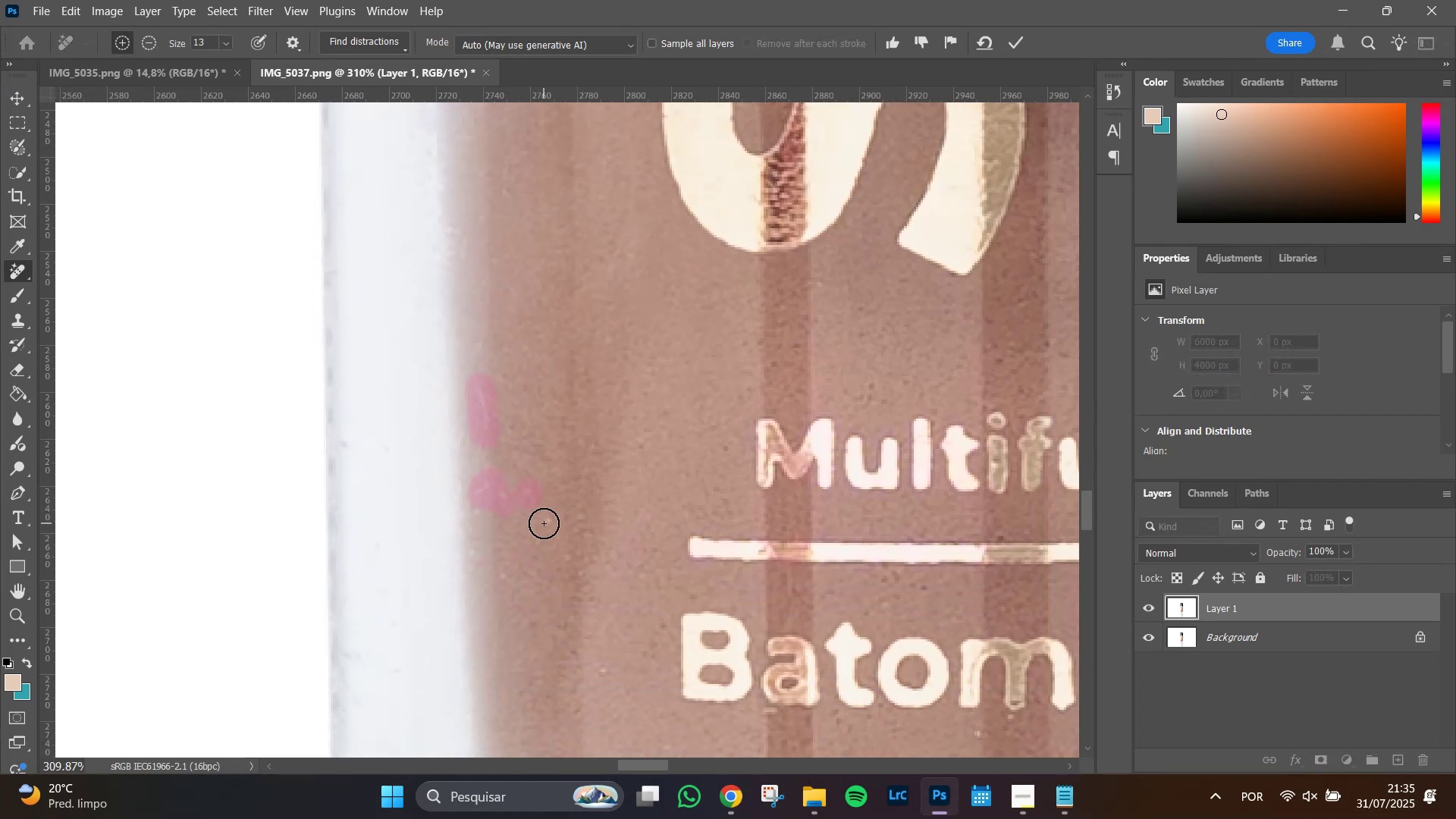 
left_click([544, 523])
 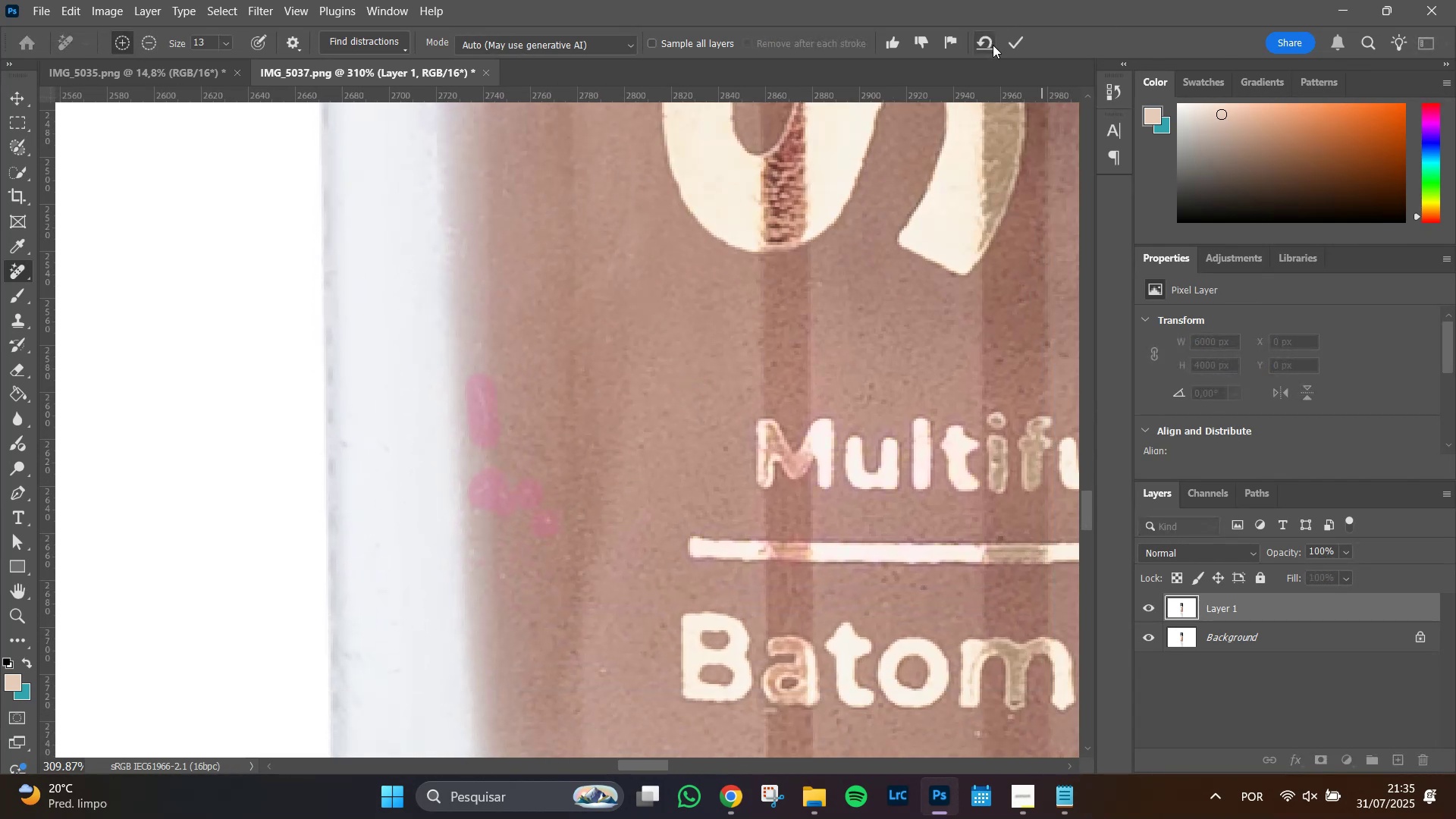 
left_click([1009, 39])
 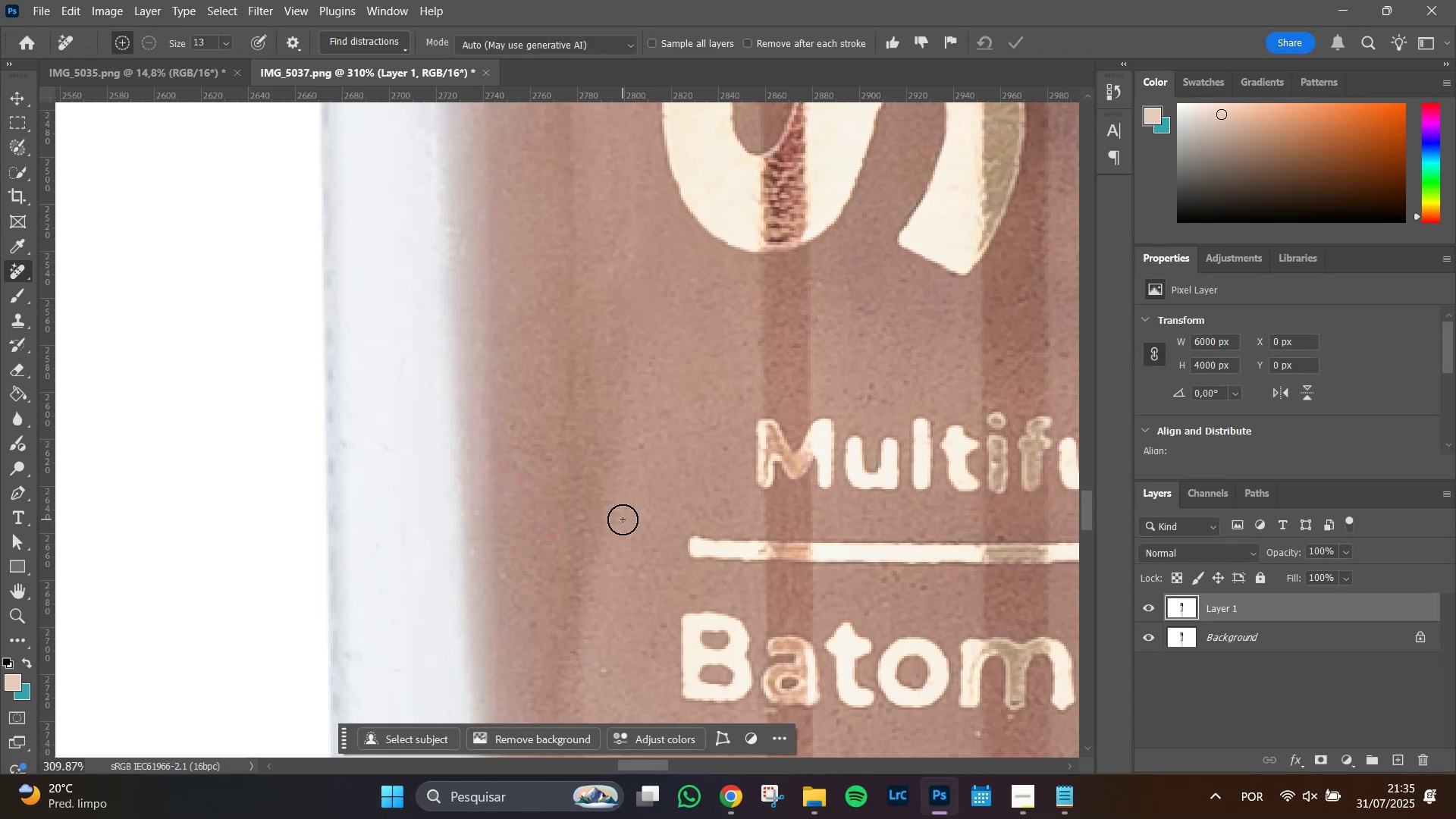 
hold_key(key=Space, duration=1.51)
 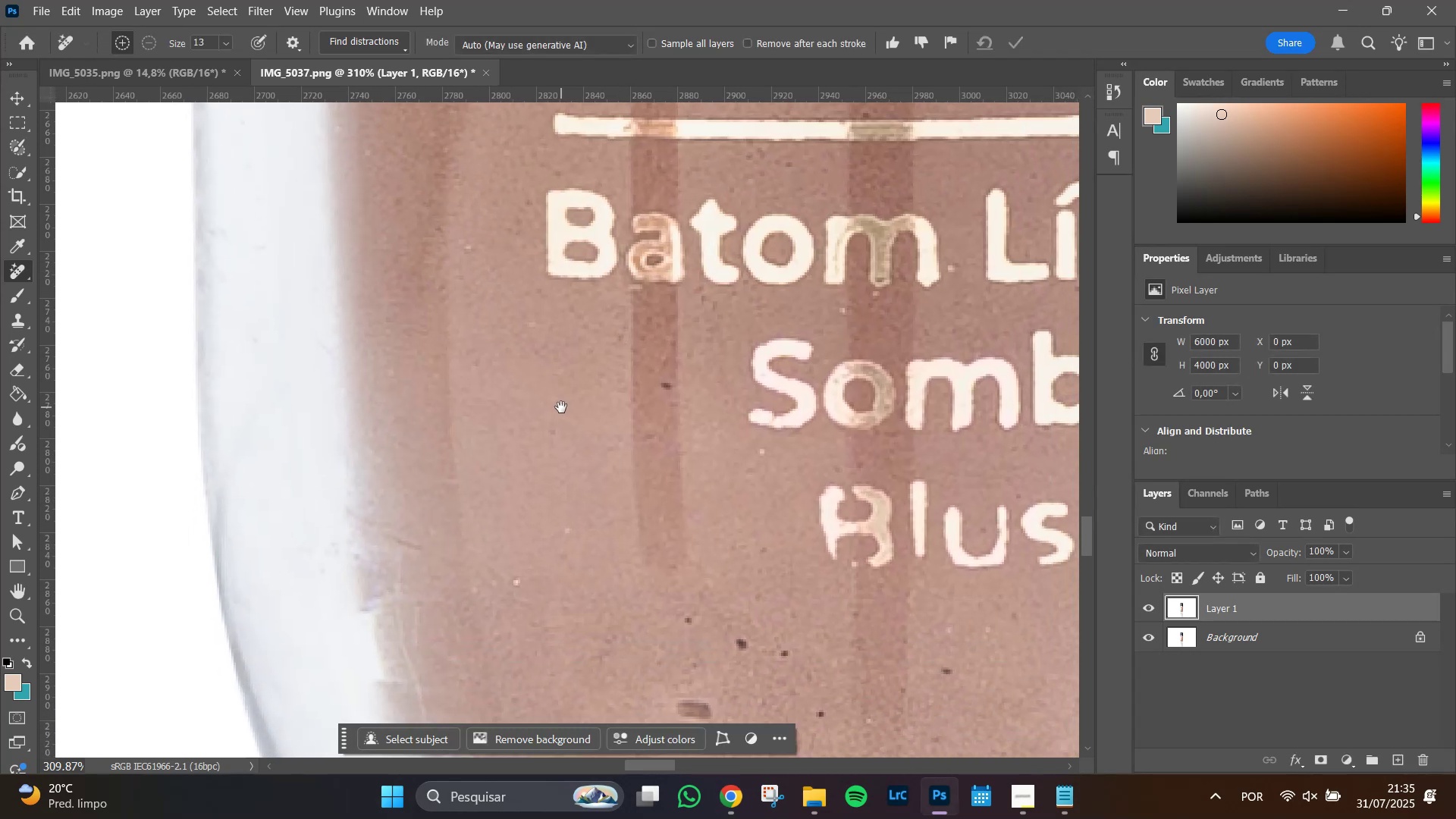 
left_click_drag(start_coordinate=[619, 615], to_coordinate=[517, 309])
 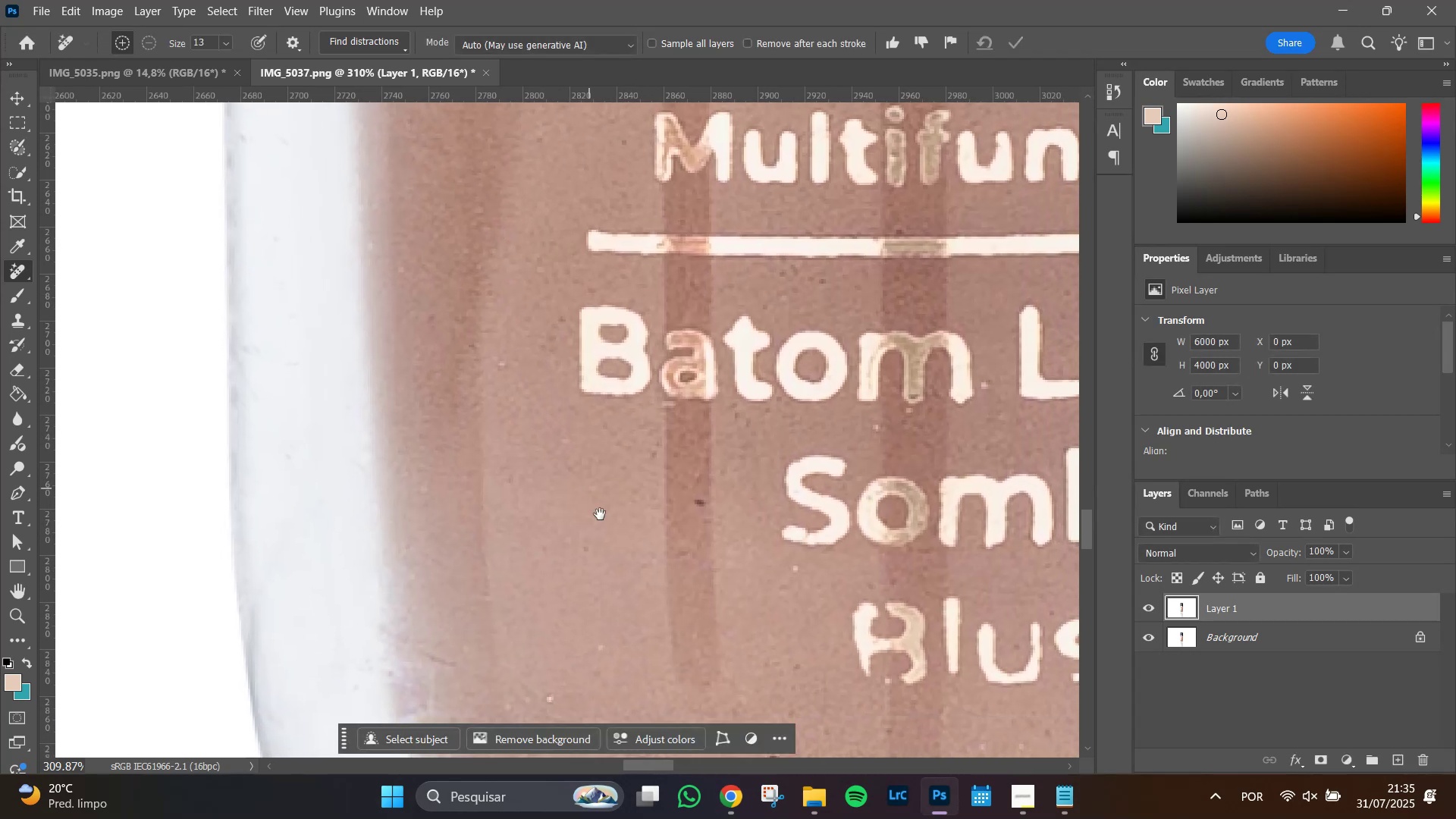 
left_click_drag(start_coordinate=[601, 524], to_coordinate=[567, 407])
 